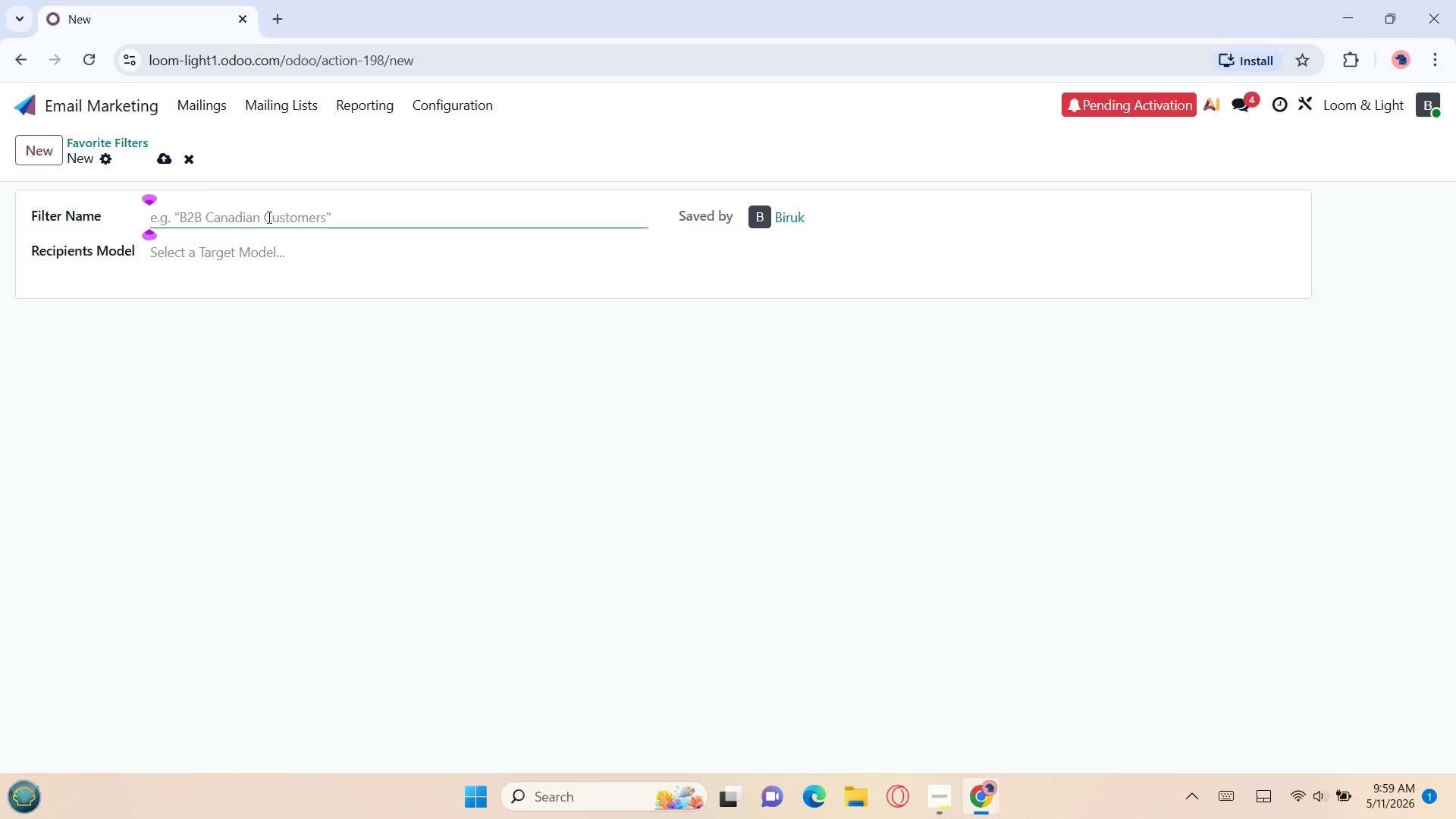 
type(High Spe)
 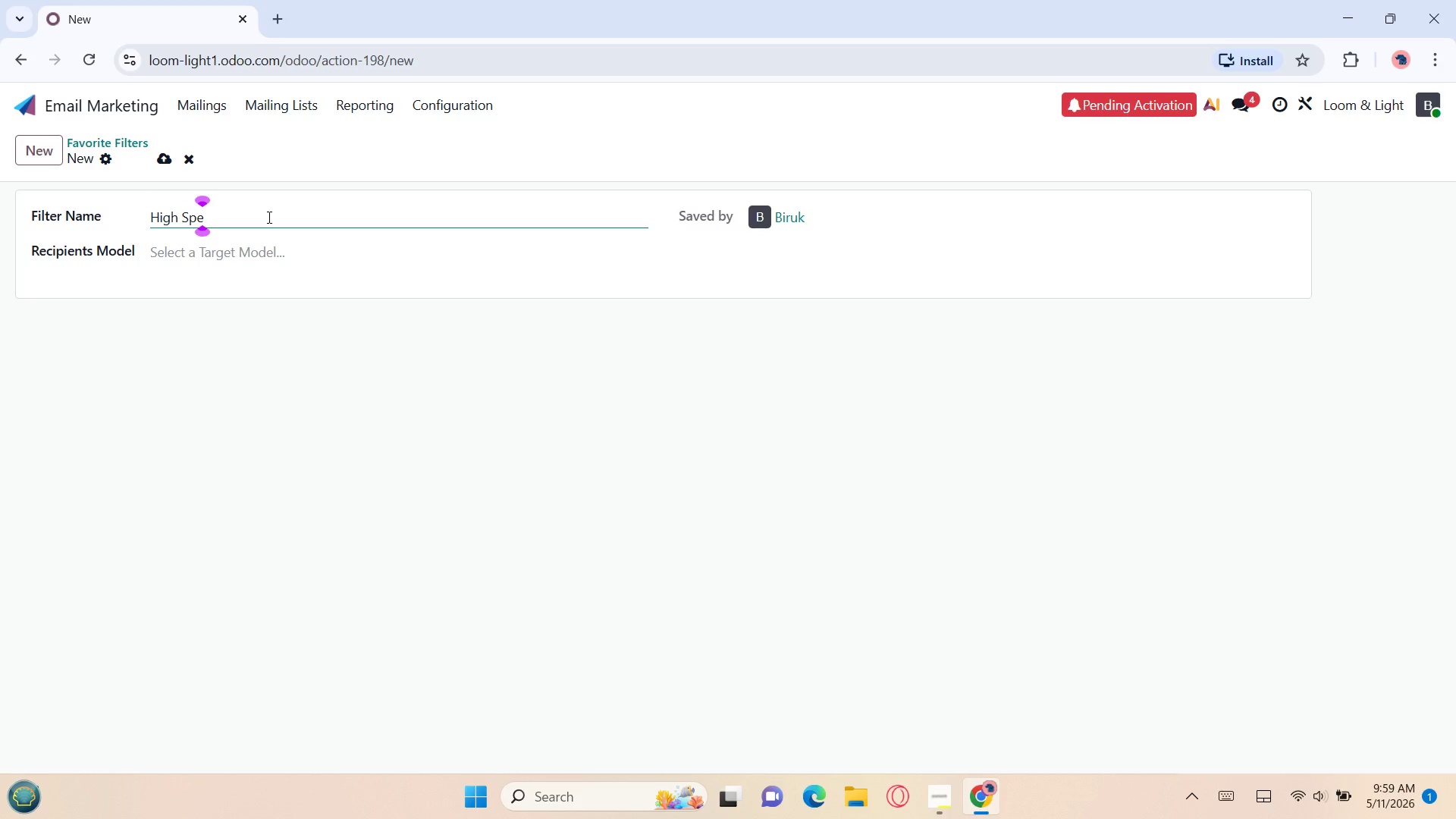 
type(nding VIPS)
 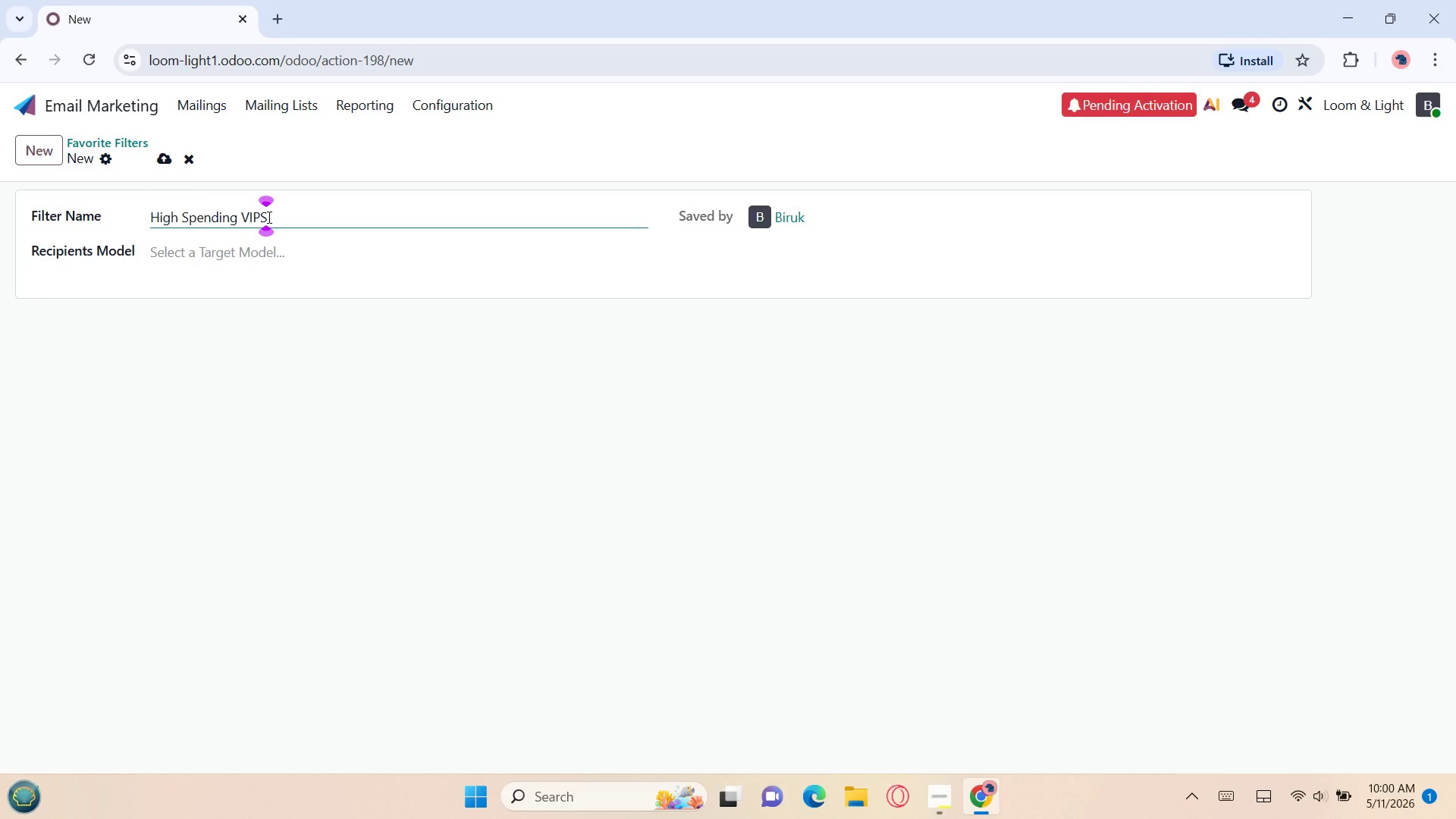 
left_click([250, 254])
 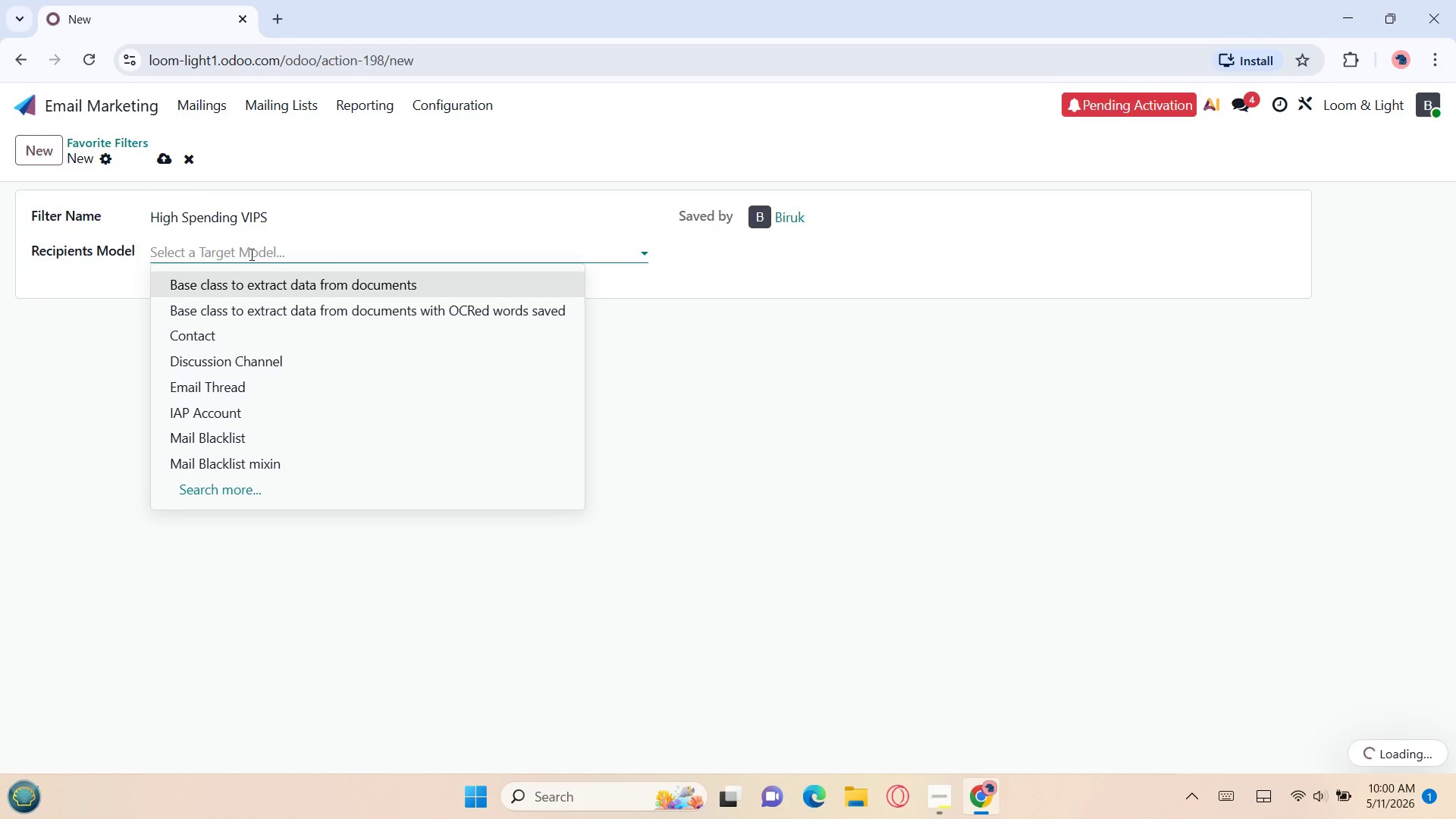 
type(ma)
 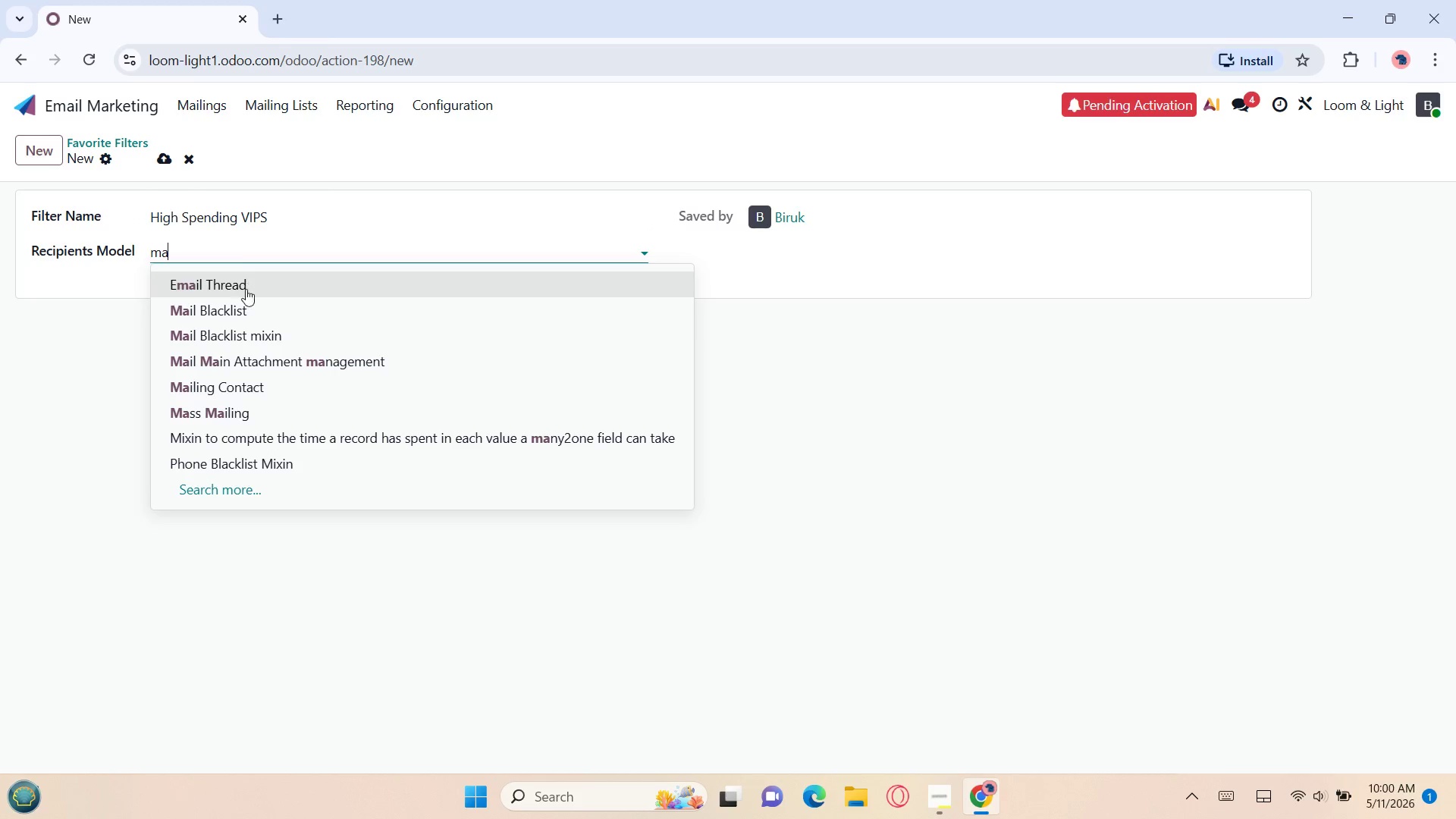 
left_click([227, 386])
 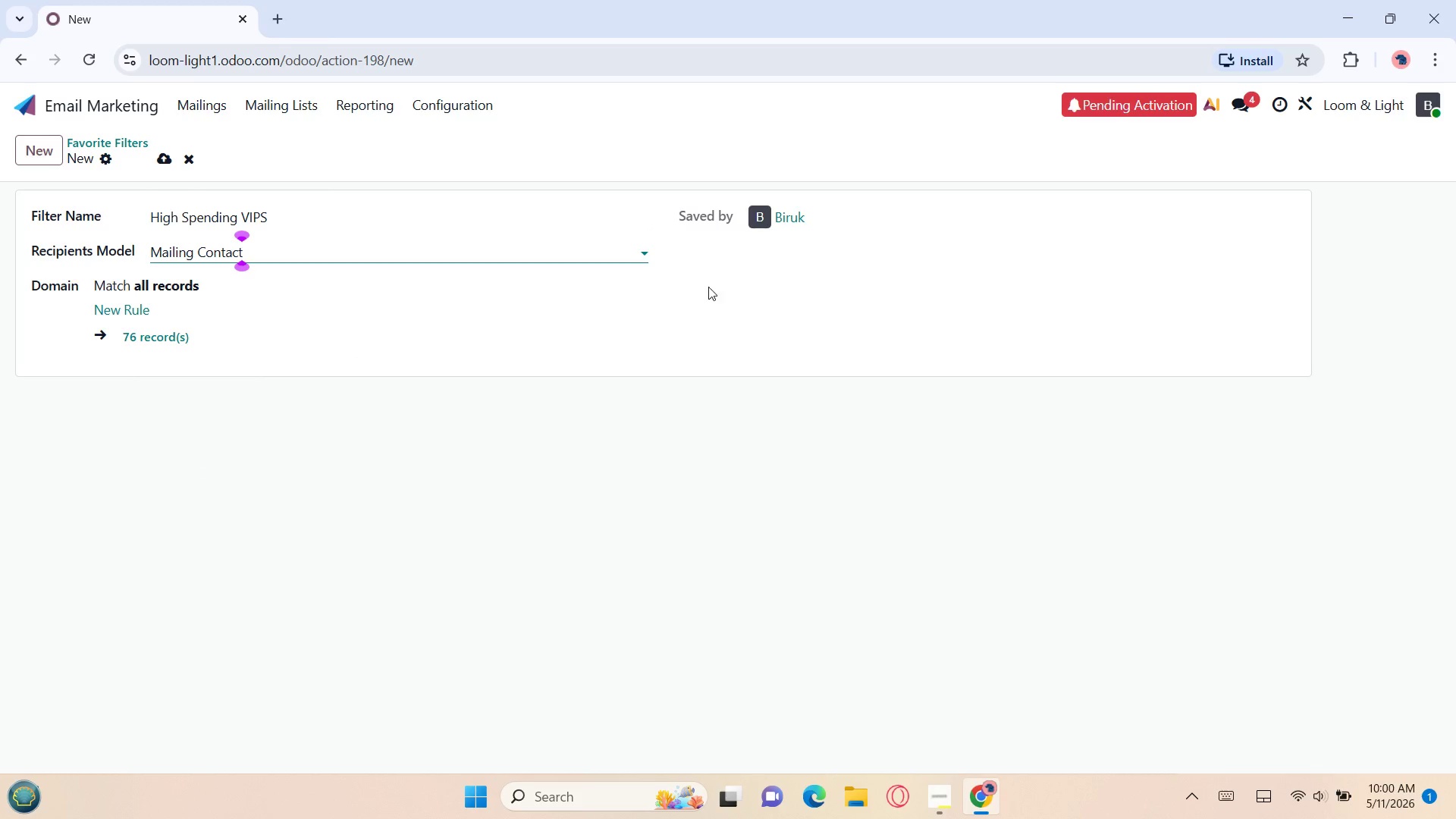 
left_click_drag(start_coordinate=[733, 248], to_coordinate=[460, 296])
 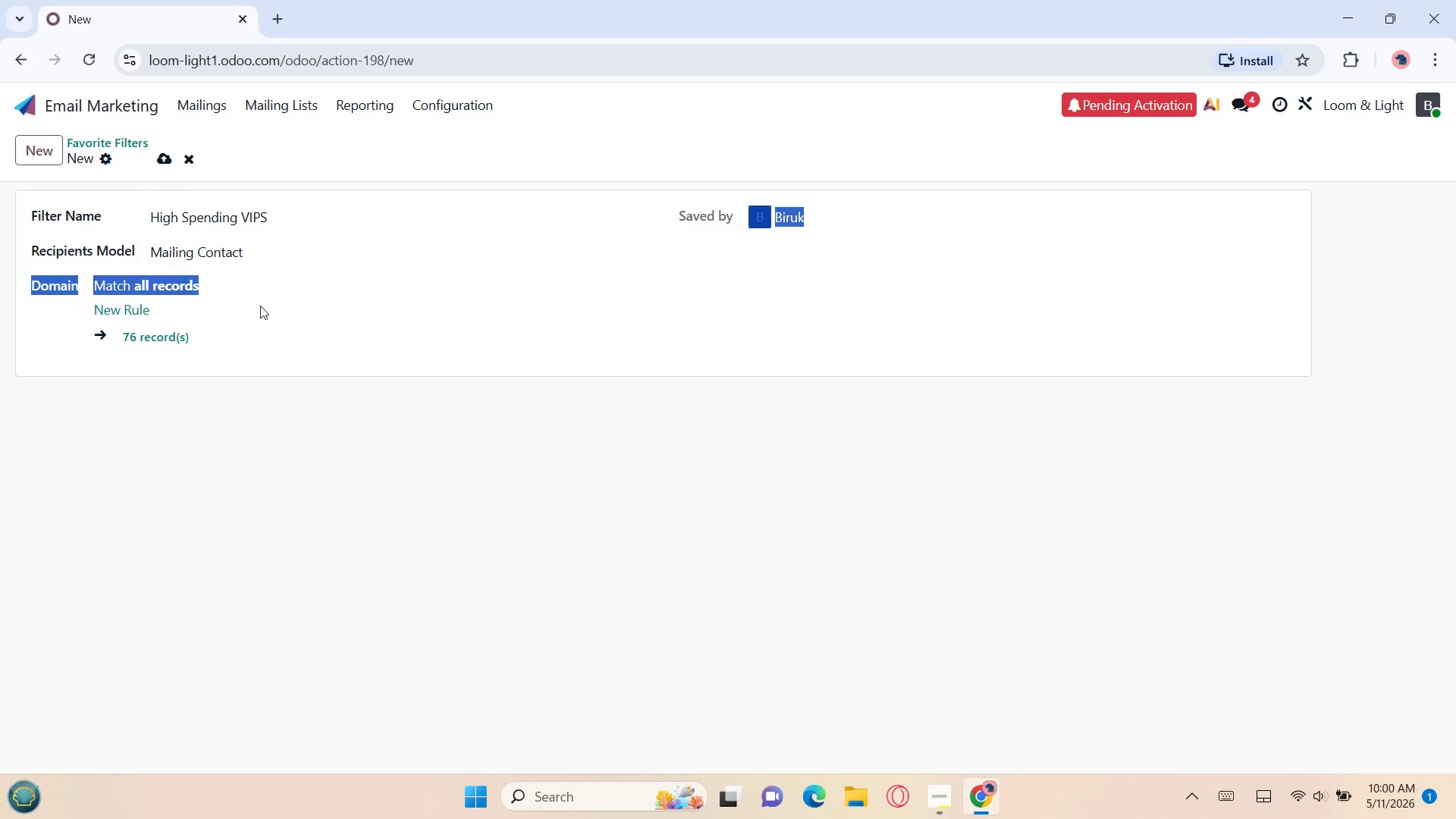 
left_click([256, 306])
 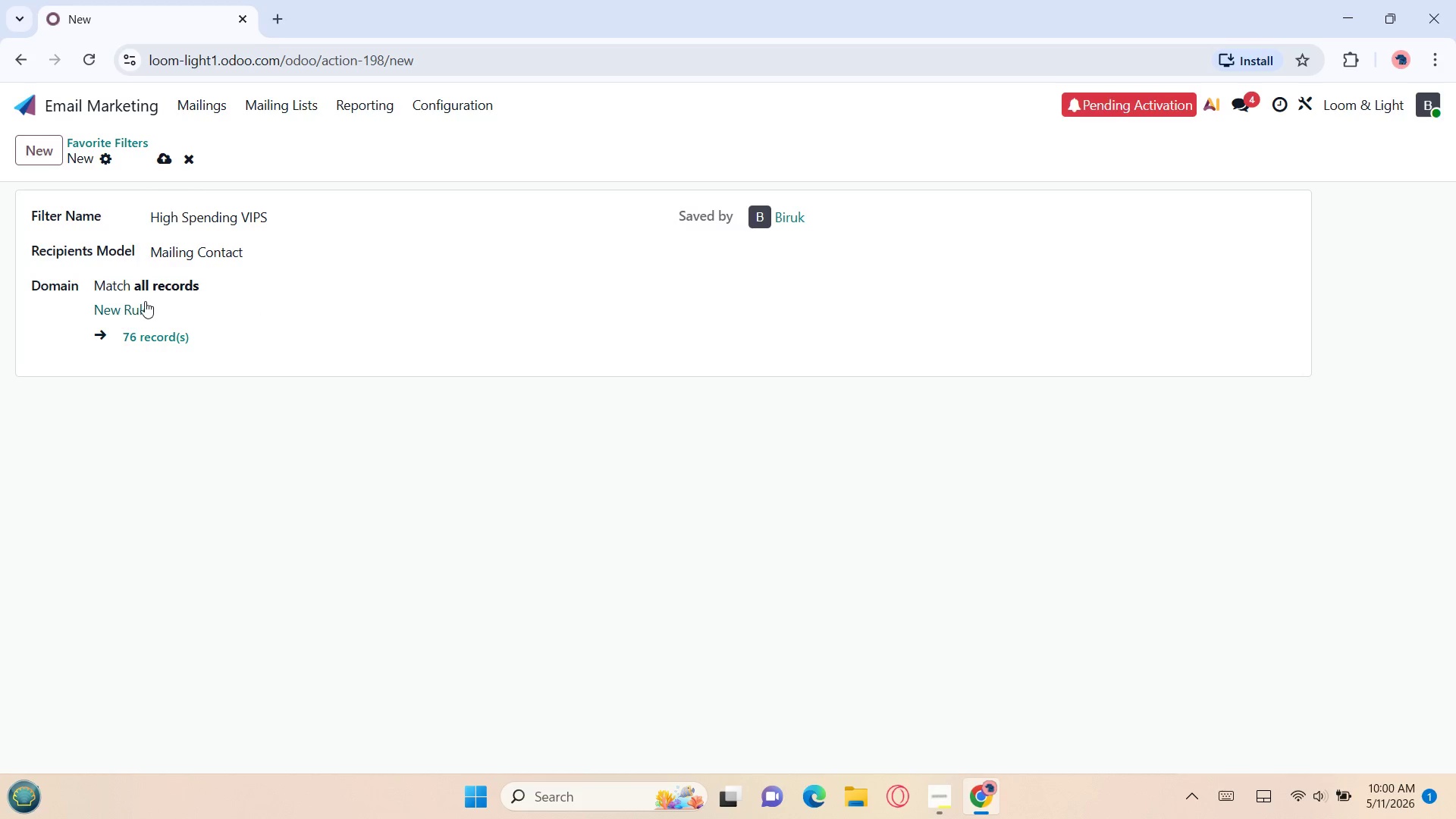 
left_click([144, 302])
 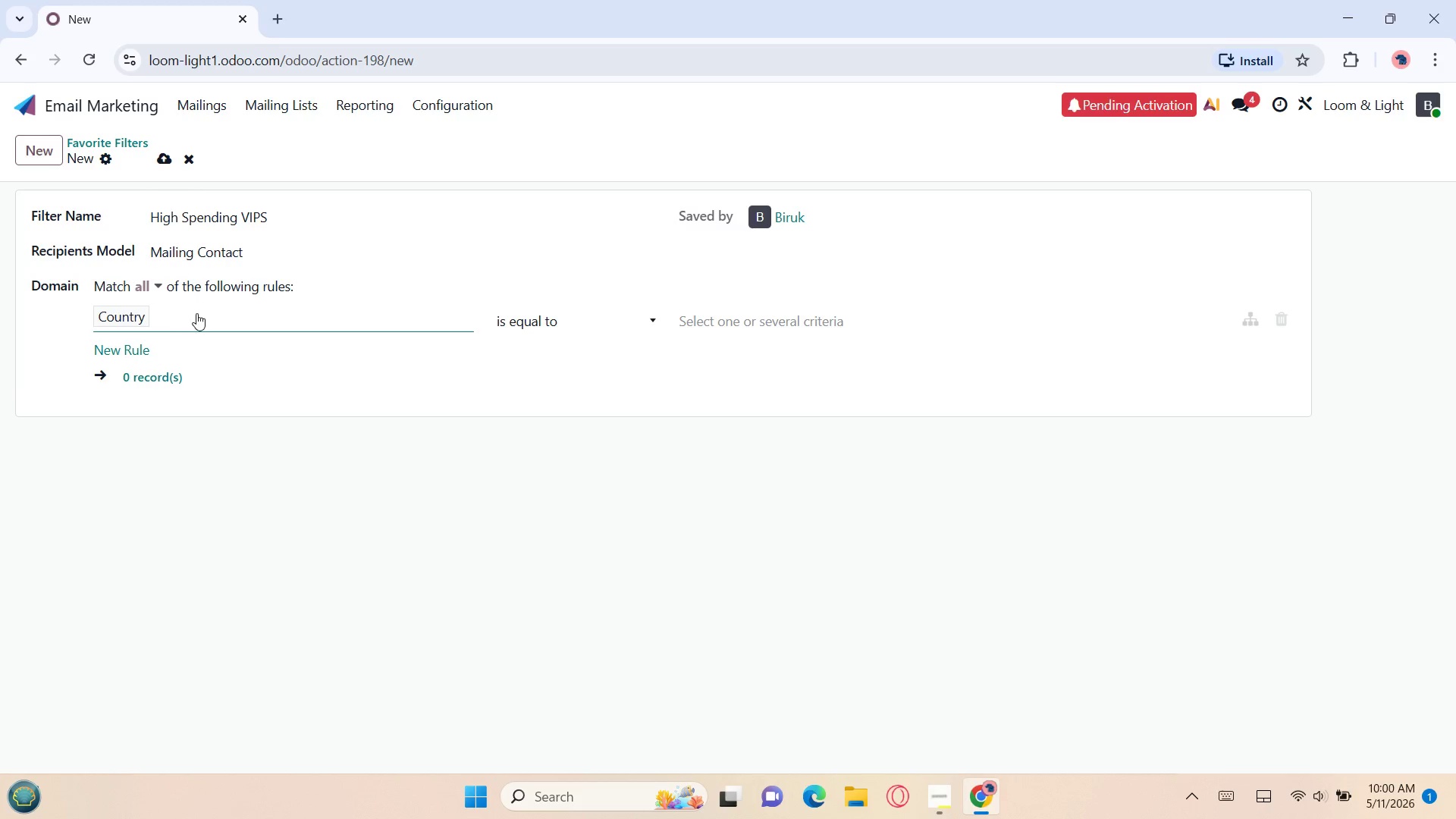 
left_click([198, 313])
 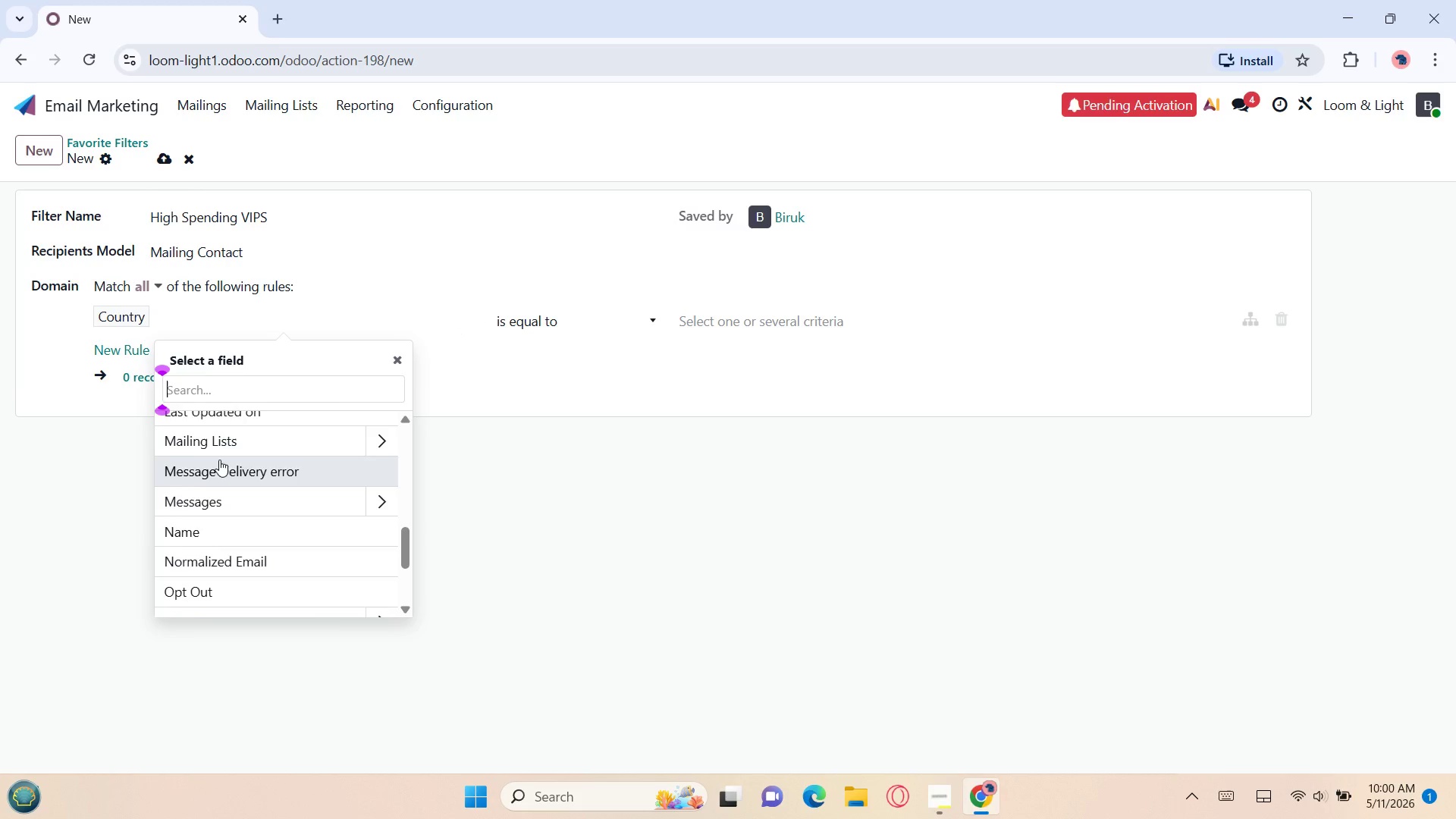 
wait(7.86)
 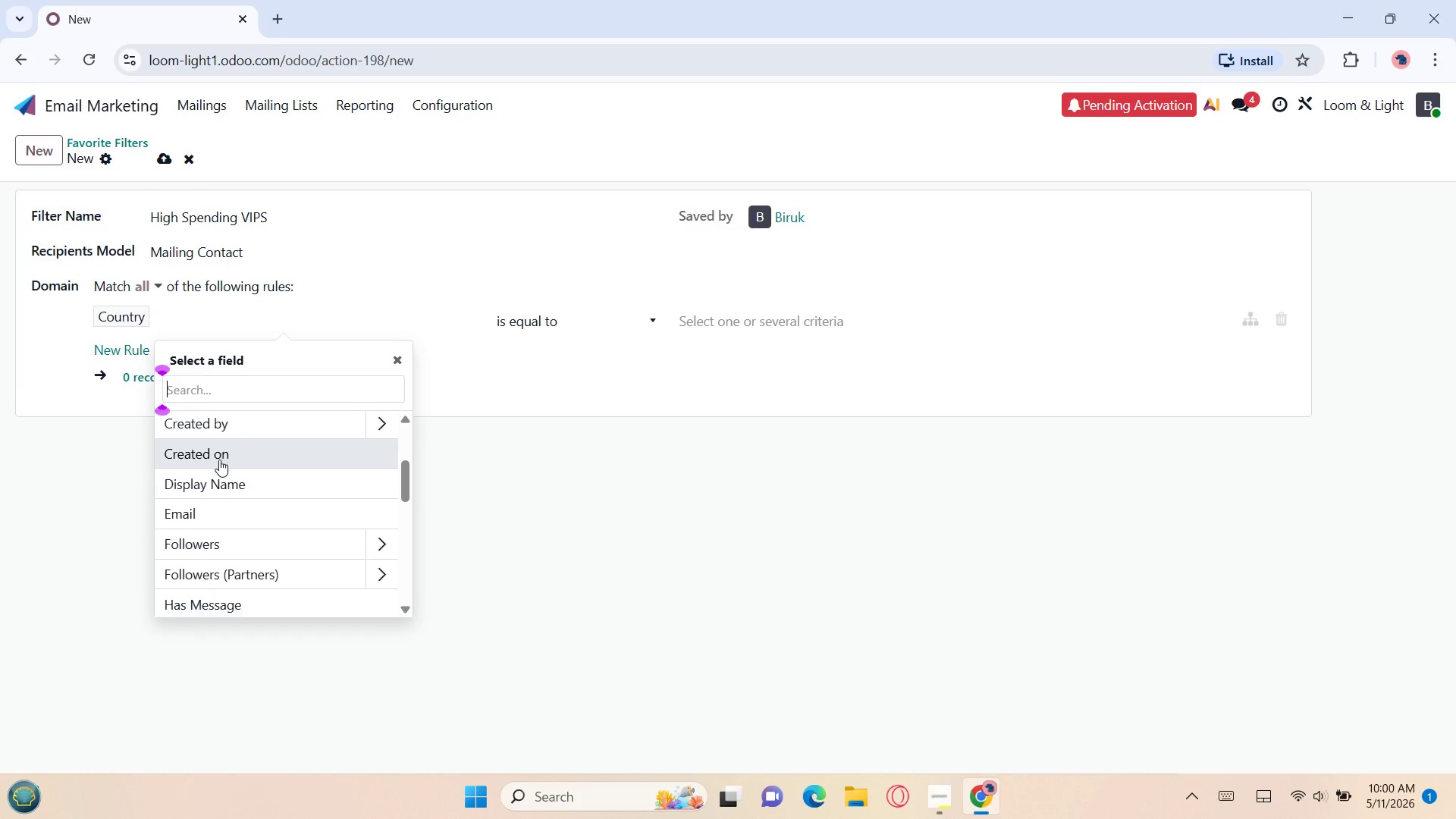 
left_click([214, 510])
 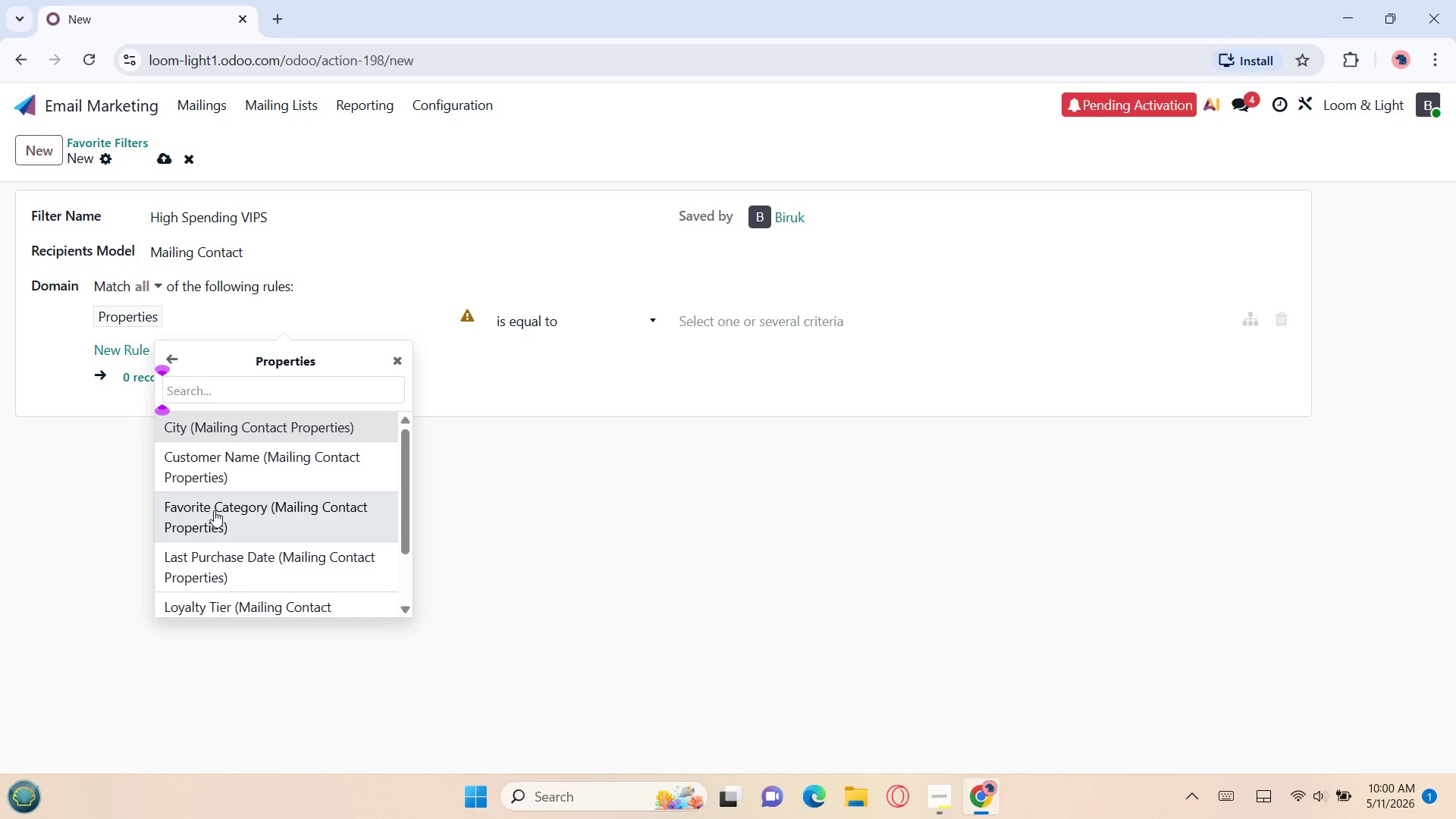 
wait(24.97)
 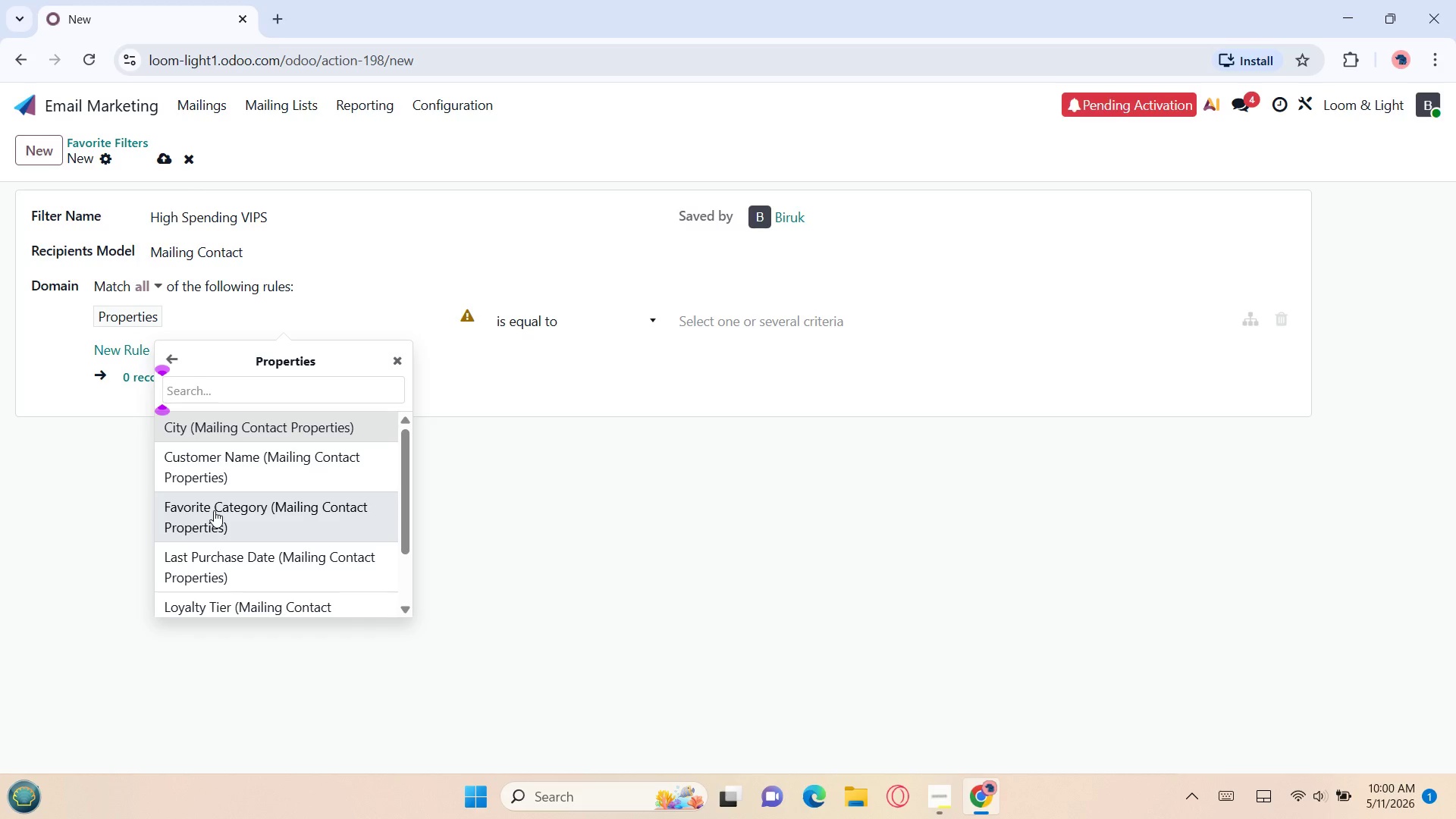 
left_click([196, 576])
 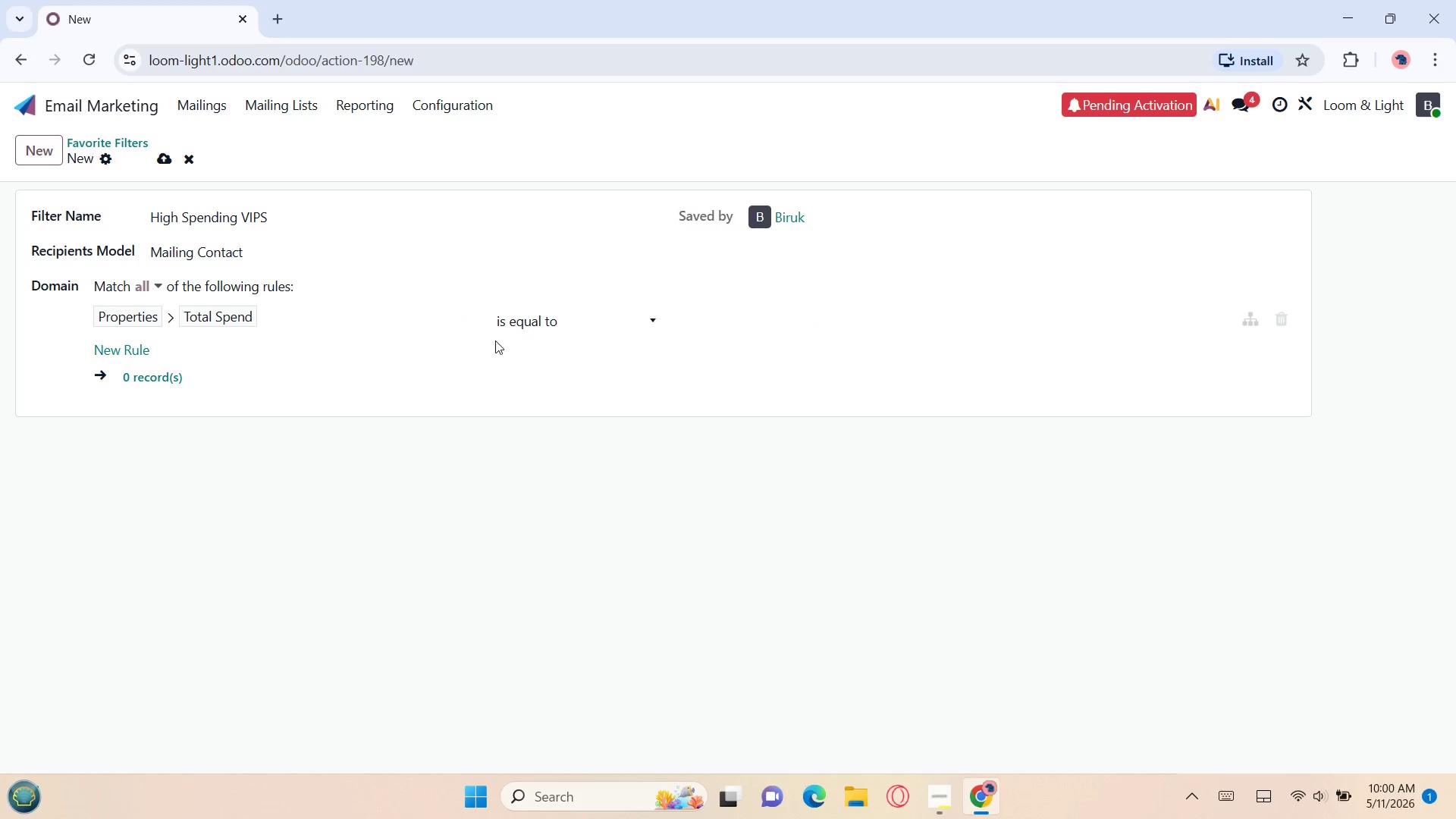 
left_click([526, 328])
 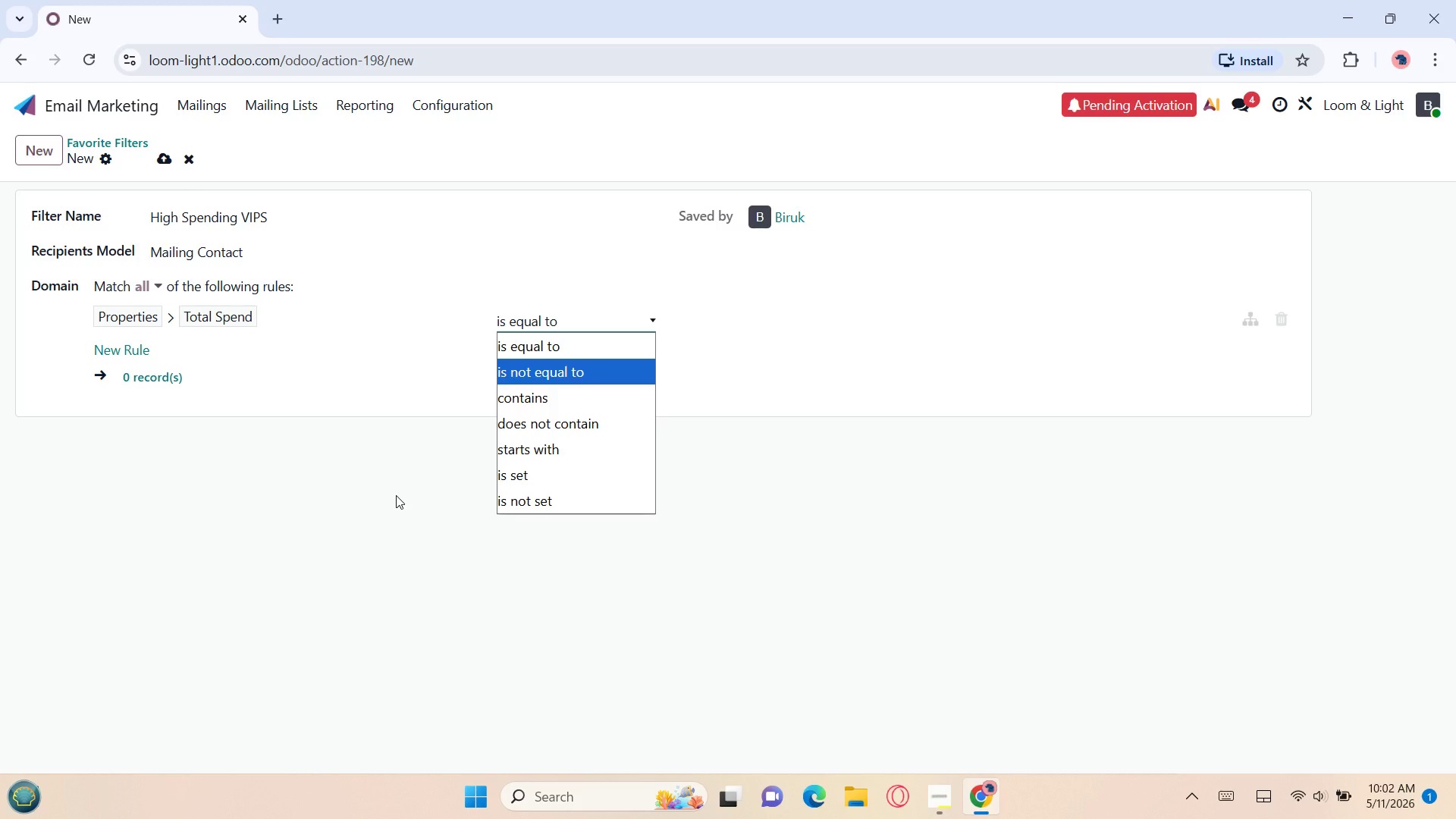 
wait(104.34)
 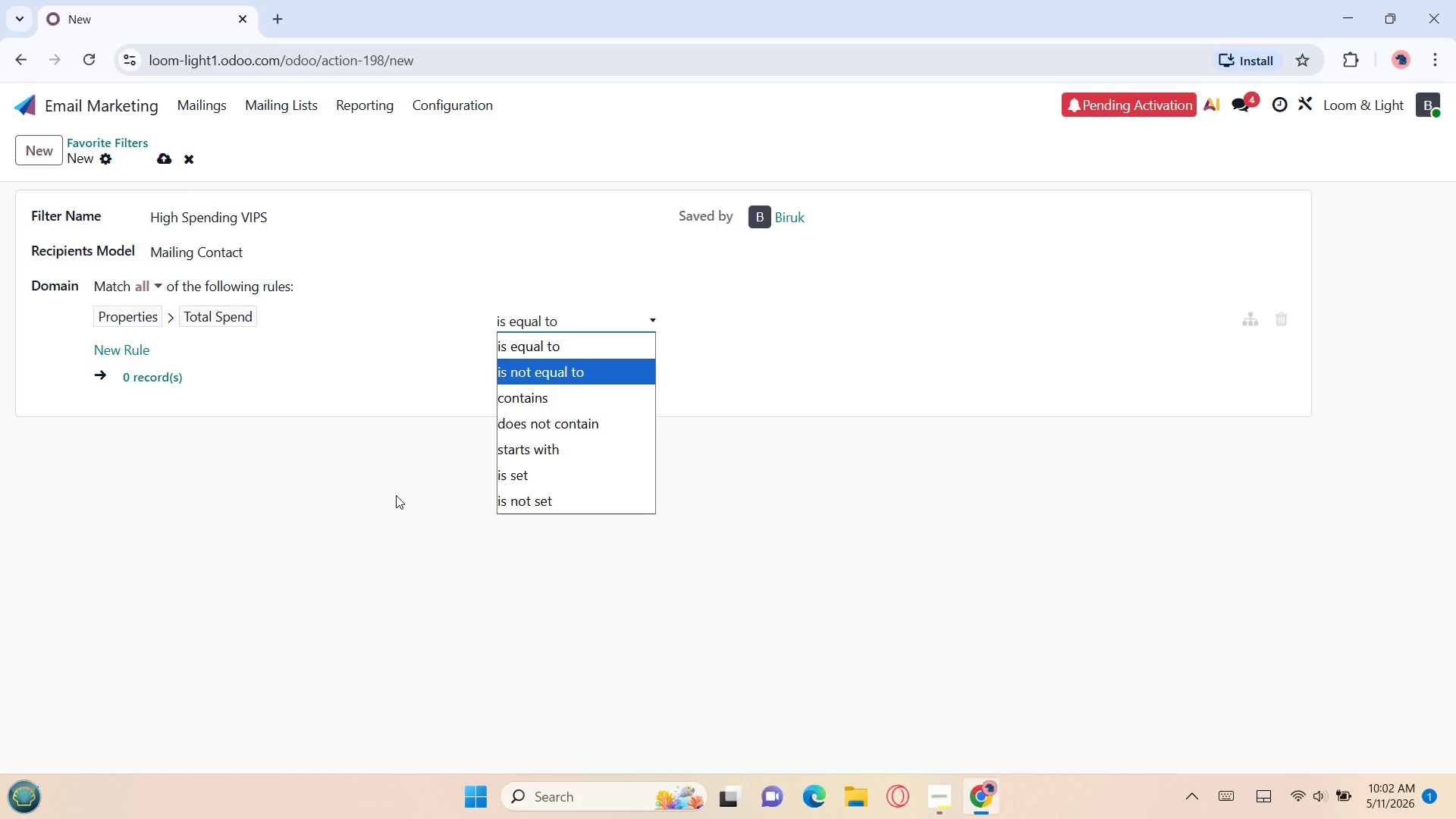 
left_click([509, 402])
 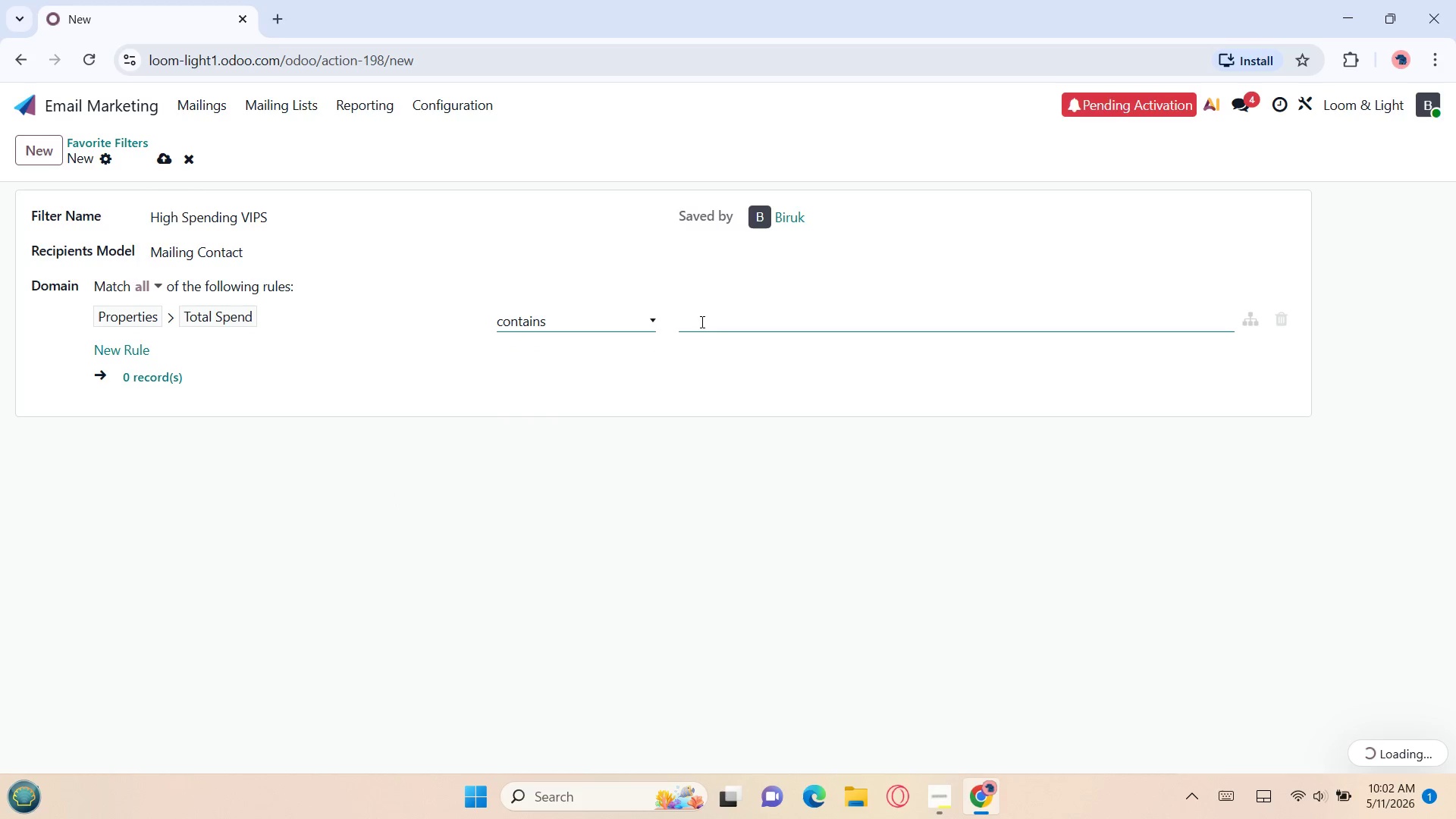 
left_click([708, 320])
 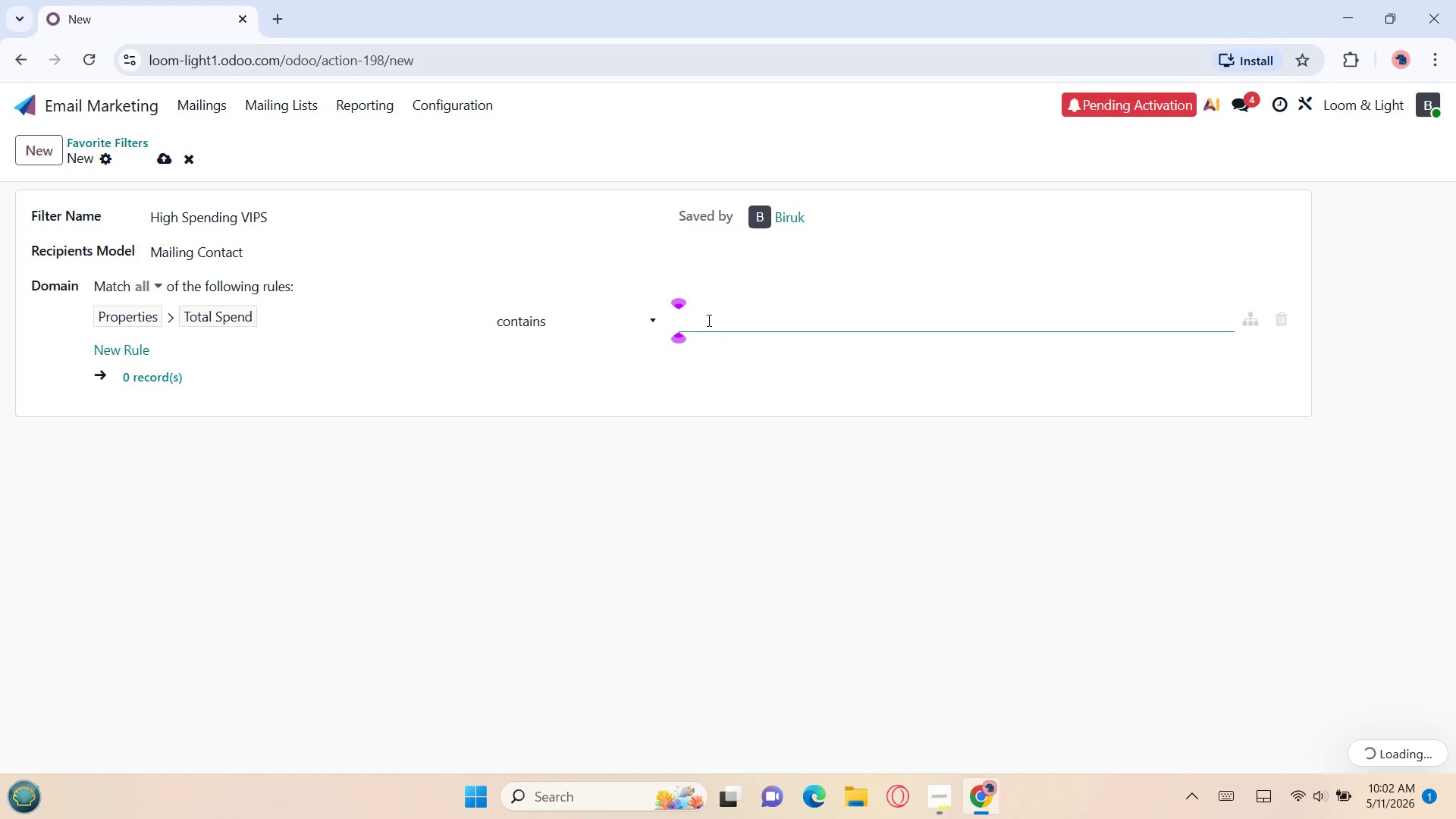 
key(5)
 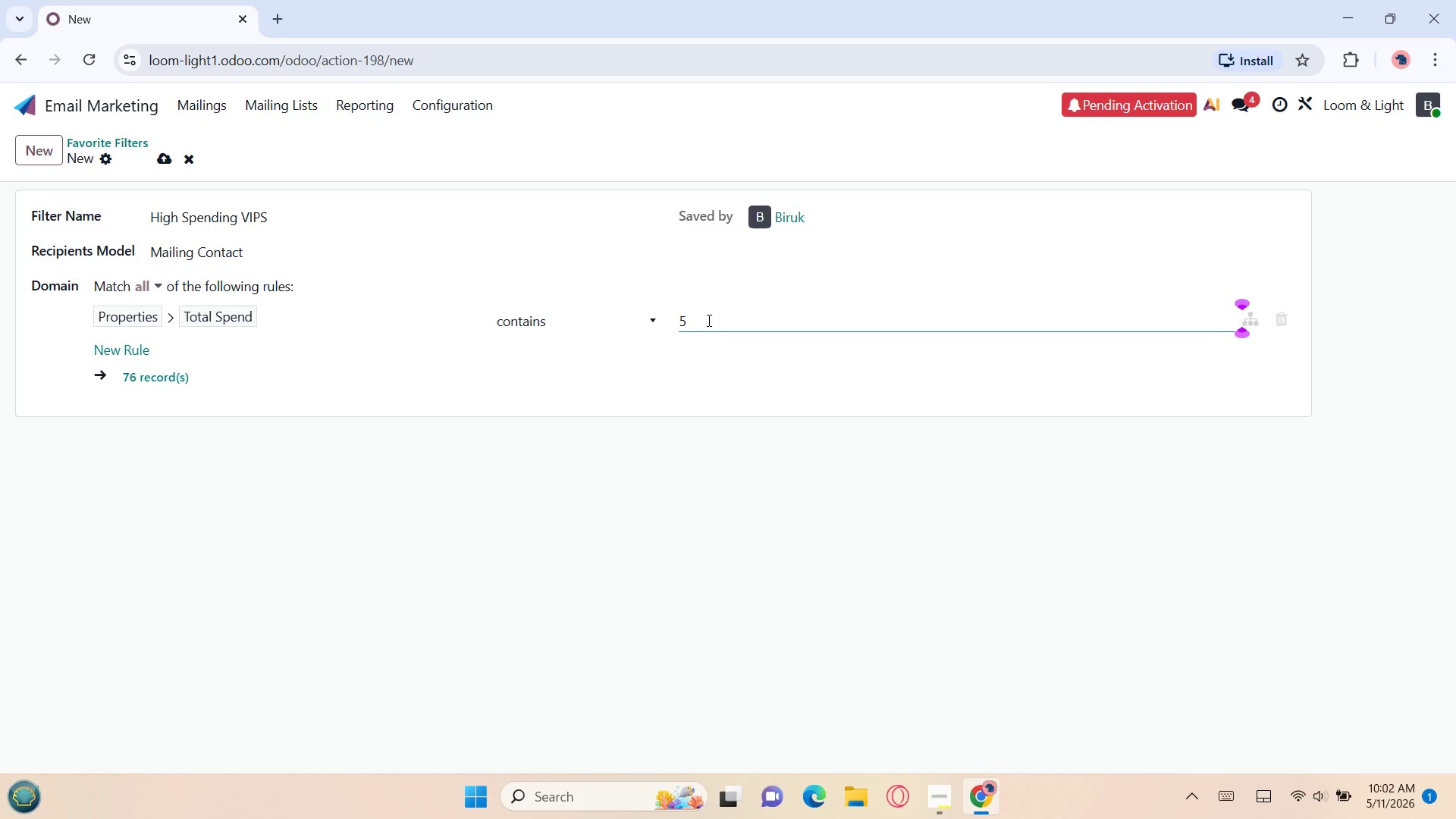 
wait(17.09)
 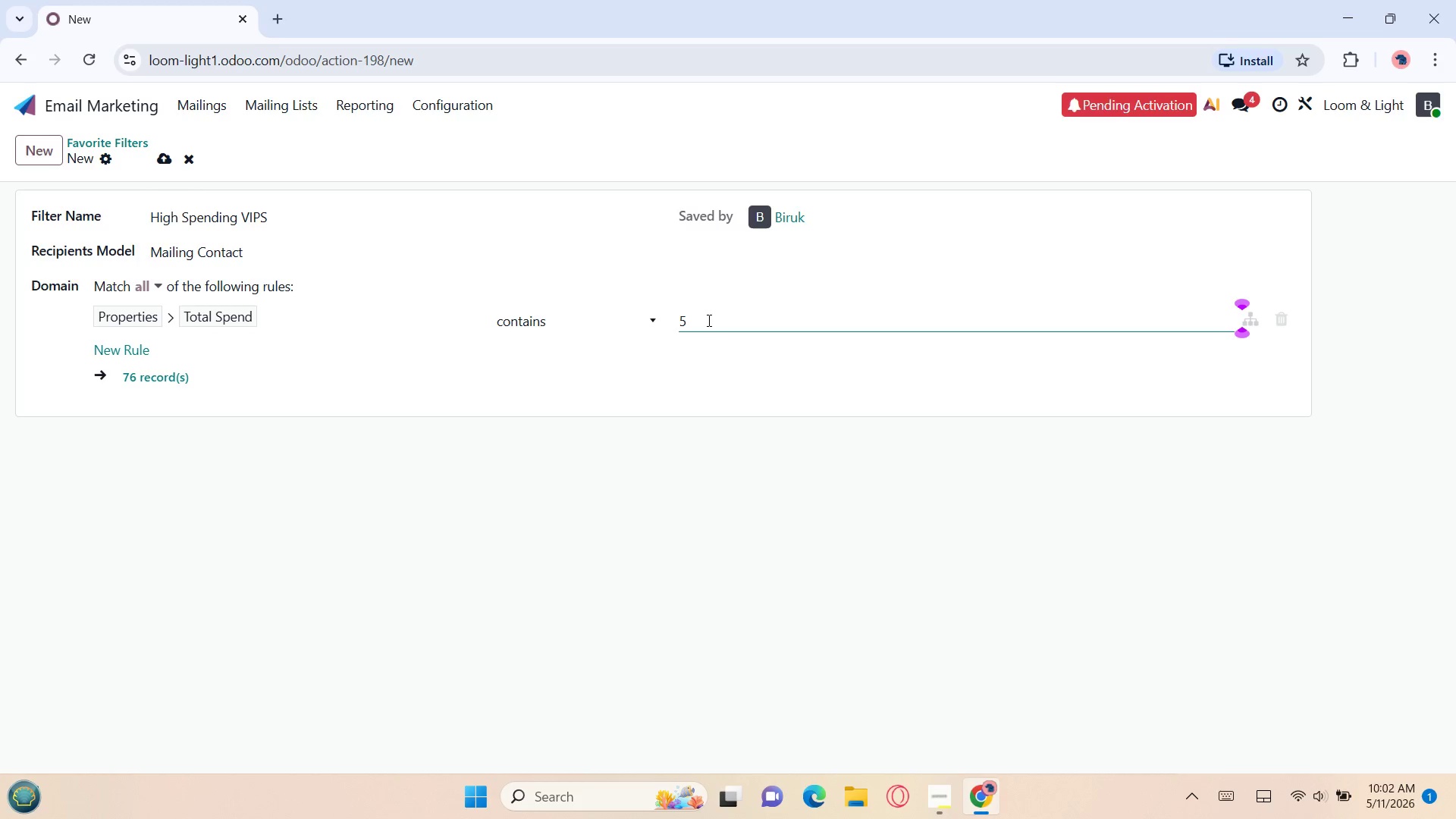 
left_click([126, 346])
 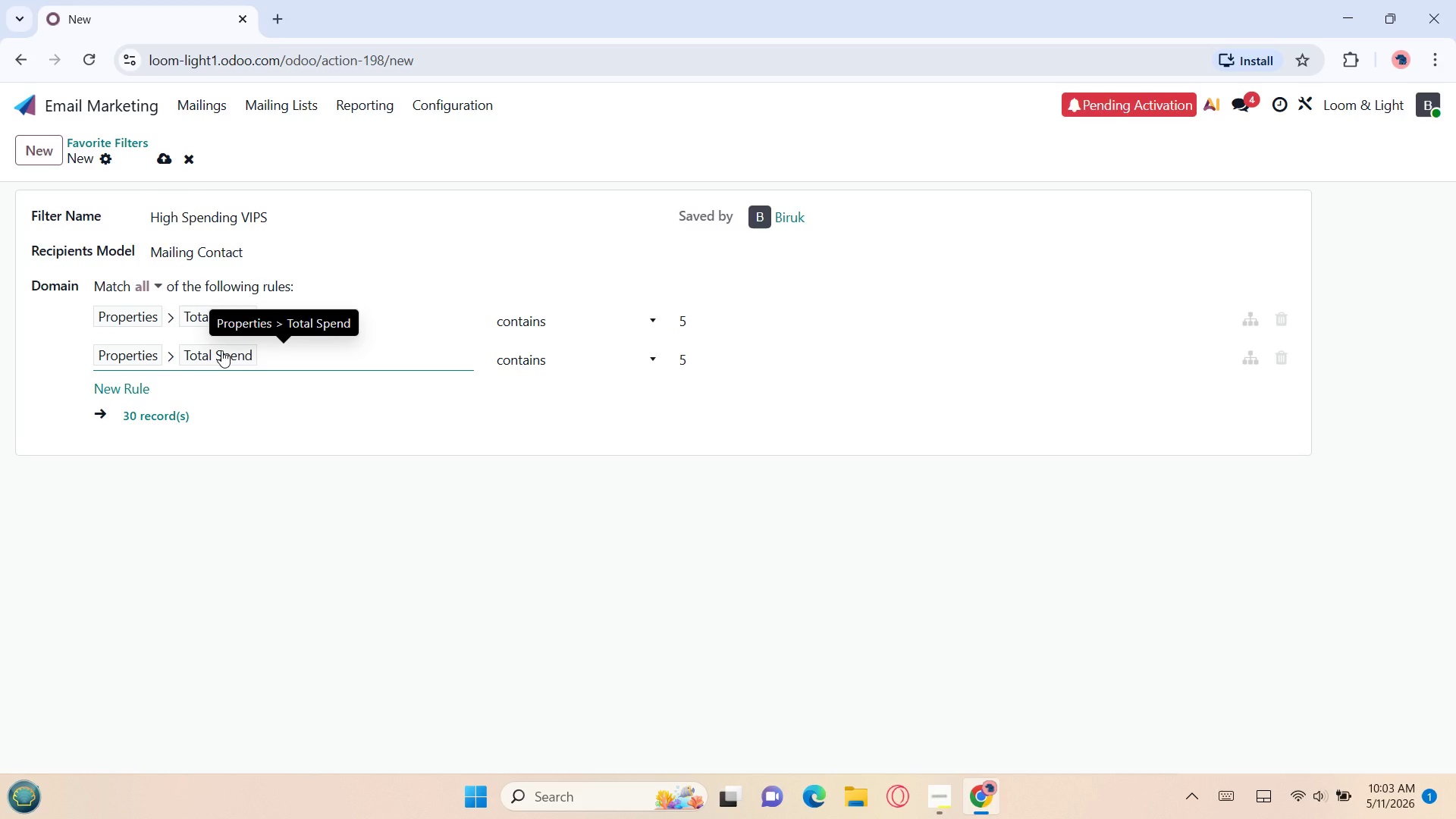 
wait(8.19)
 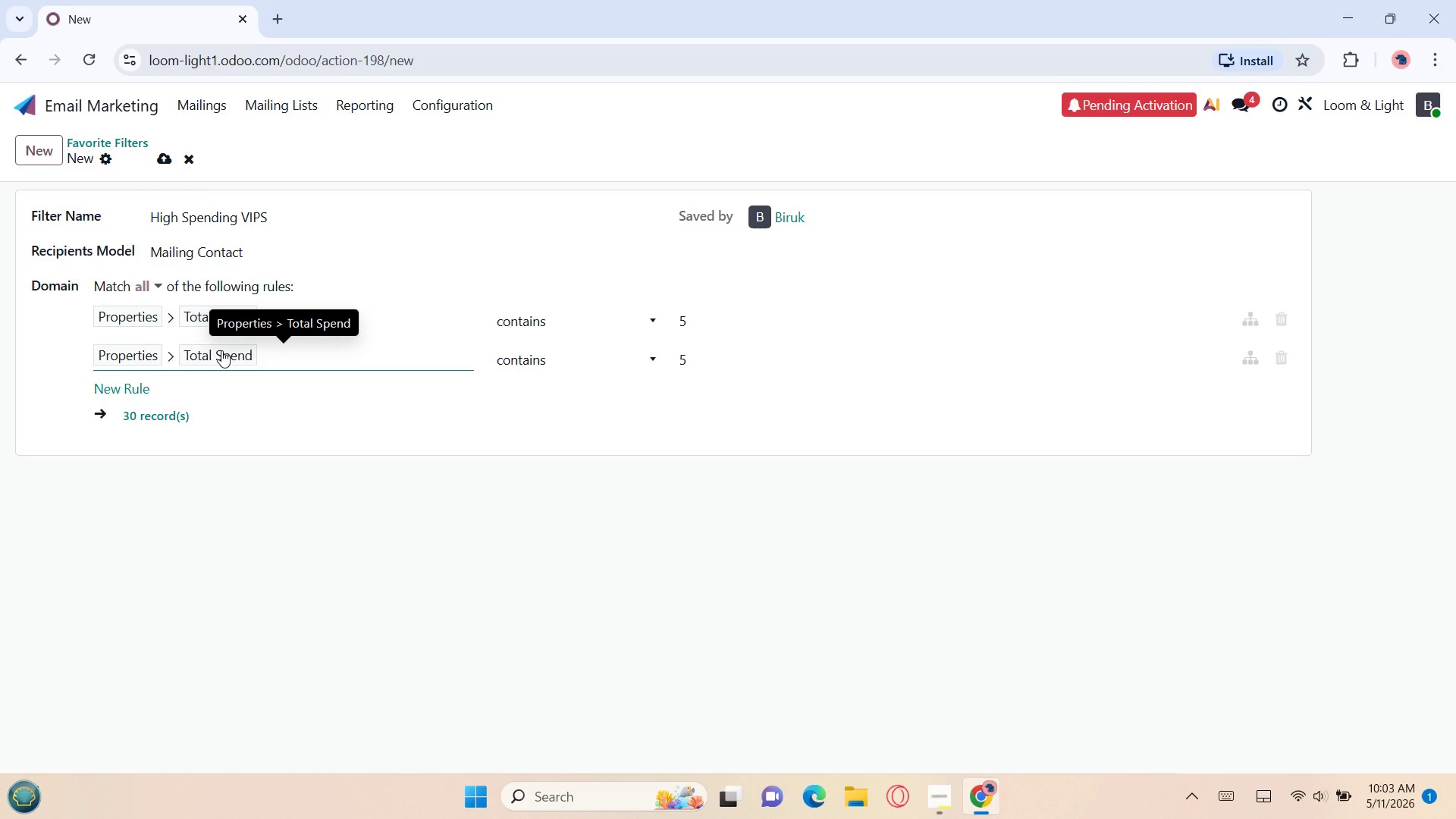 
left_click([221, 350])
 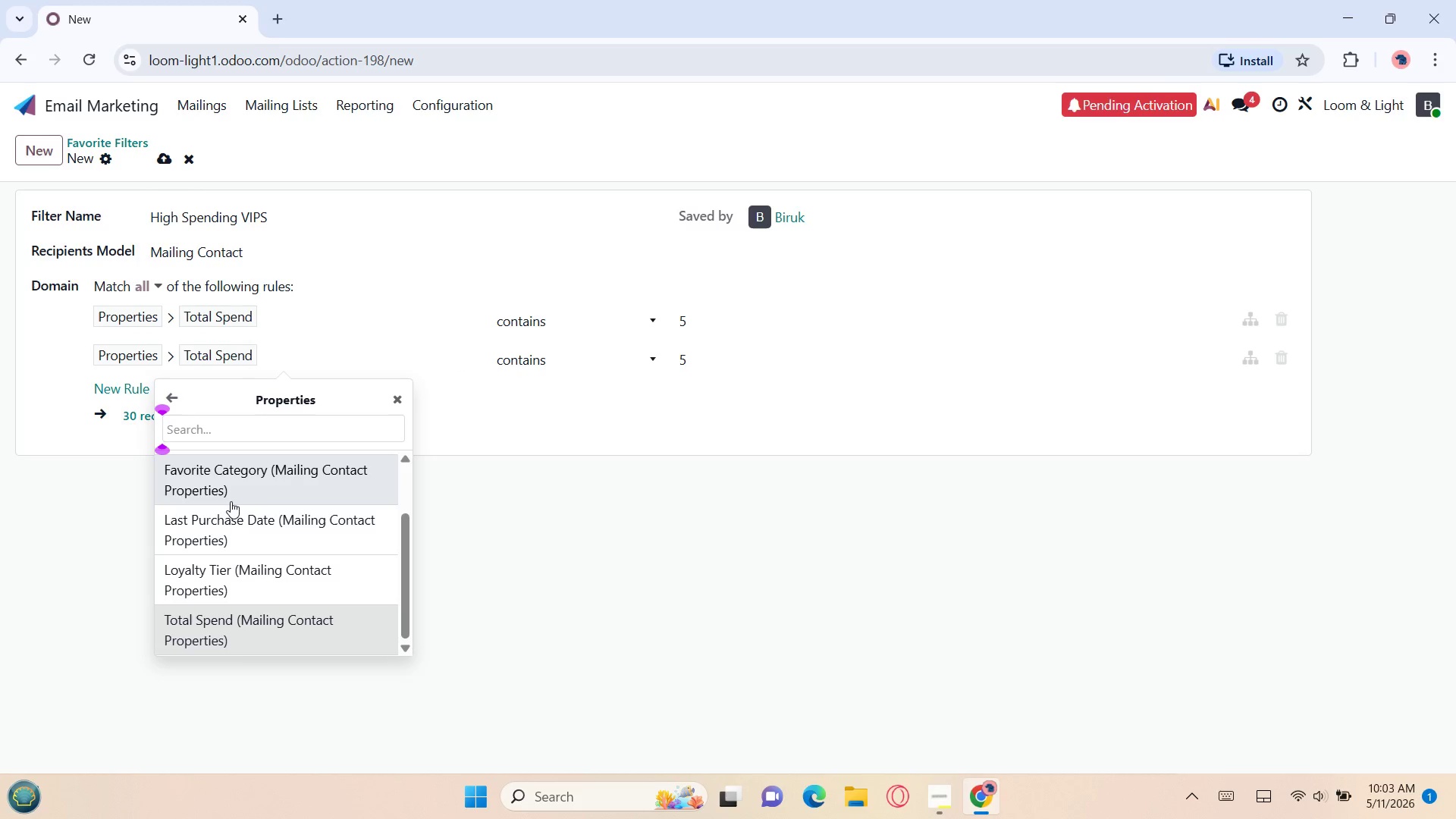 
left_click([231, 519])
 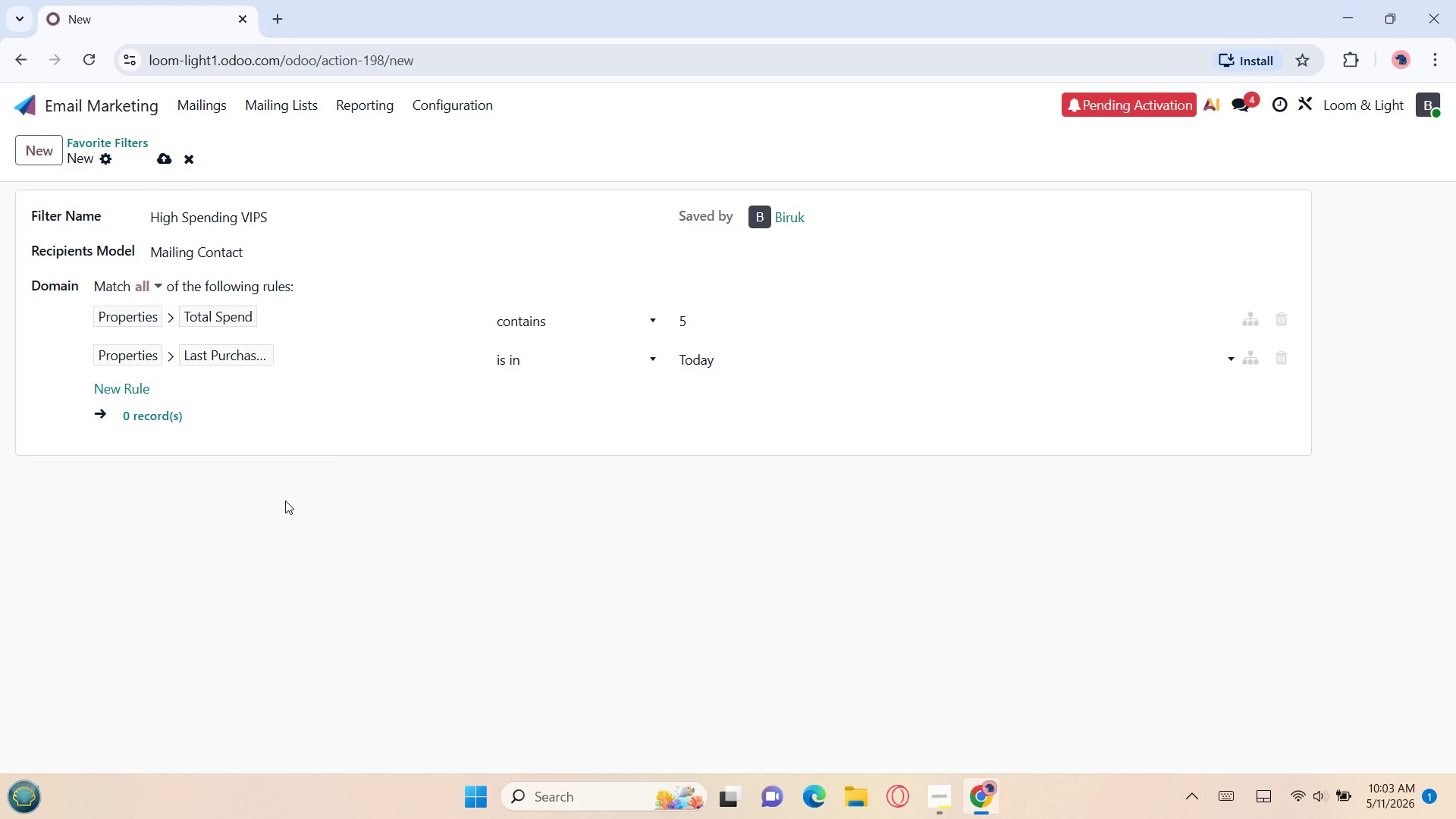 
wait(11.0)
 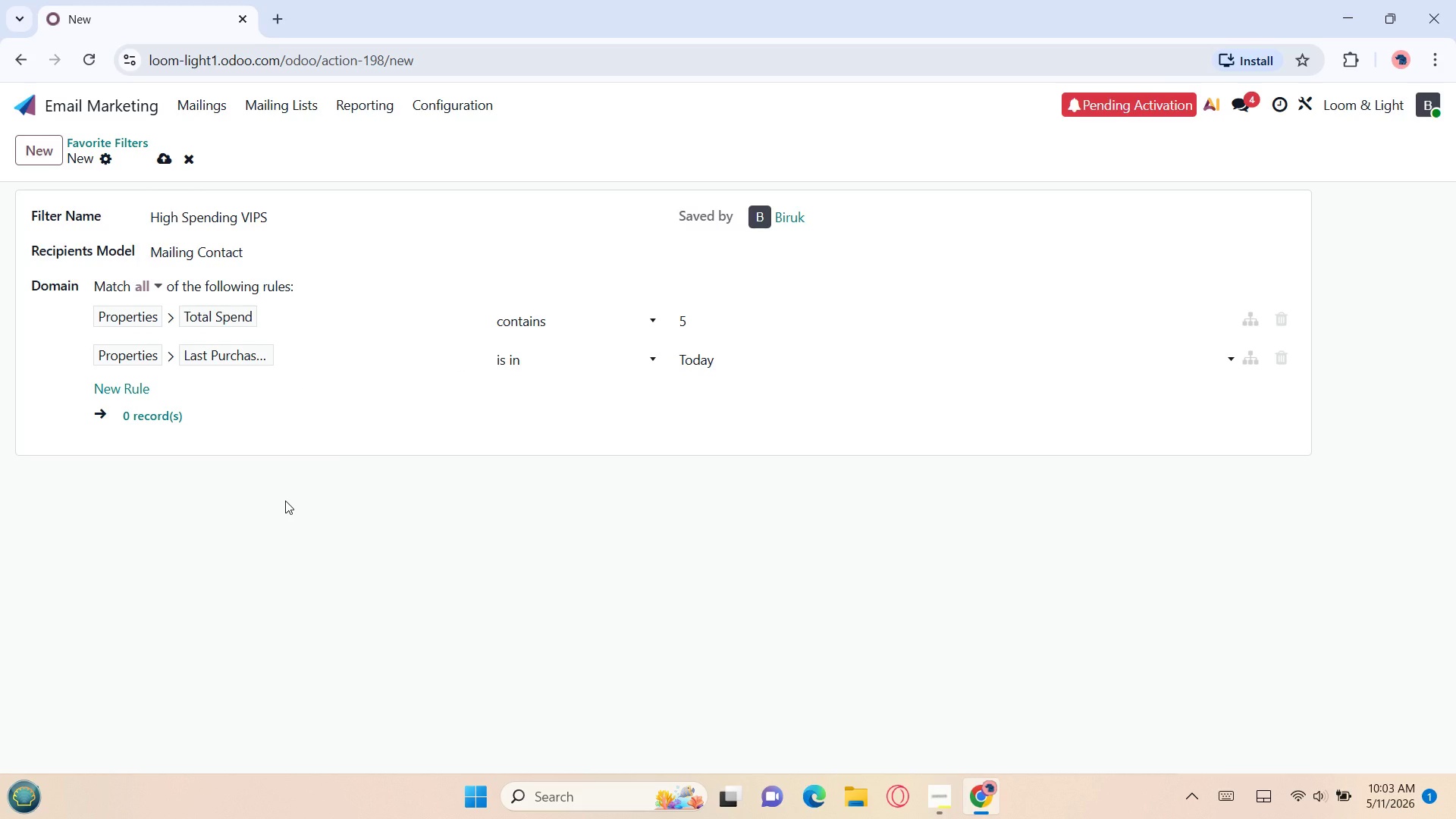 
left_click([518, 358])
 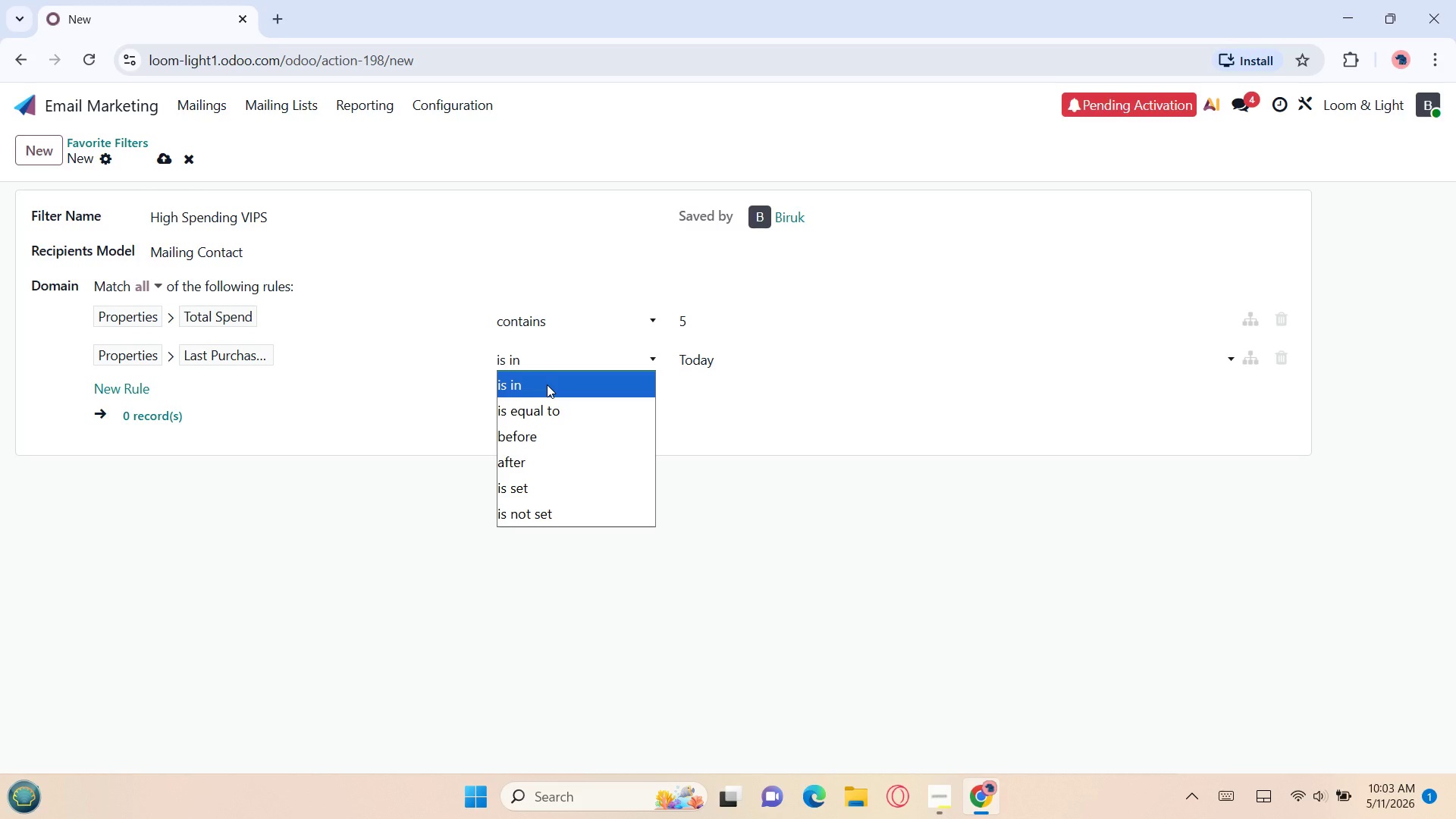 
wait(11.27)
 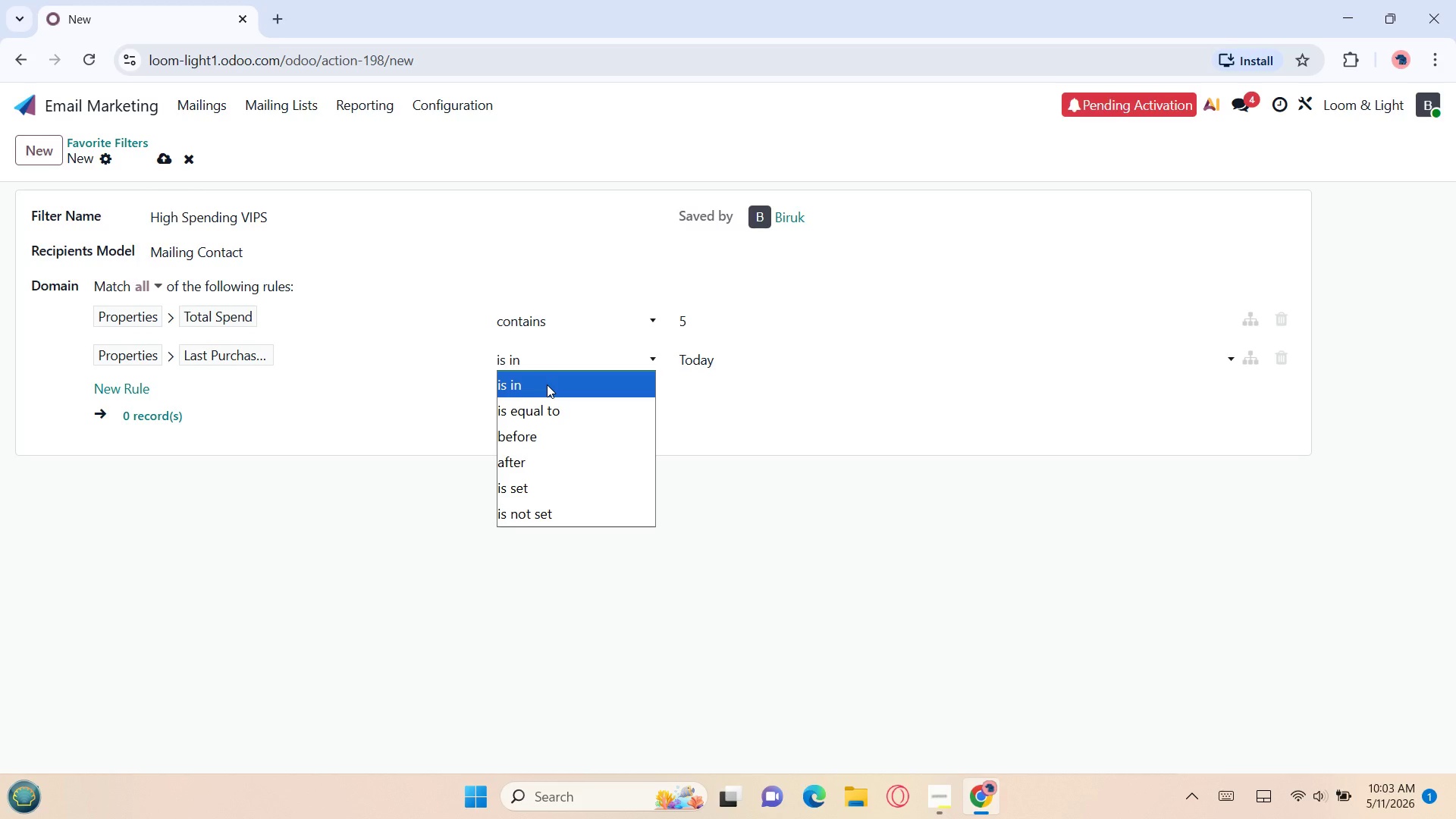 
left_click([525, 431])
 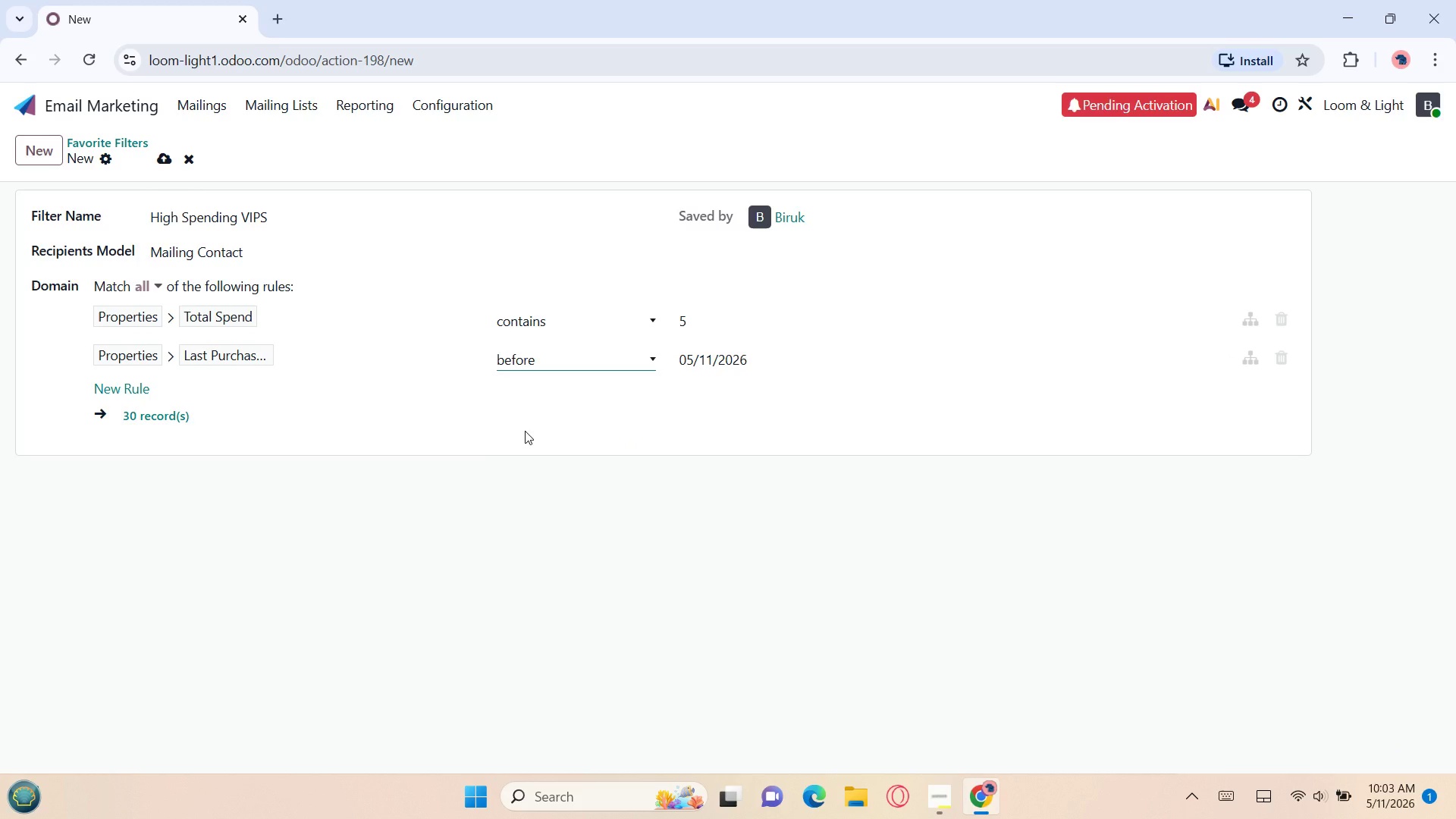 
wait(14.67)
 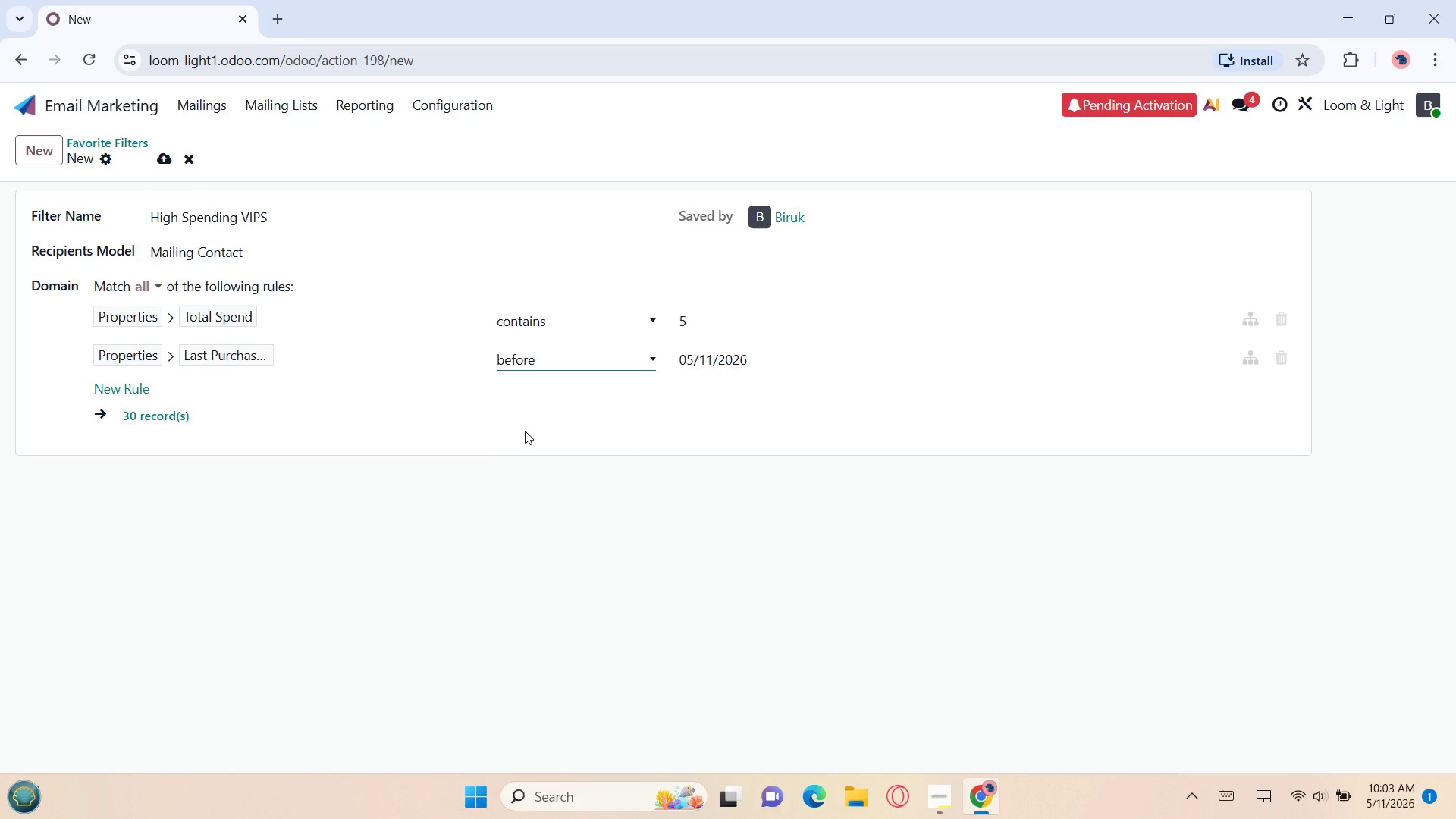 
left_click([132, 383])
 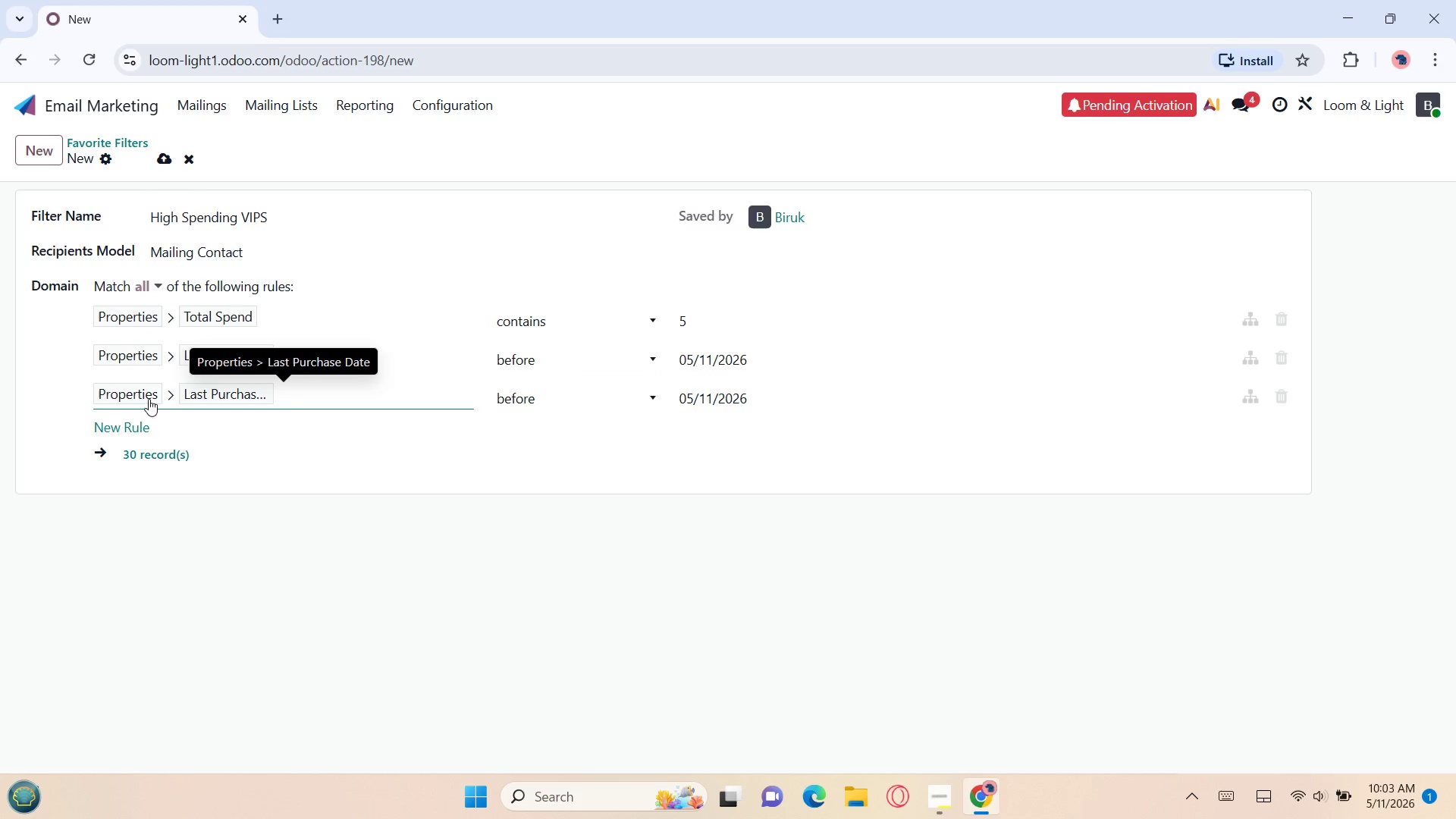 
left_click([209, 391])
 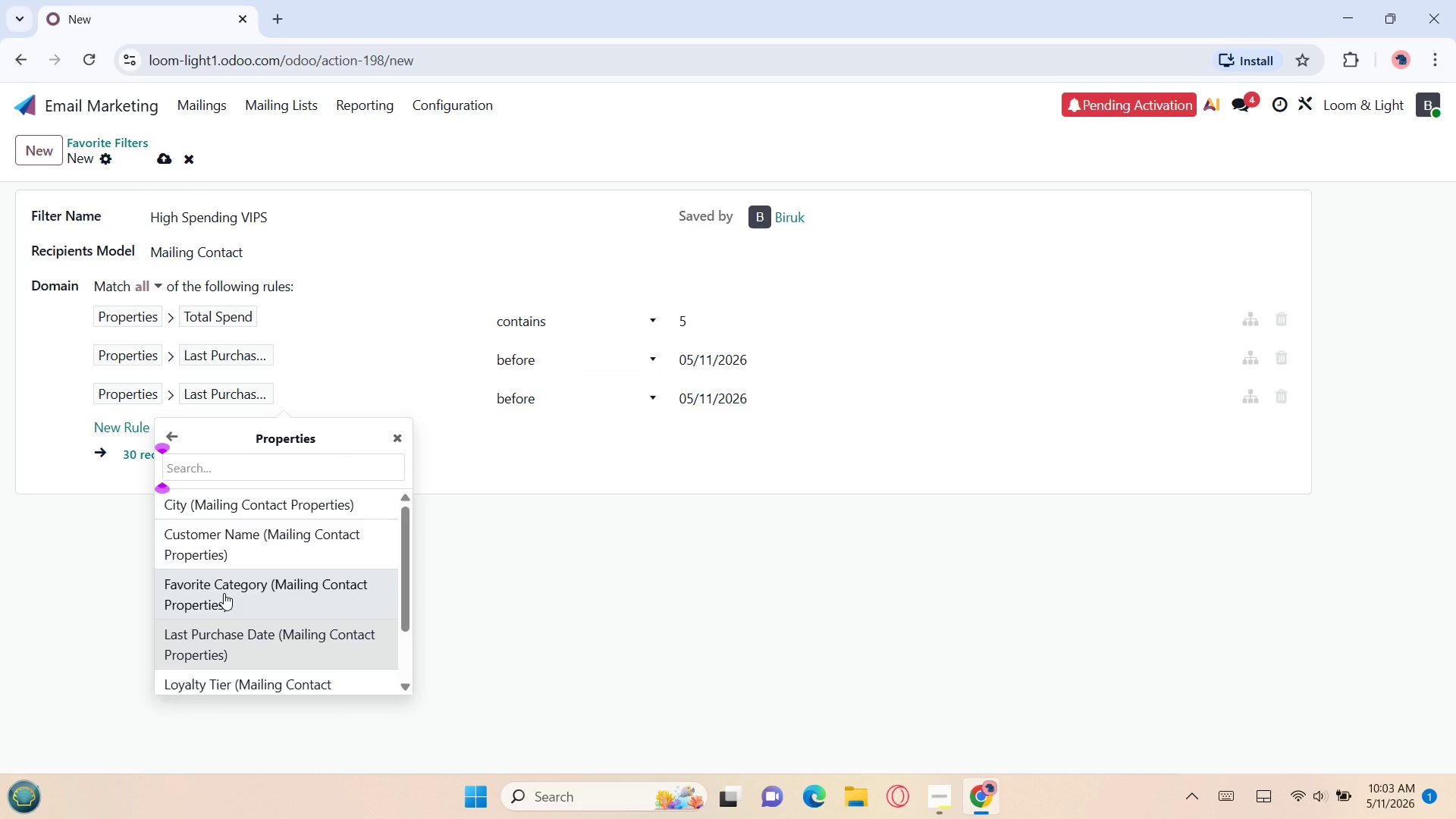 
wait(5.77)
 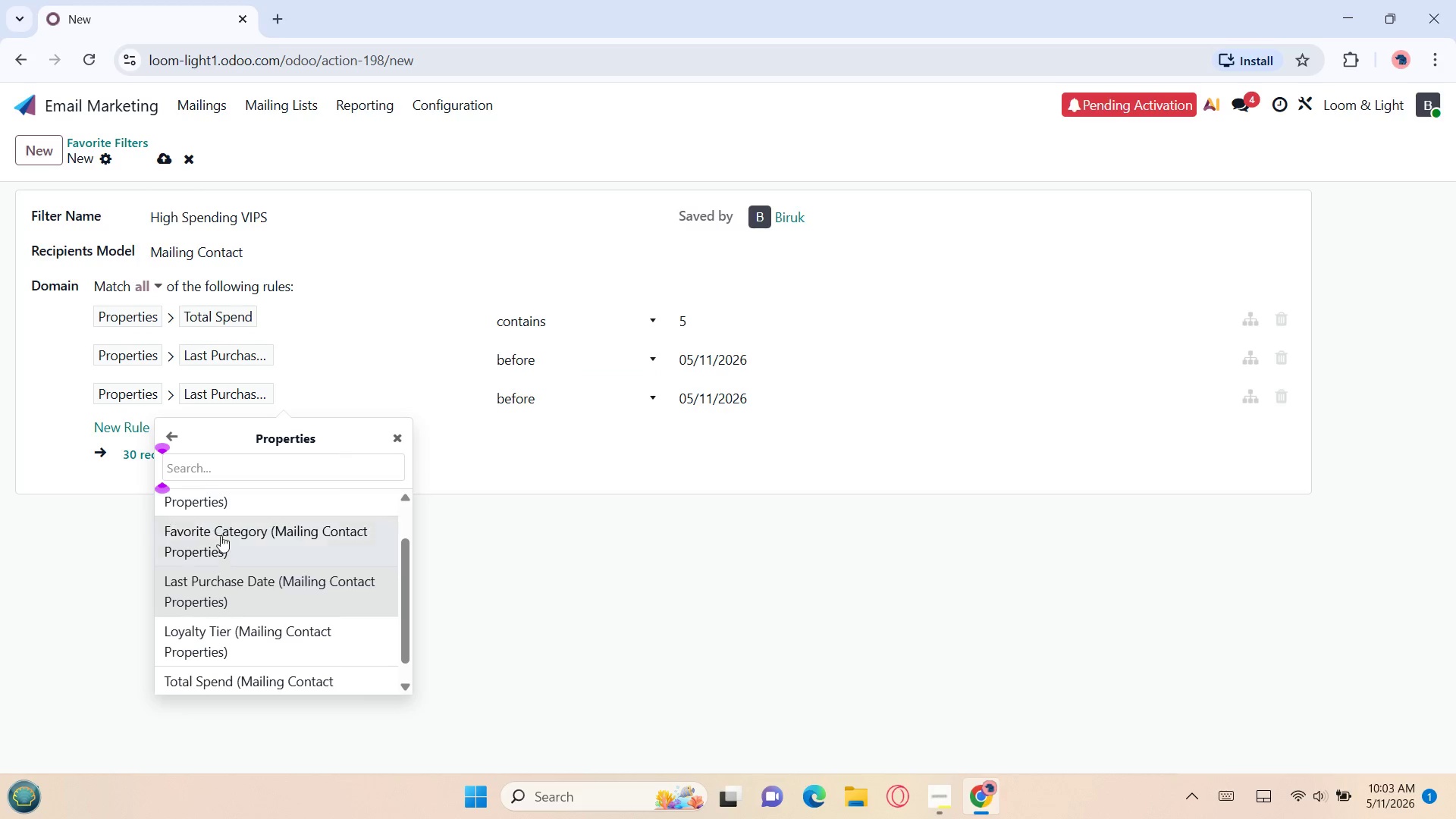 
left_click([223, 507])
 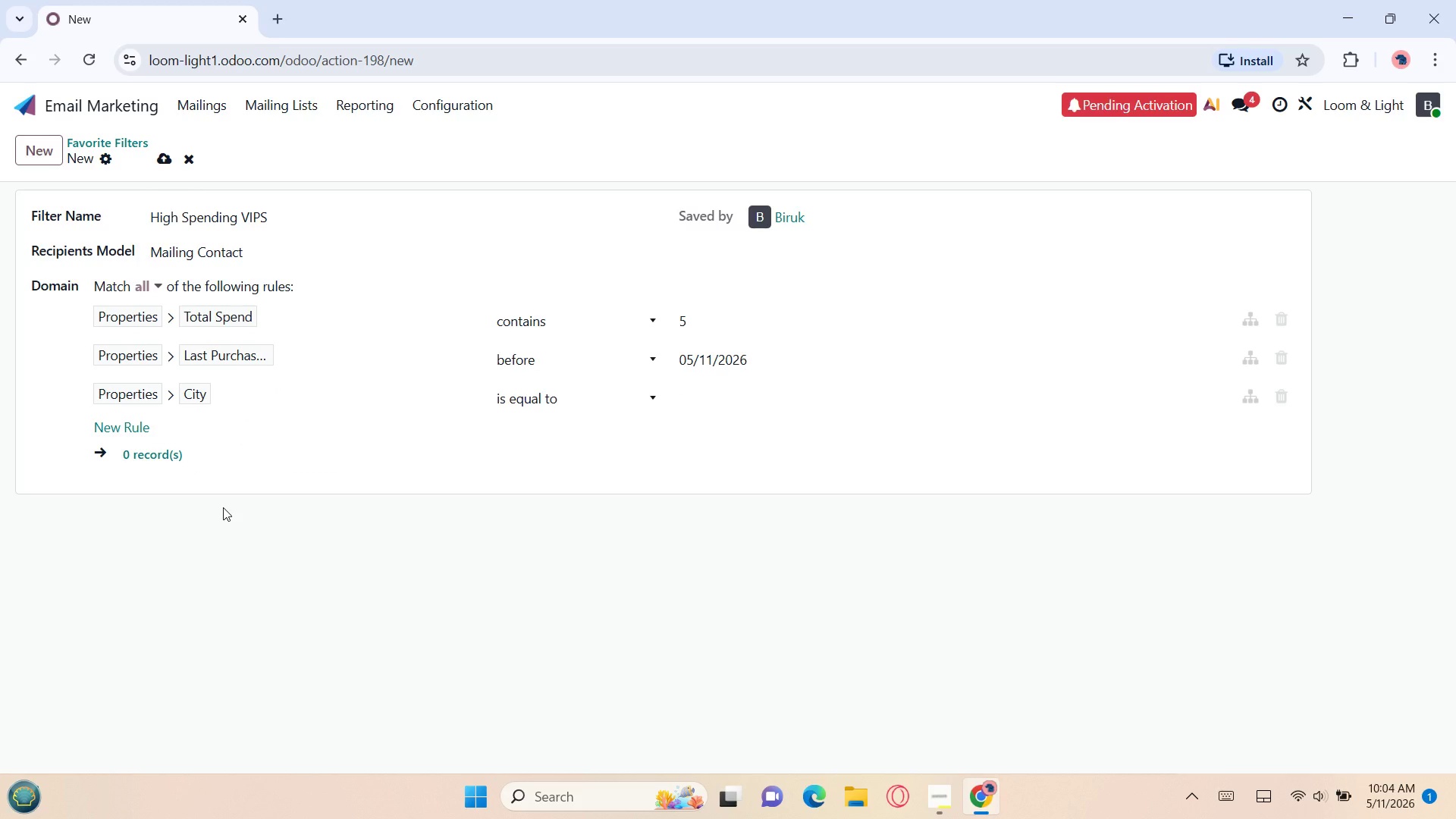 
wait(6.48)
 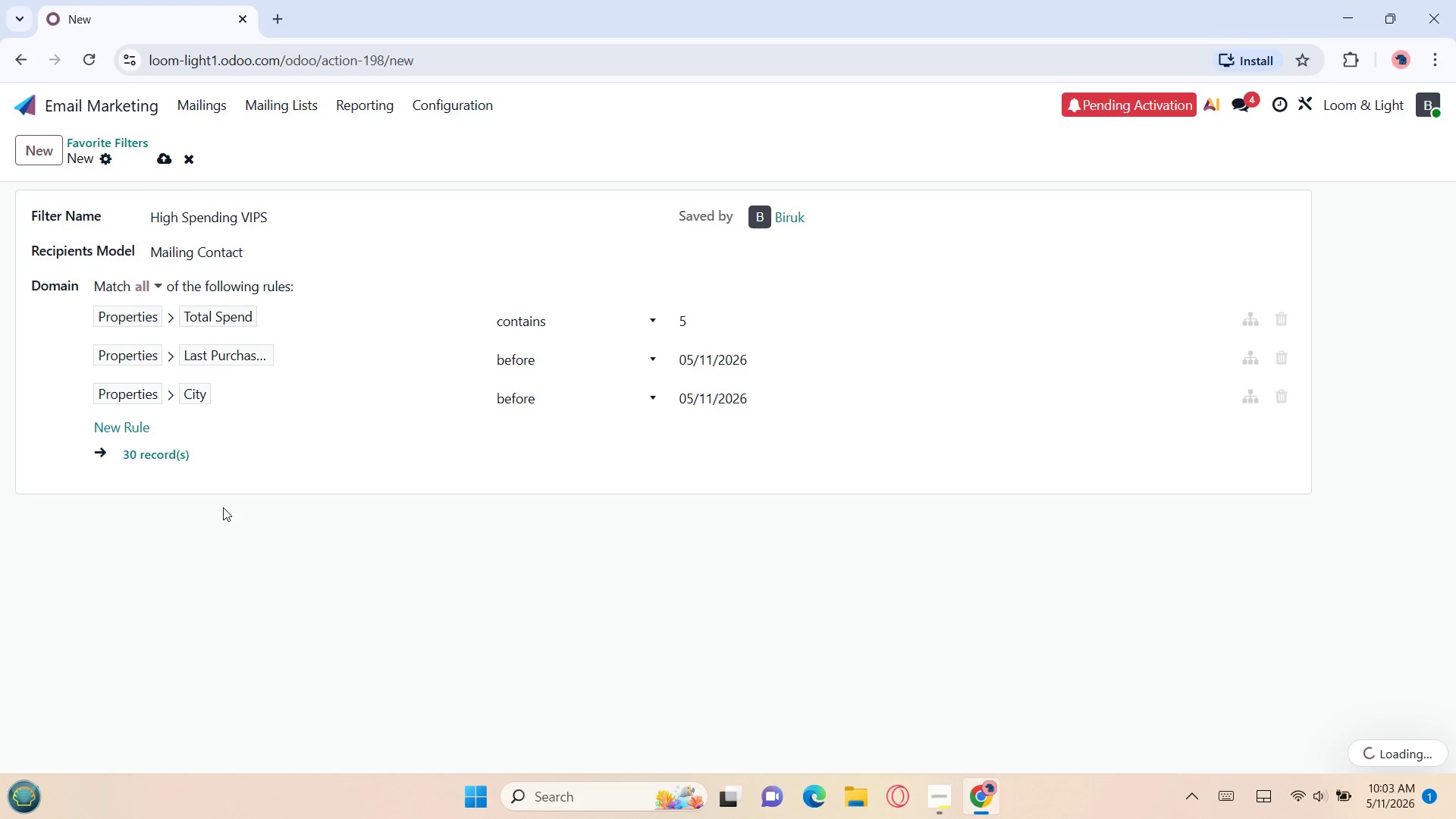 
left_click([526, 403])
 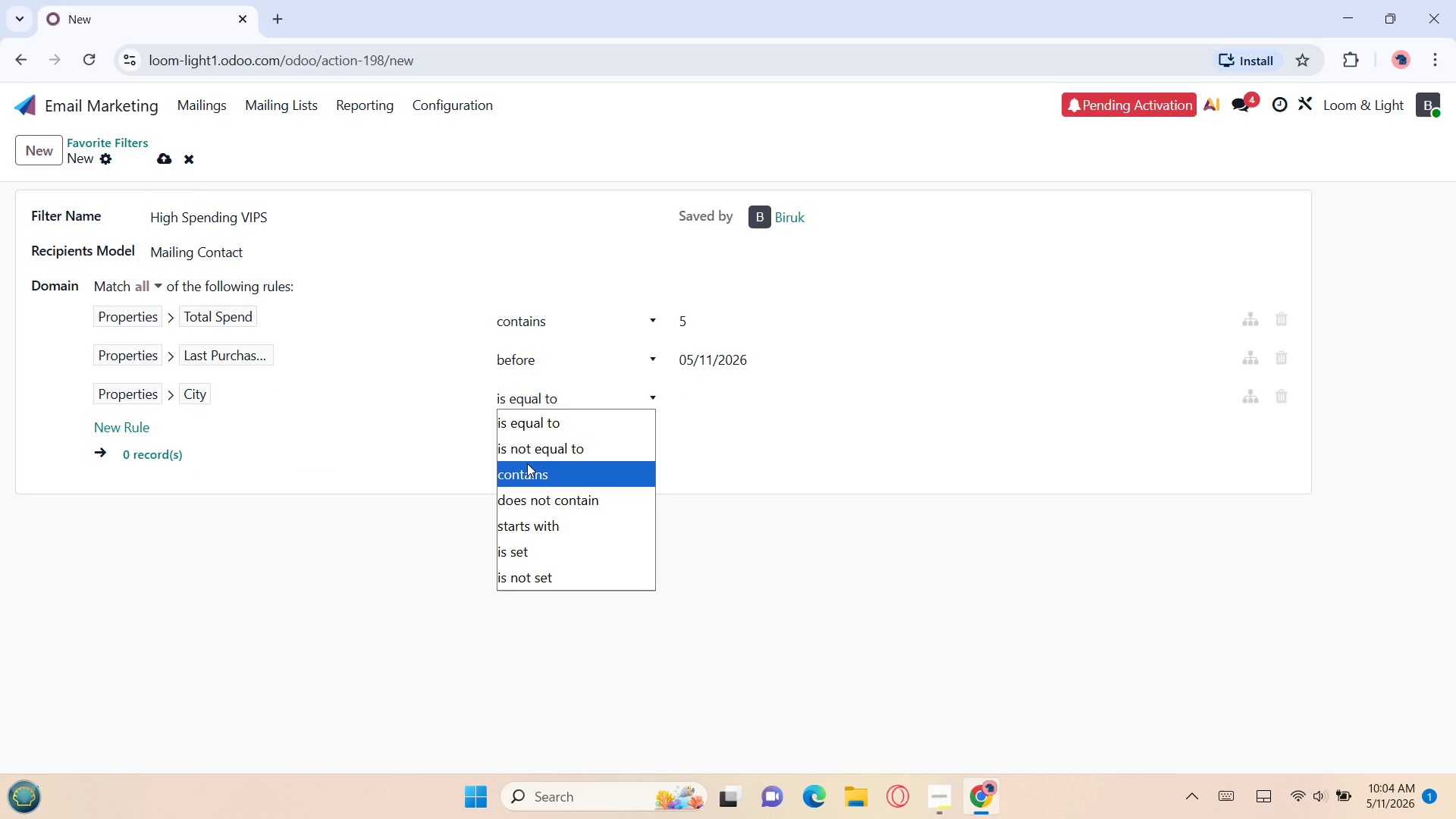 
left_click([527, 463])
 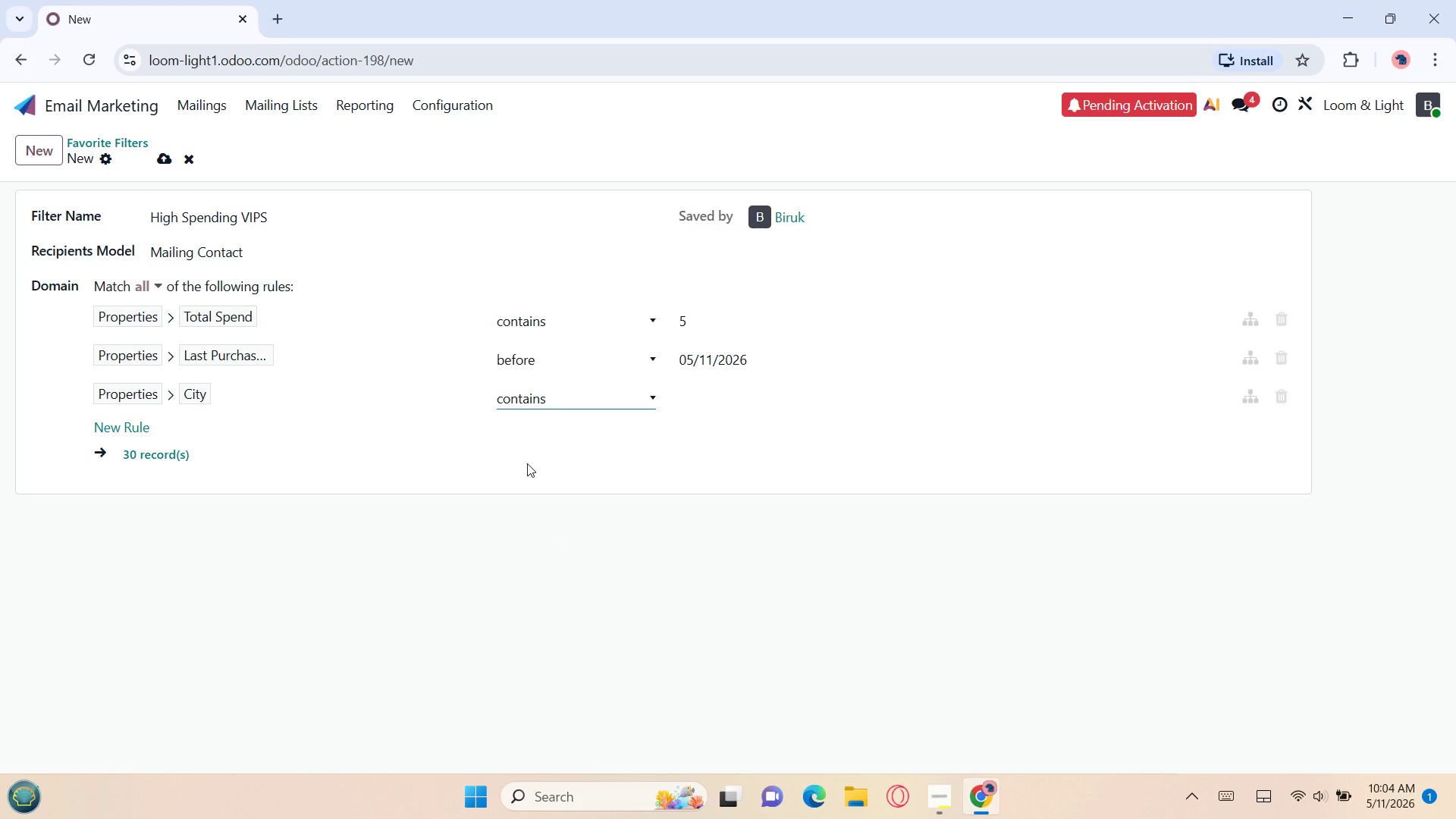 
wait(6.11)
 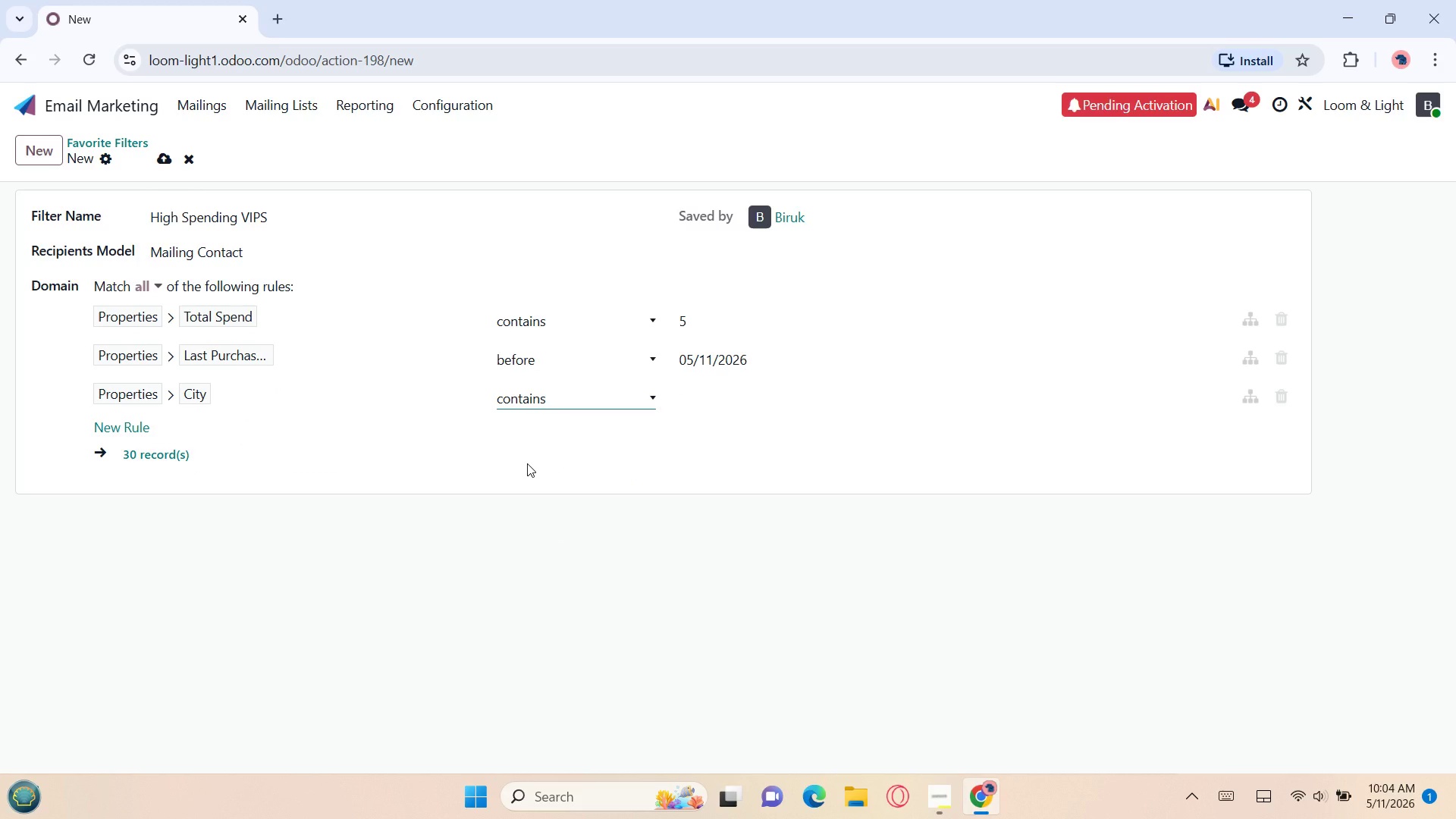 
left_click([708, 403])
 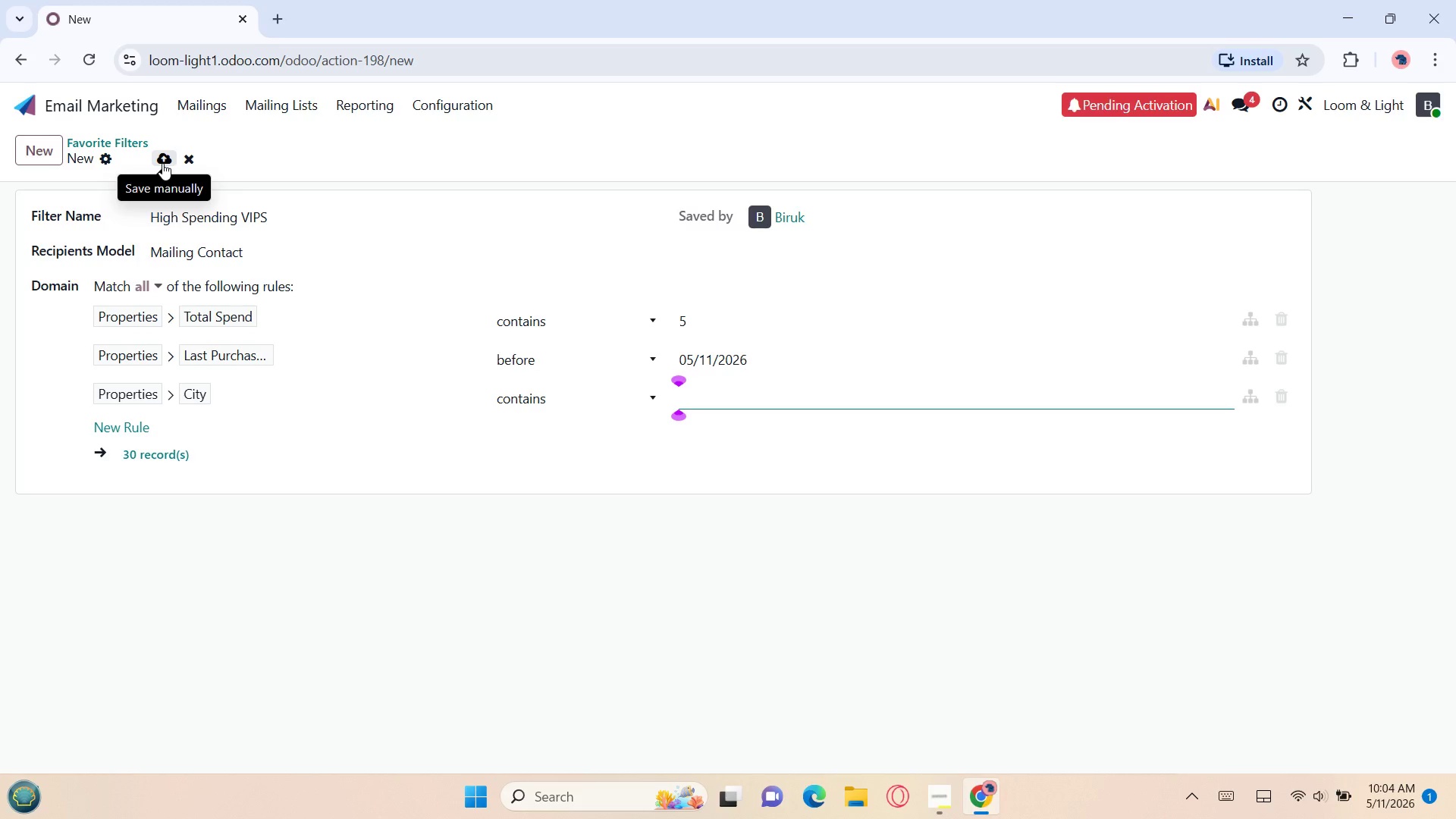 
wait(21.75)
 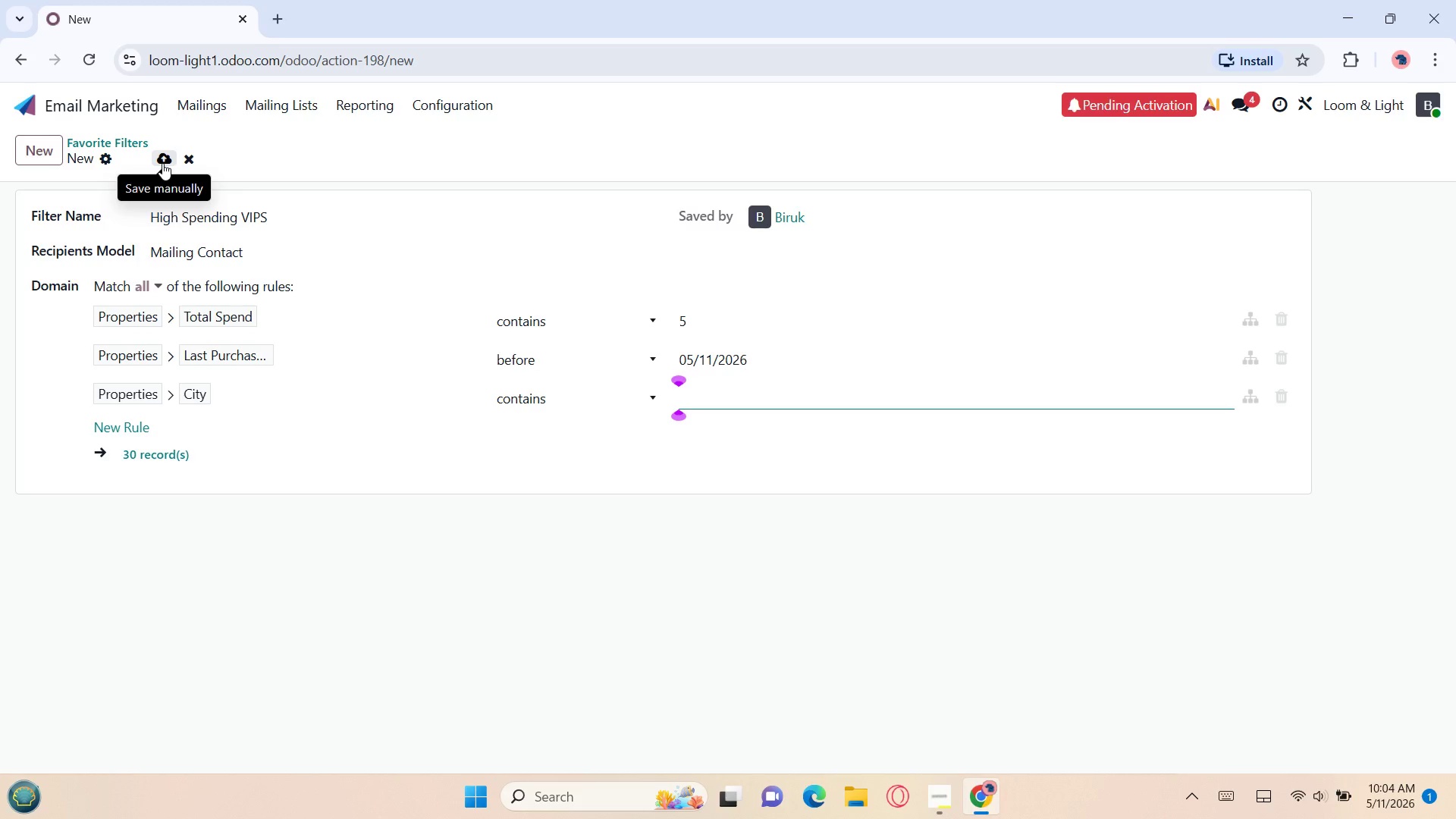 
left_click([269, 212])
 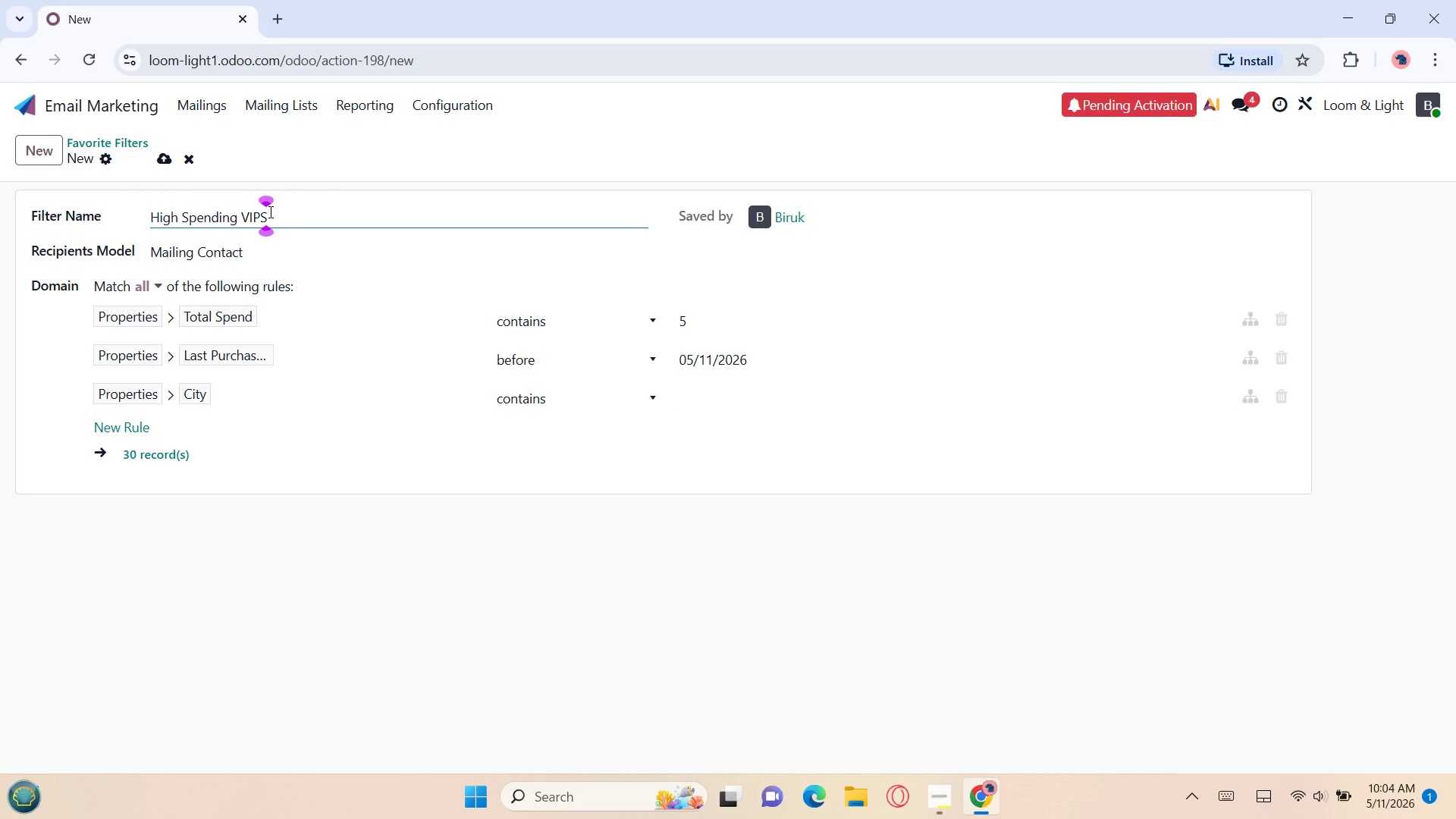 
hold_key(key=Backspace, duration=1.03)
 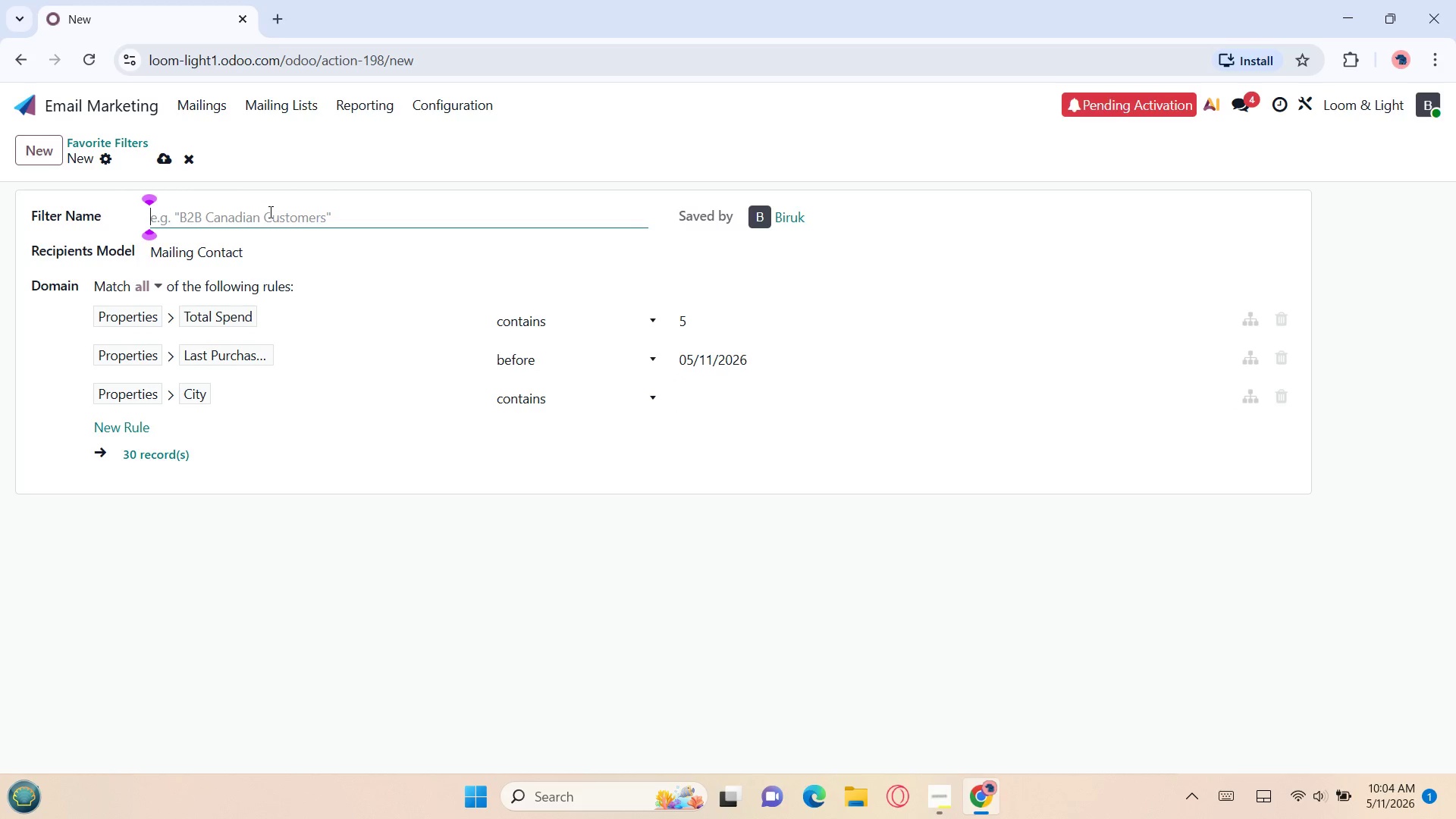 
type(Loom & Light )
 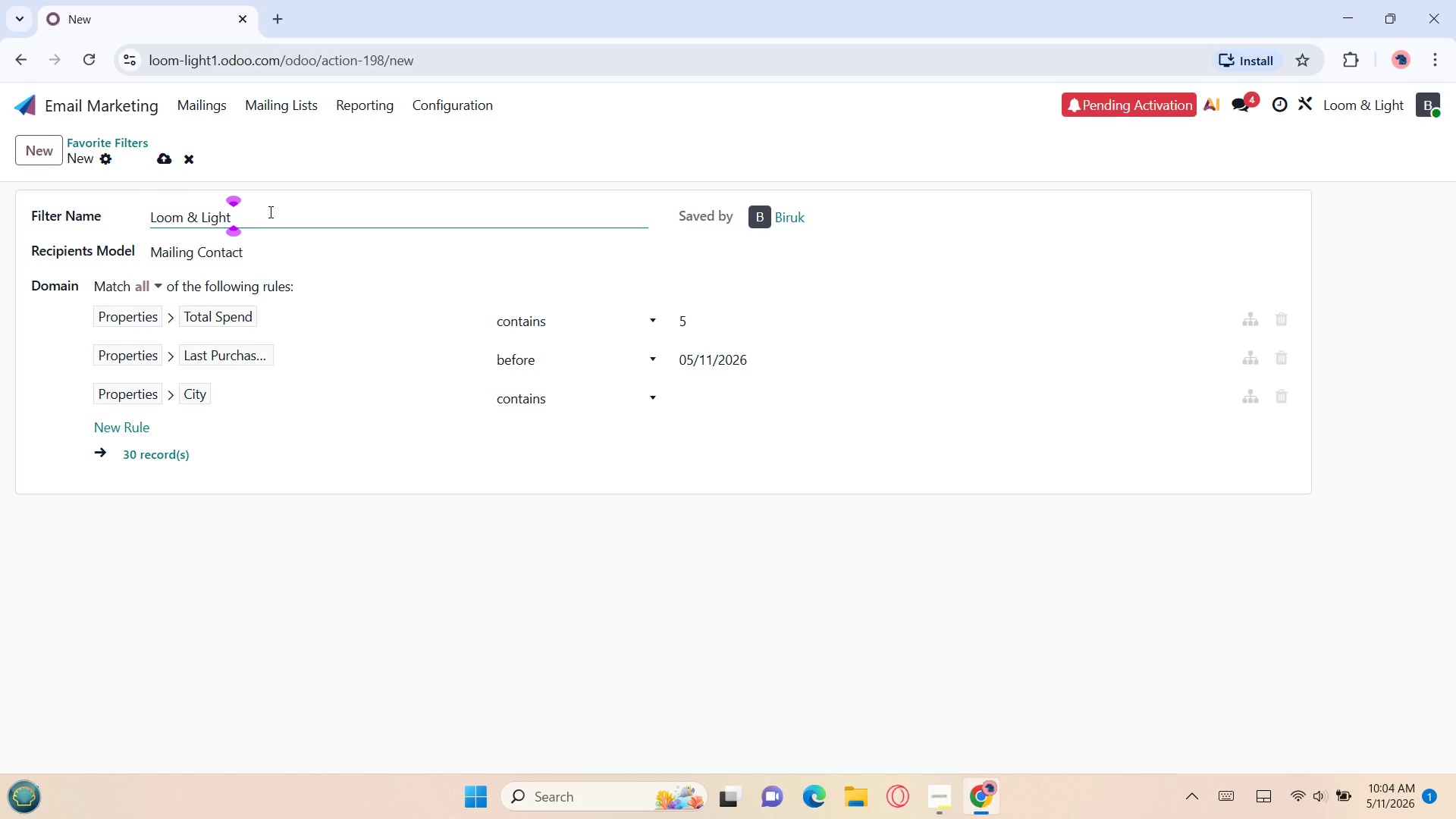 
type(Lapsed Vip)
key(Backspace)
key(Backspace)
type(IP)
 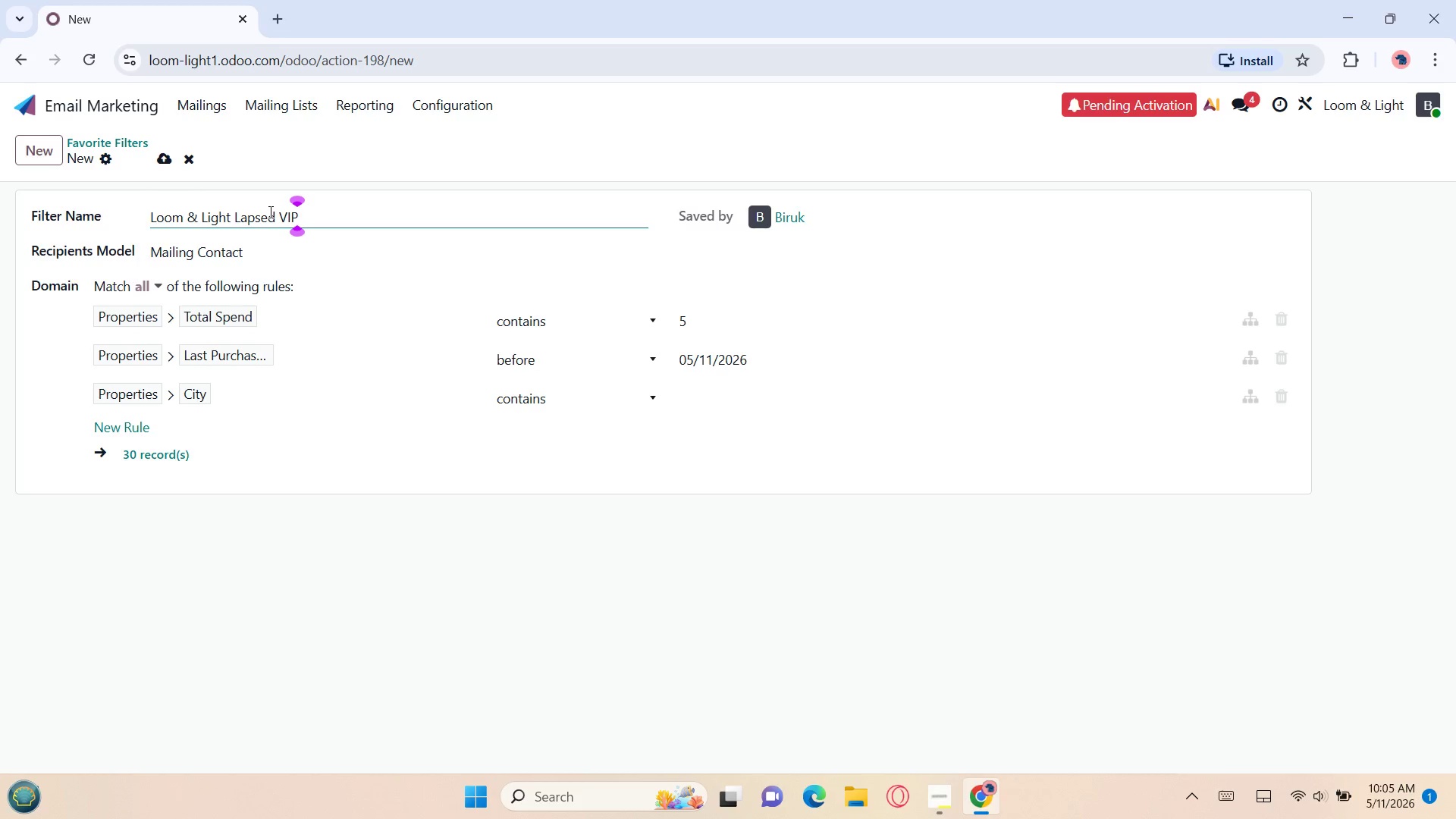 
wait(12.49)
 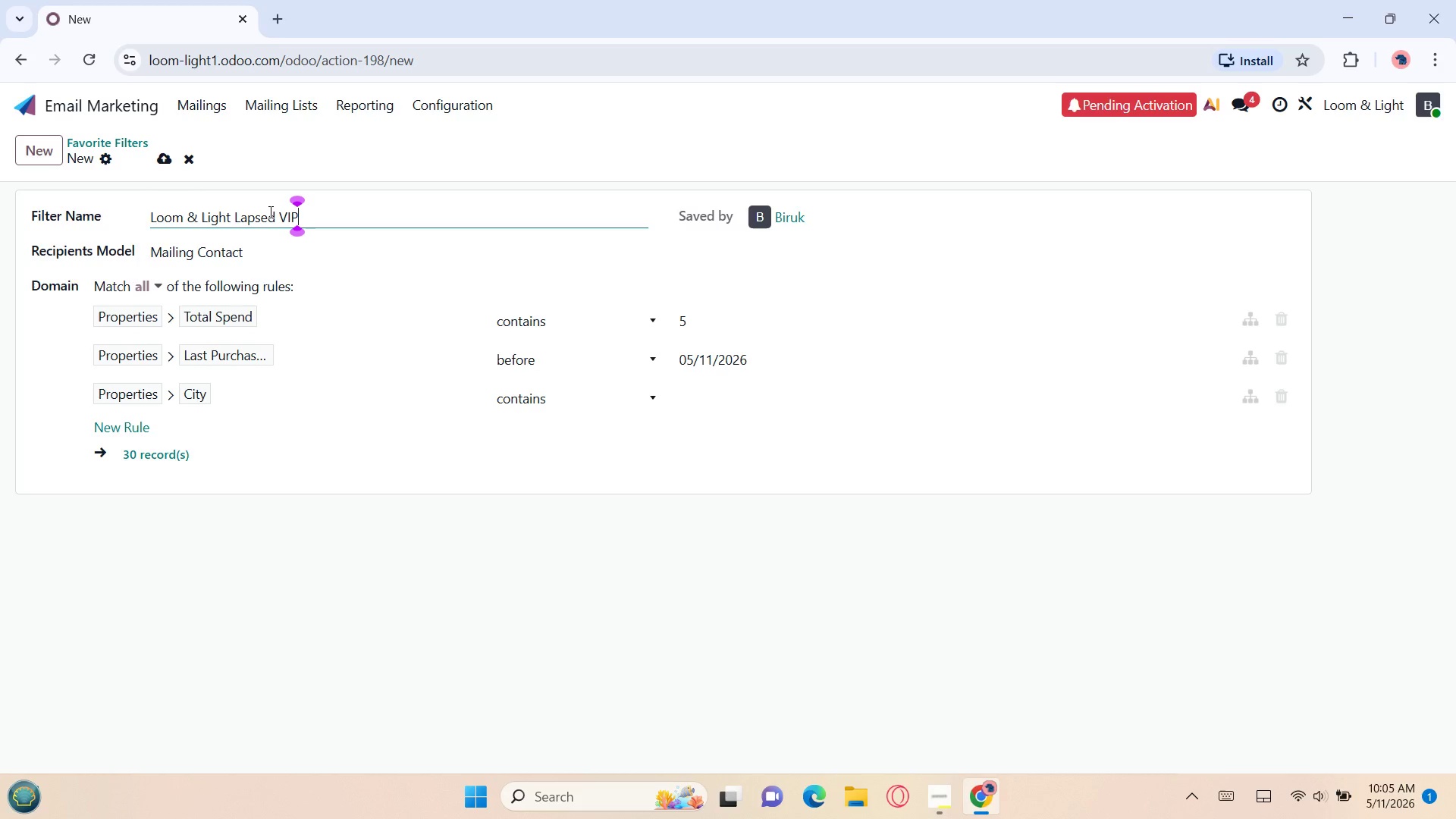 
left_click([160, 159])
 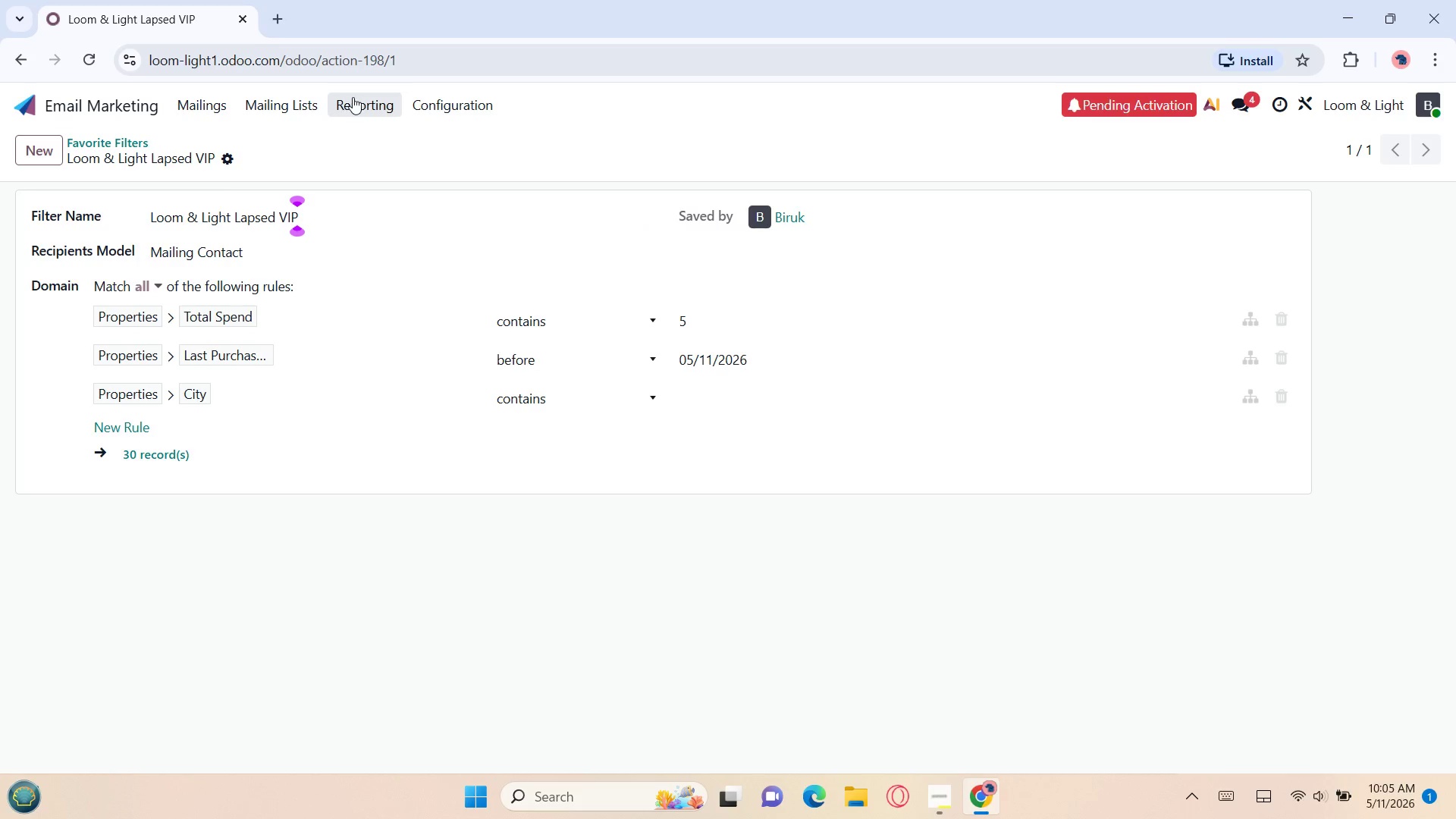 
left_click([307, 111])
 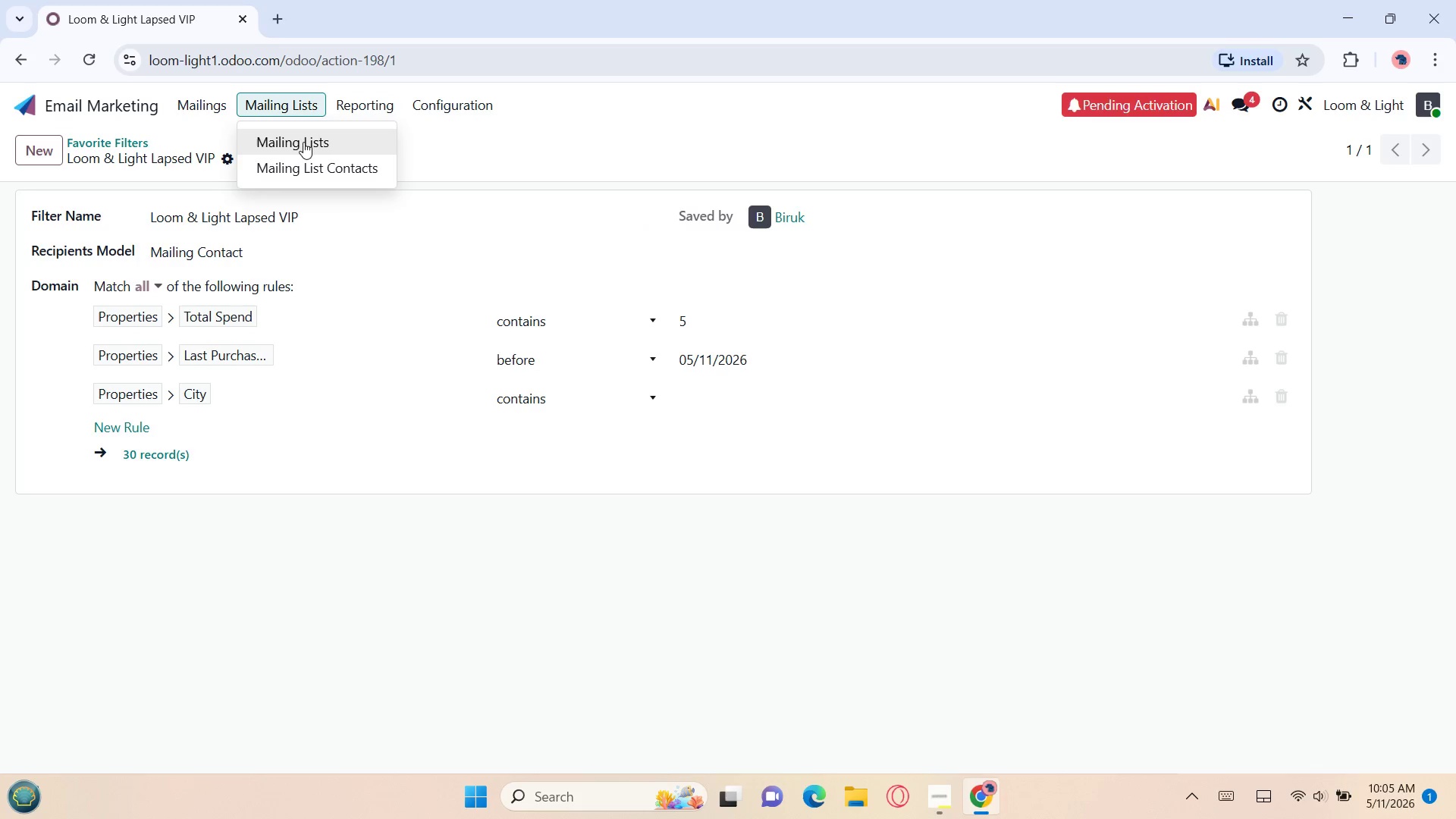 
left_click([303, 143])
 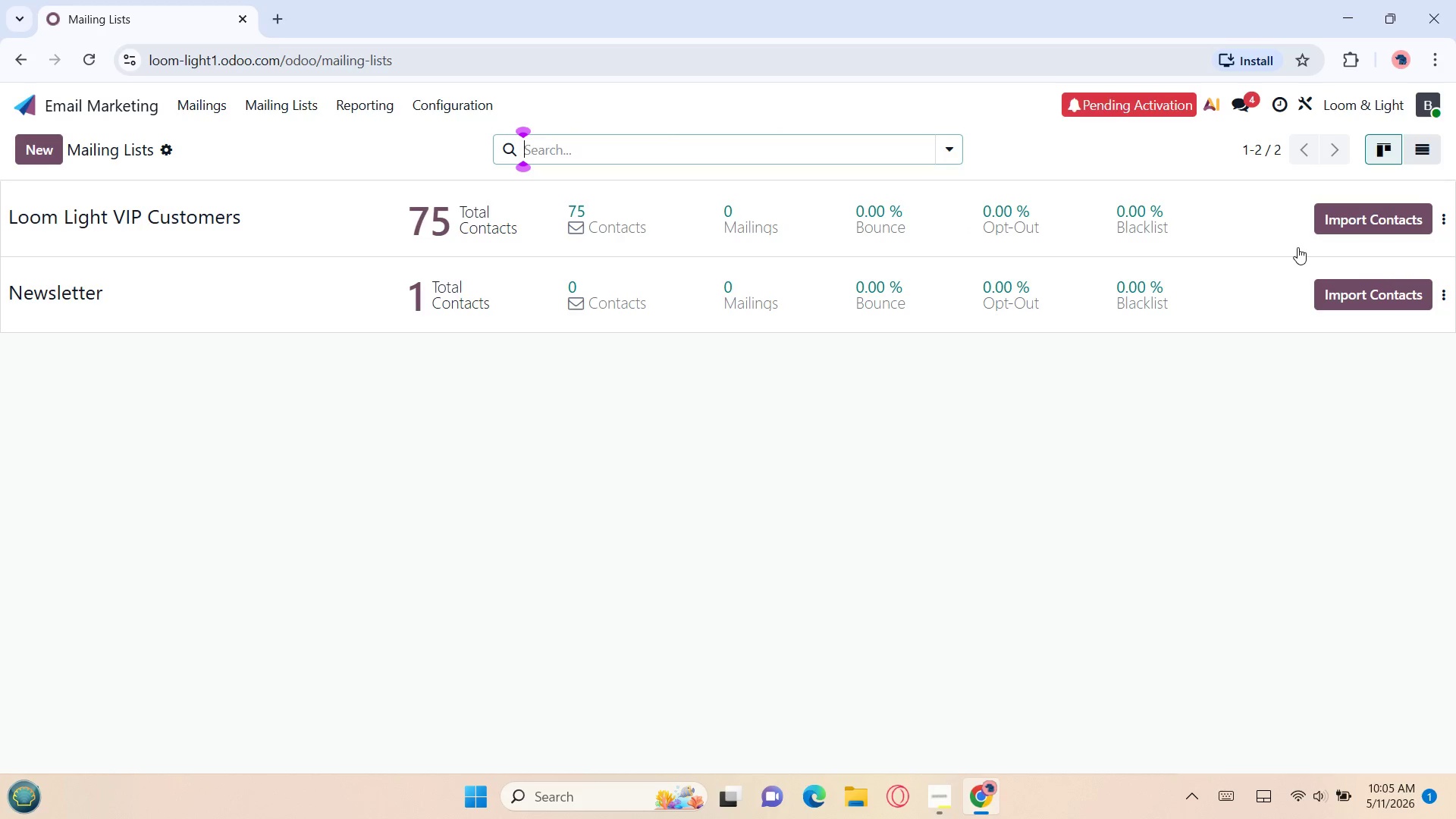 
wait(6.05)
 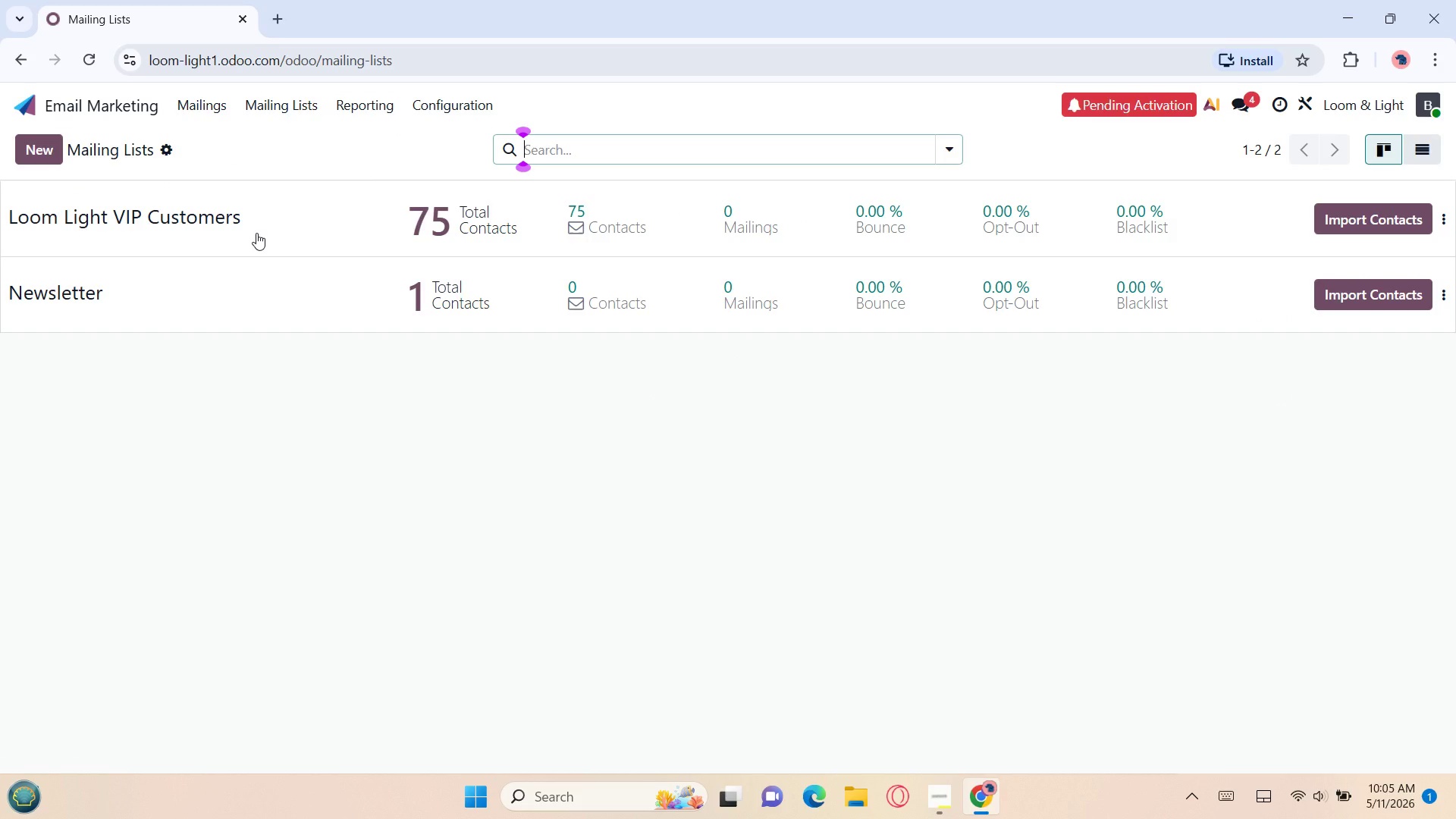 
left_click([1442, 288])
 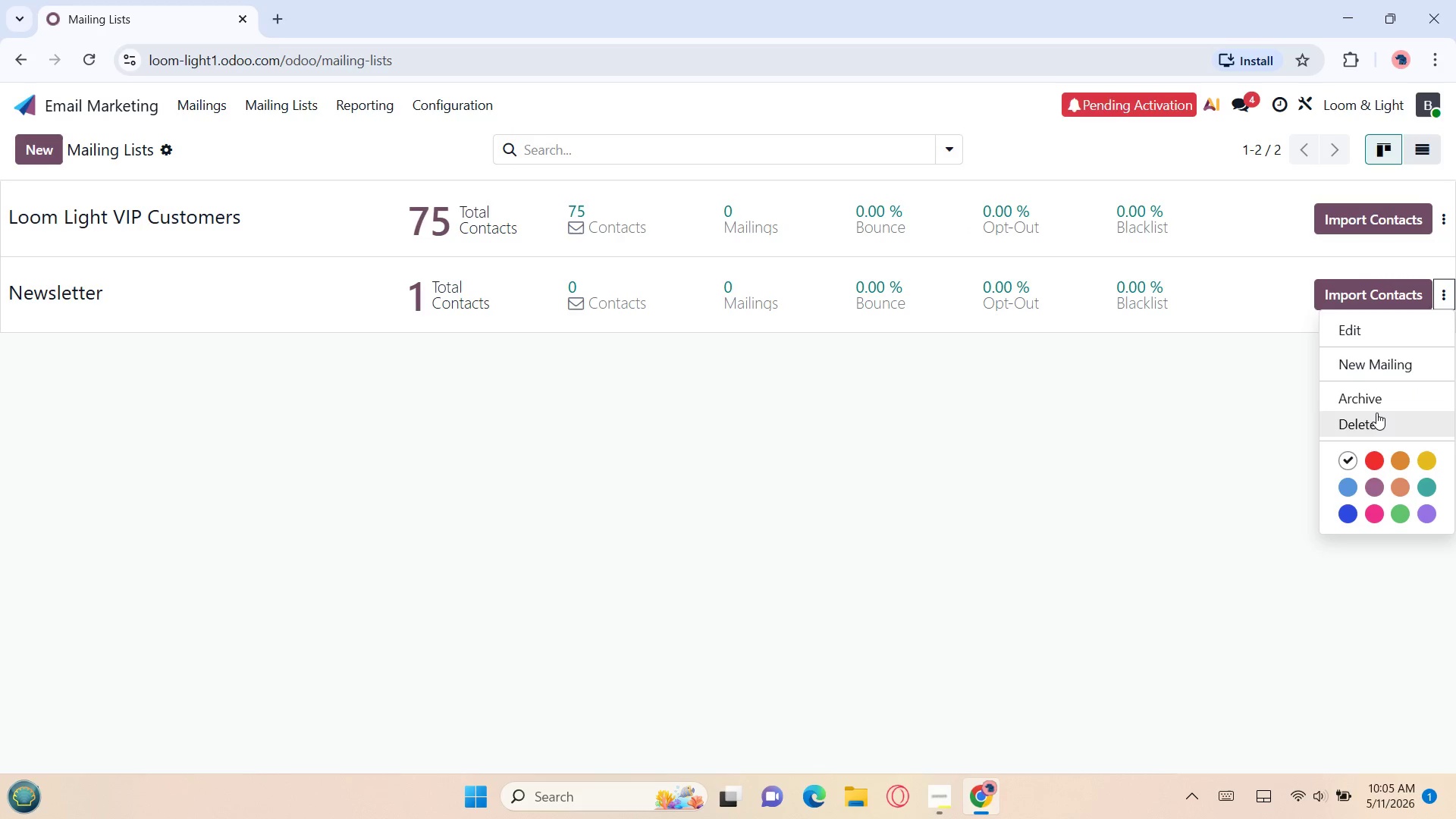 
left_click([1376, 413])
 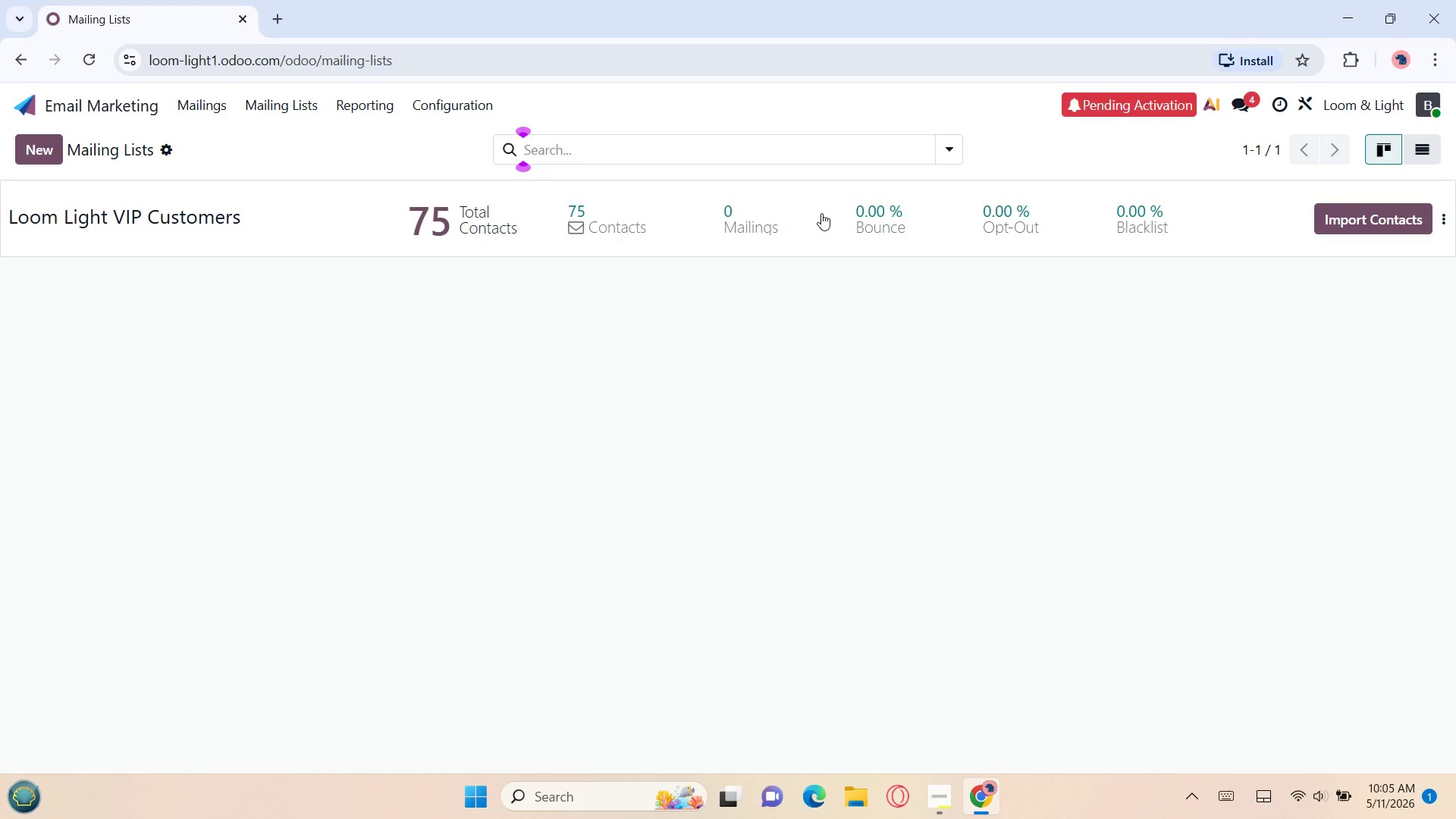 
left_click([799, 213])
 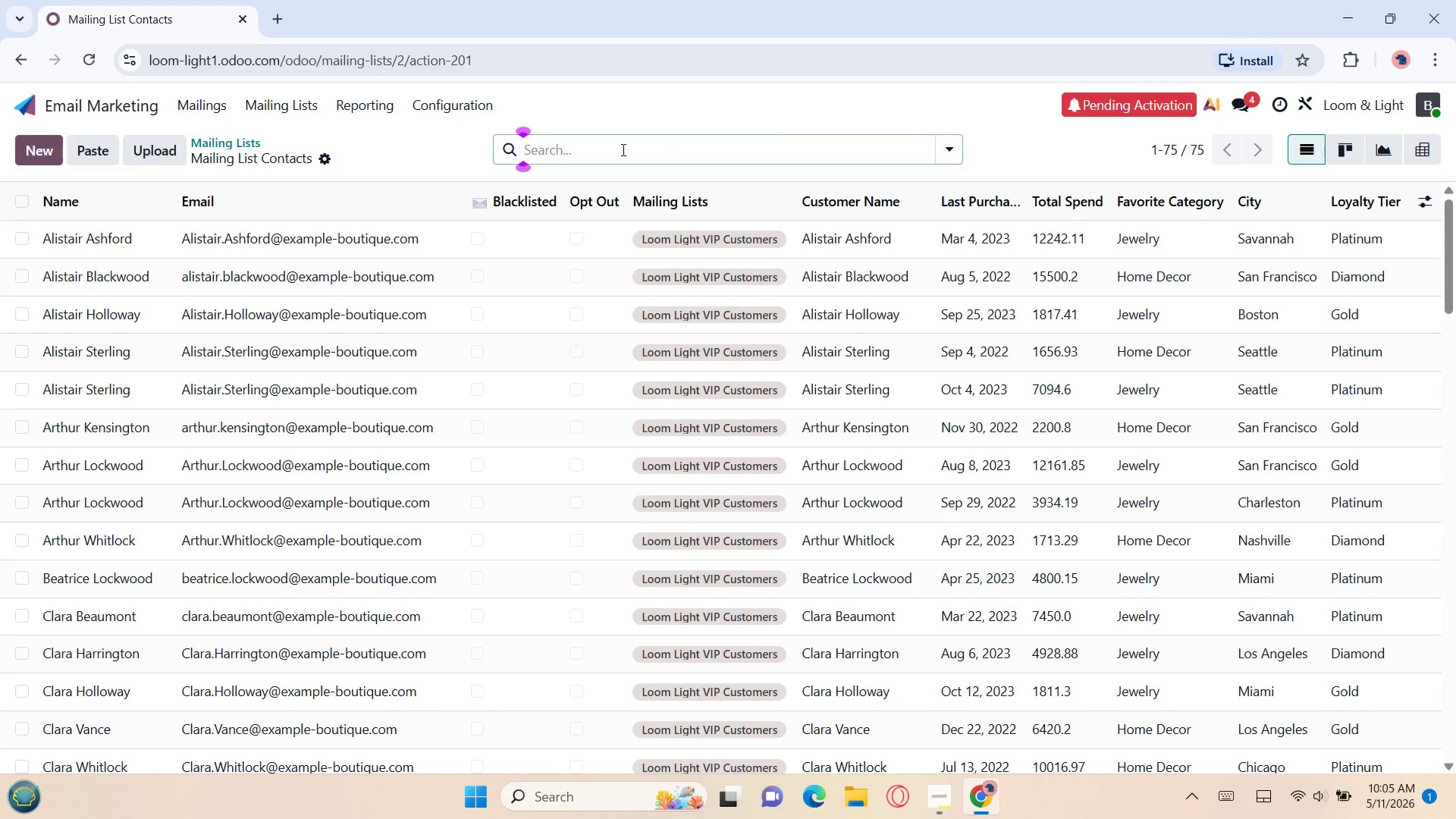 
wait(24.96)
 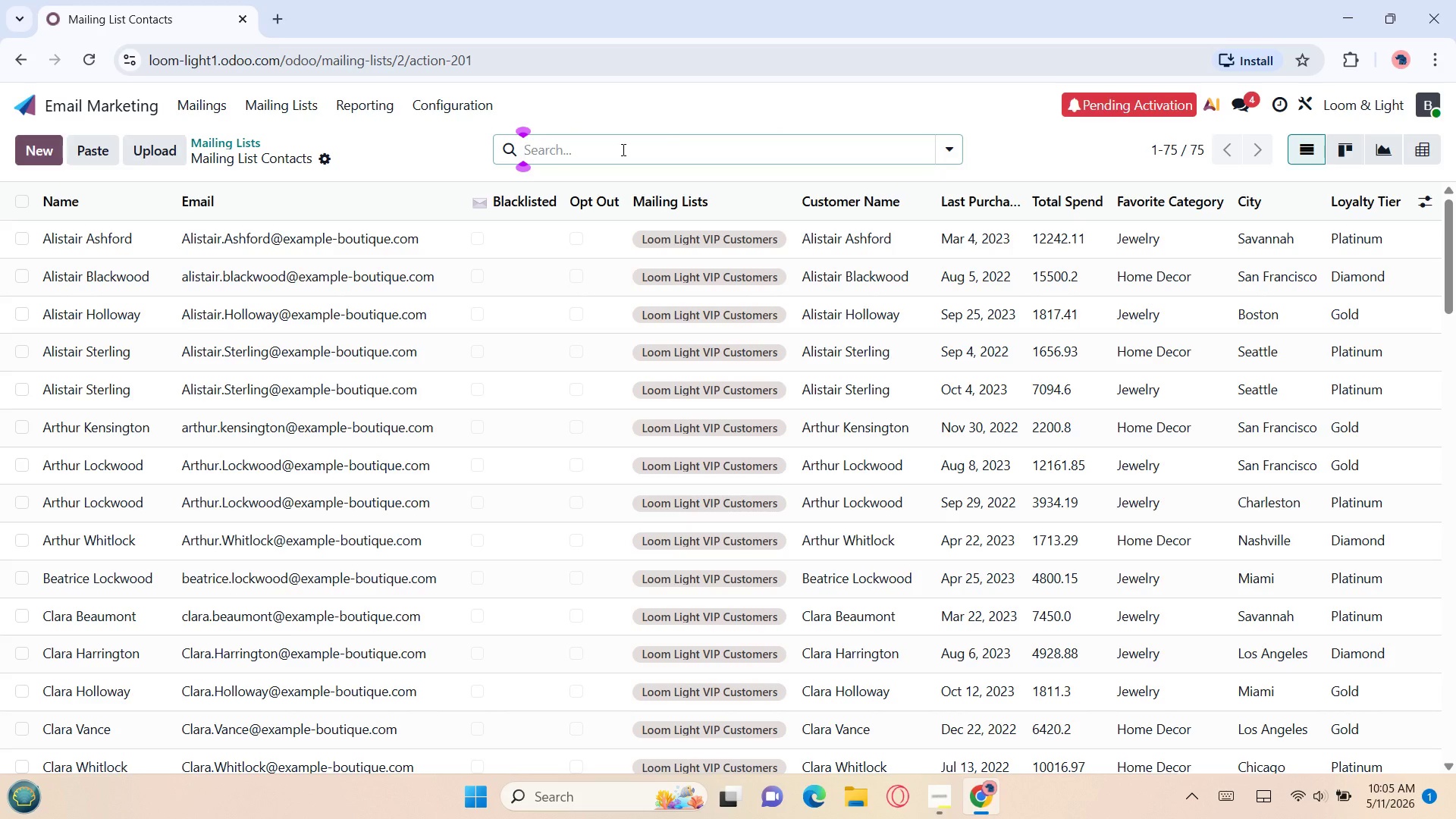 
mouse_move([821, 321])
 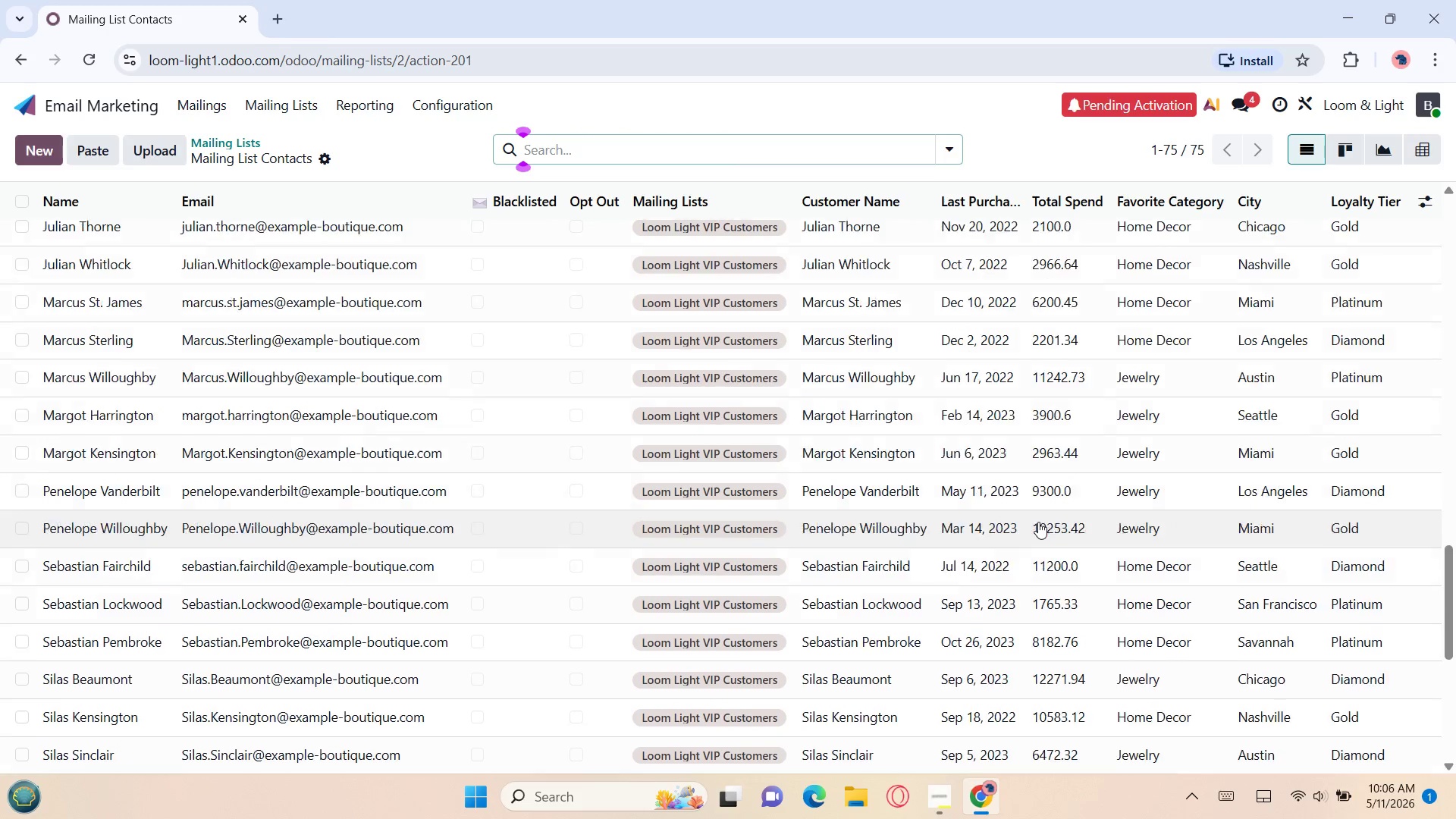 
wait(40.78)
 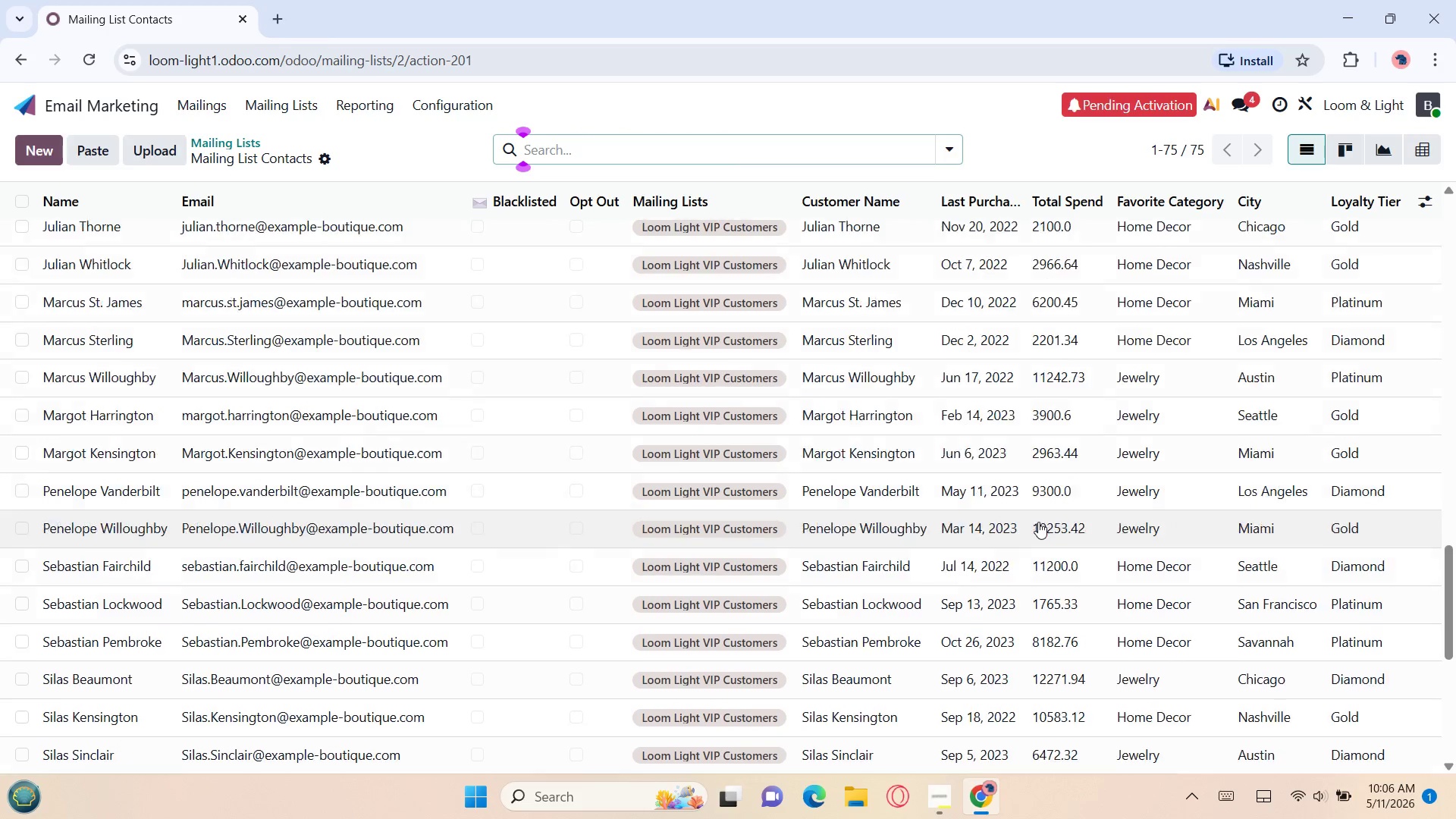 
mouse_move([945, 494])
 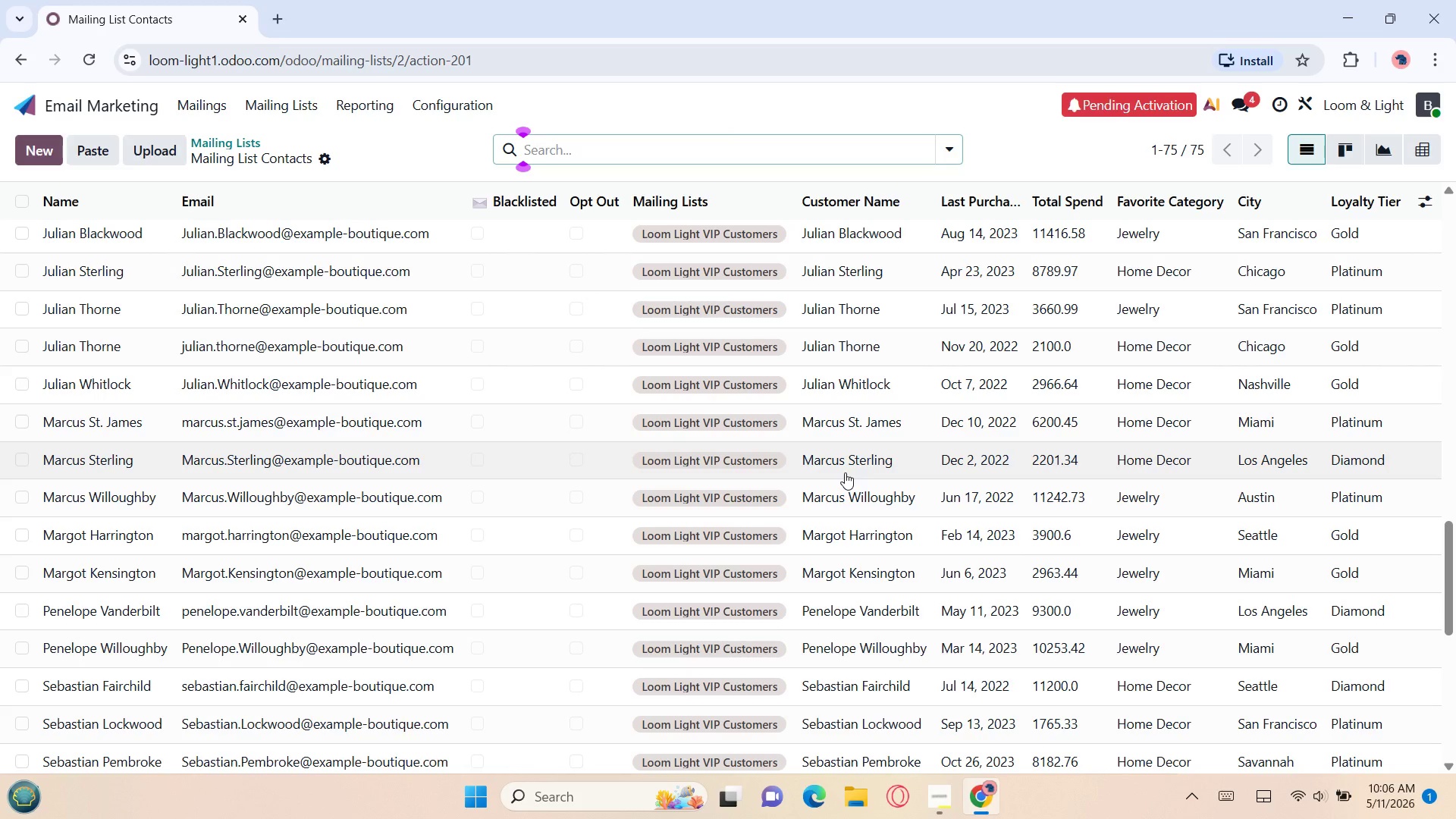 
mouse_move([822, 472])
 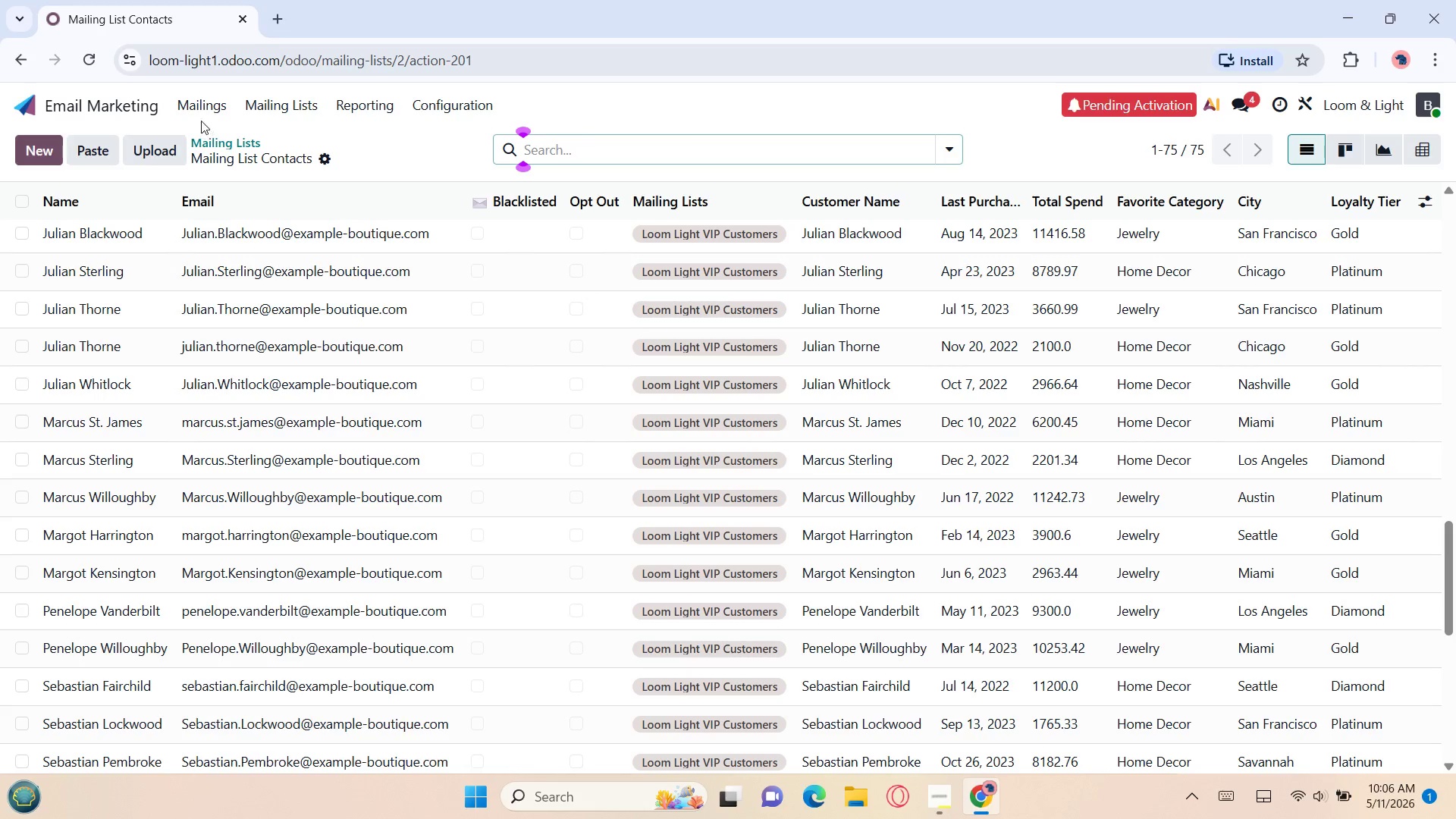 
left_click([196, 104])
 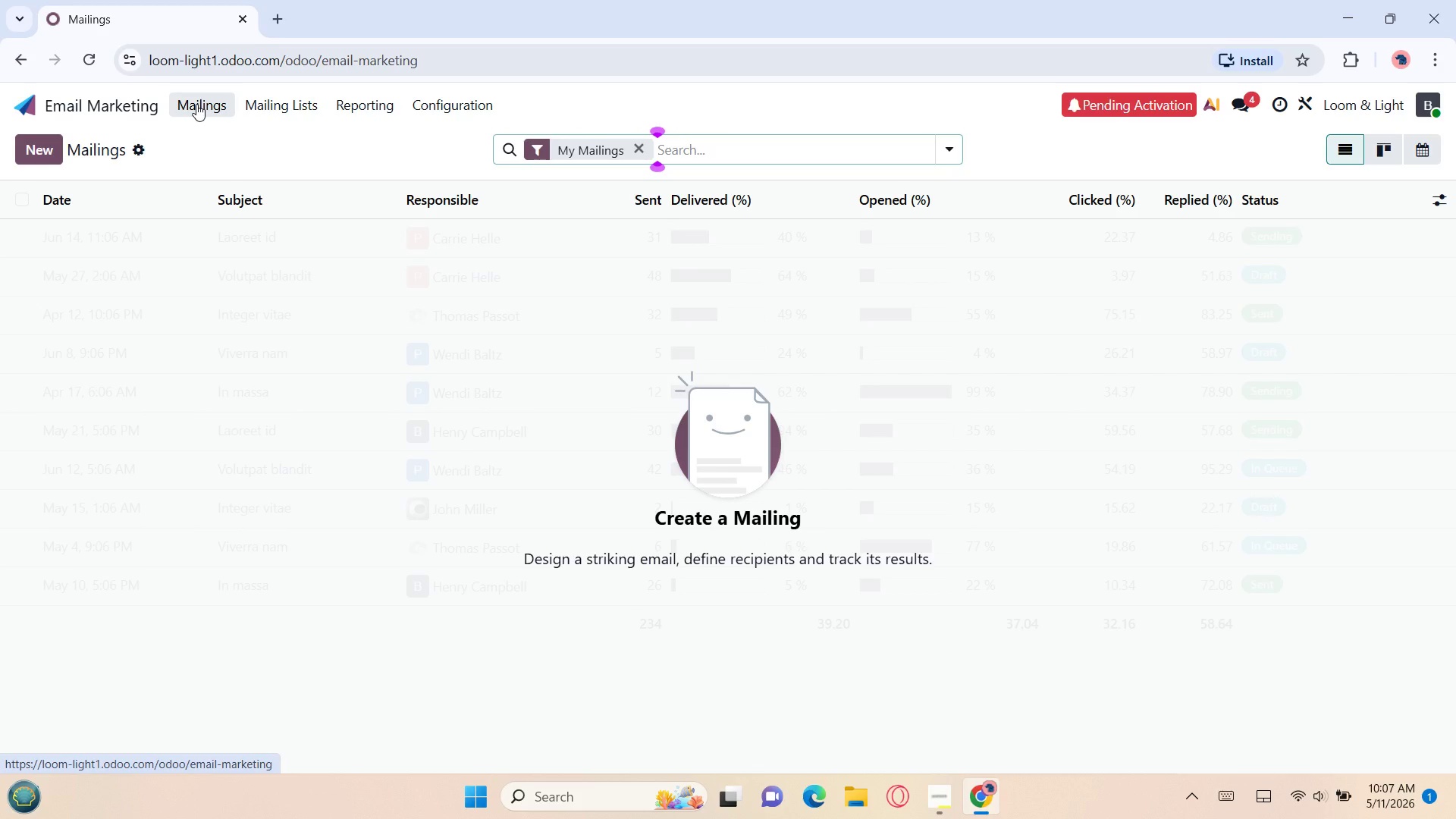 
wait(49.47)
 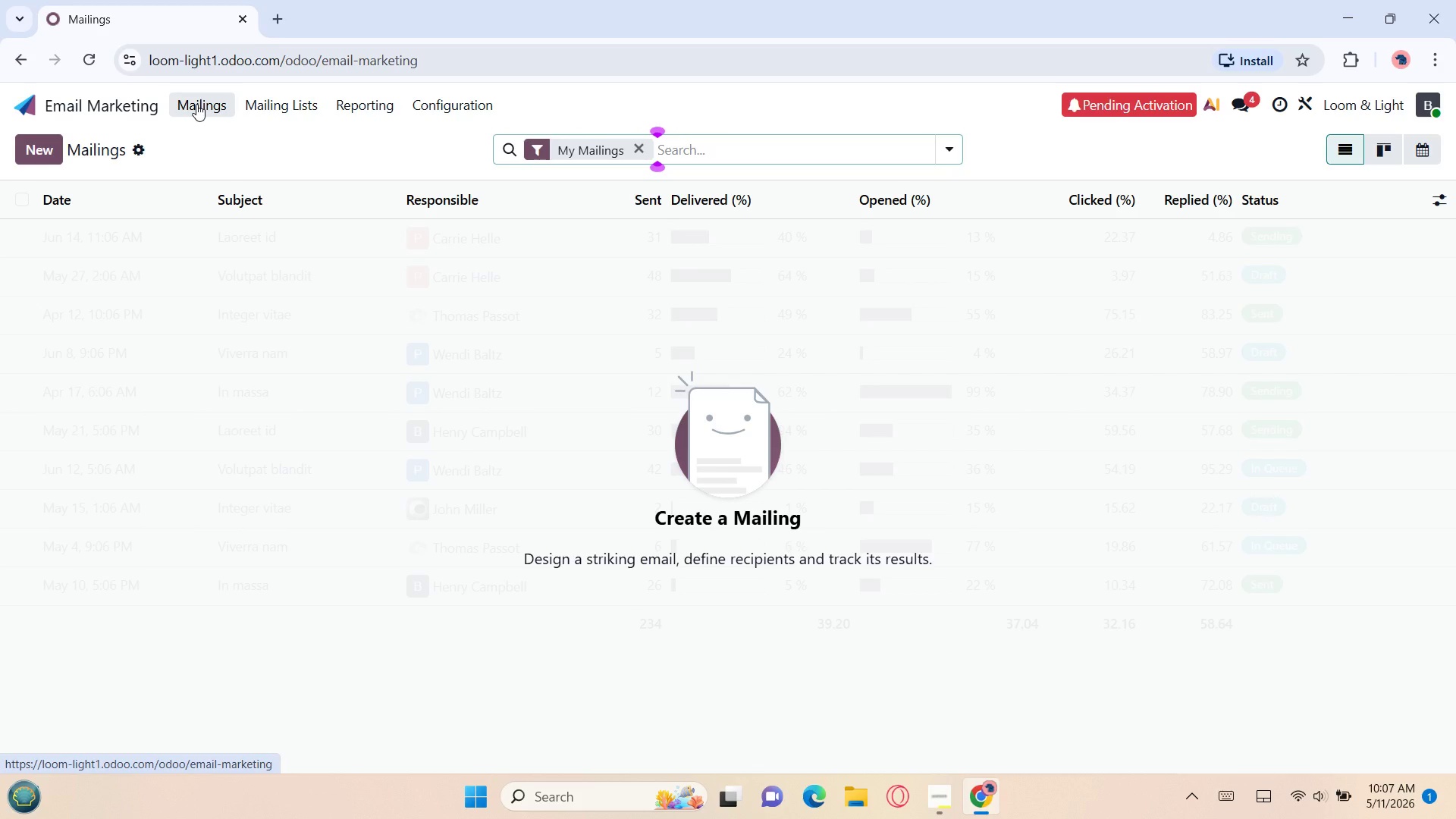 
left_click([43, 153])
 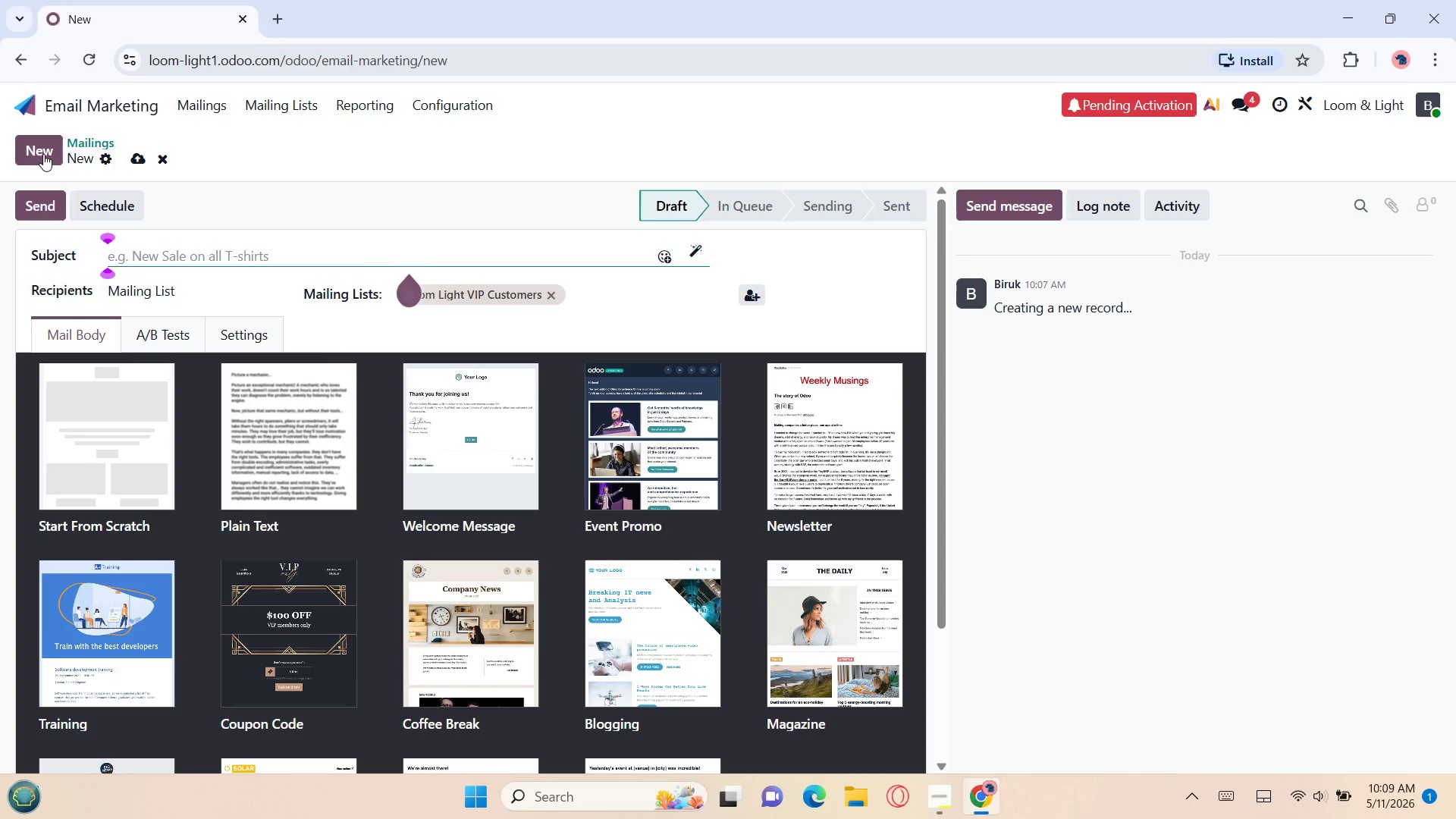 
wait(126.5)
 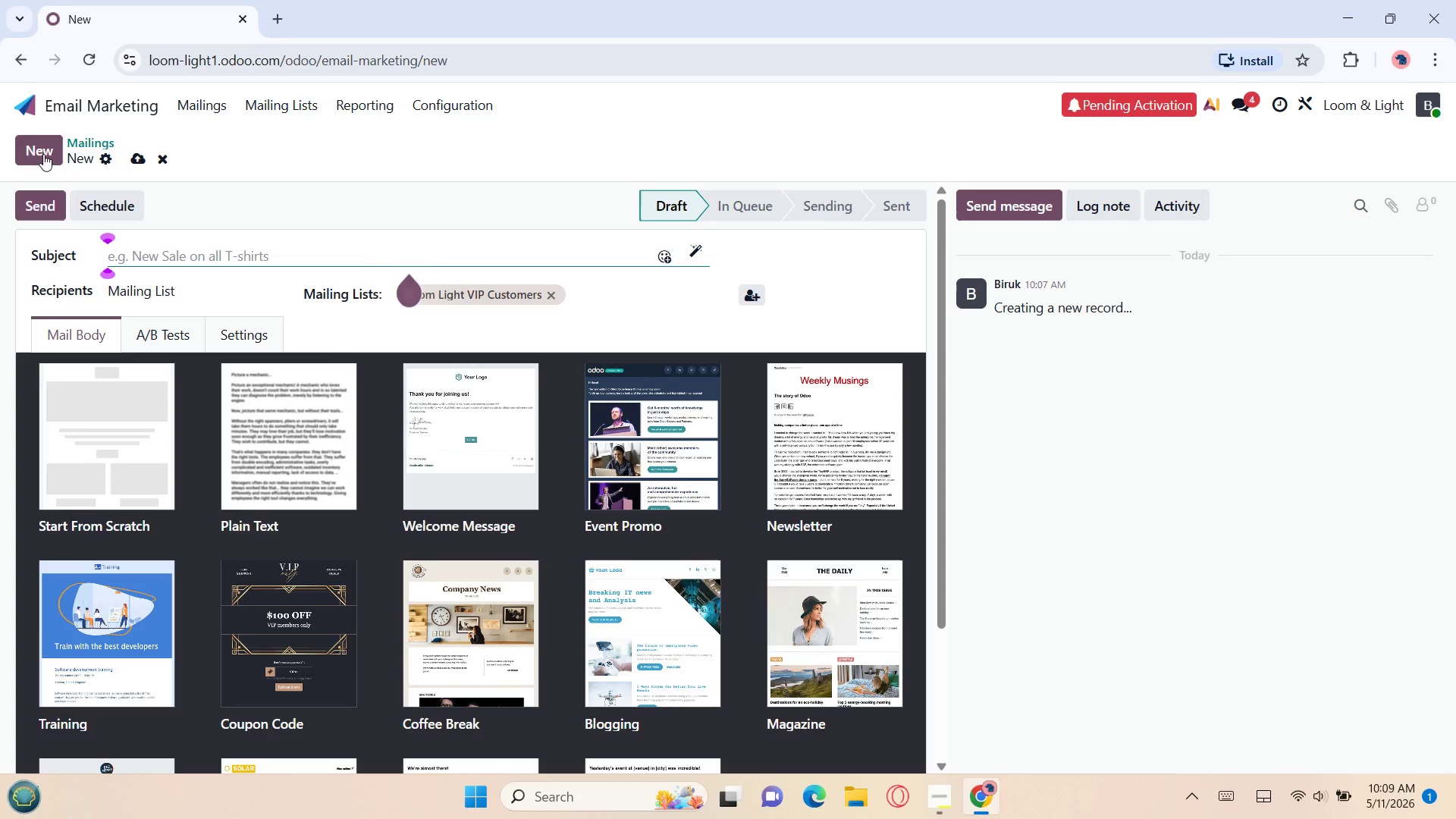 
left_click([43, 154])
 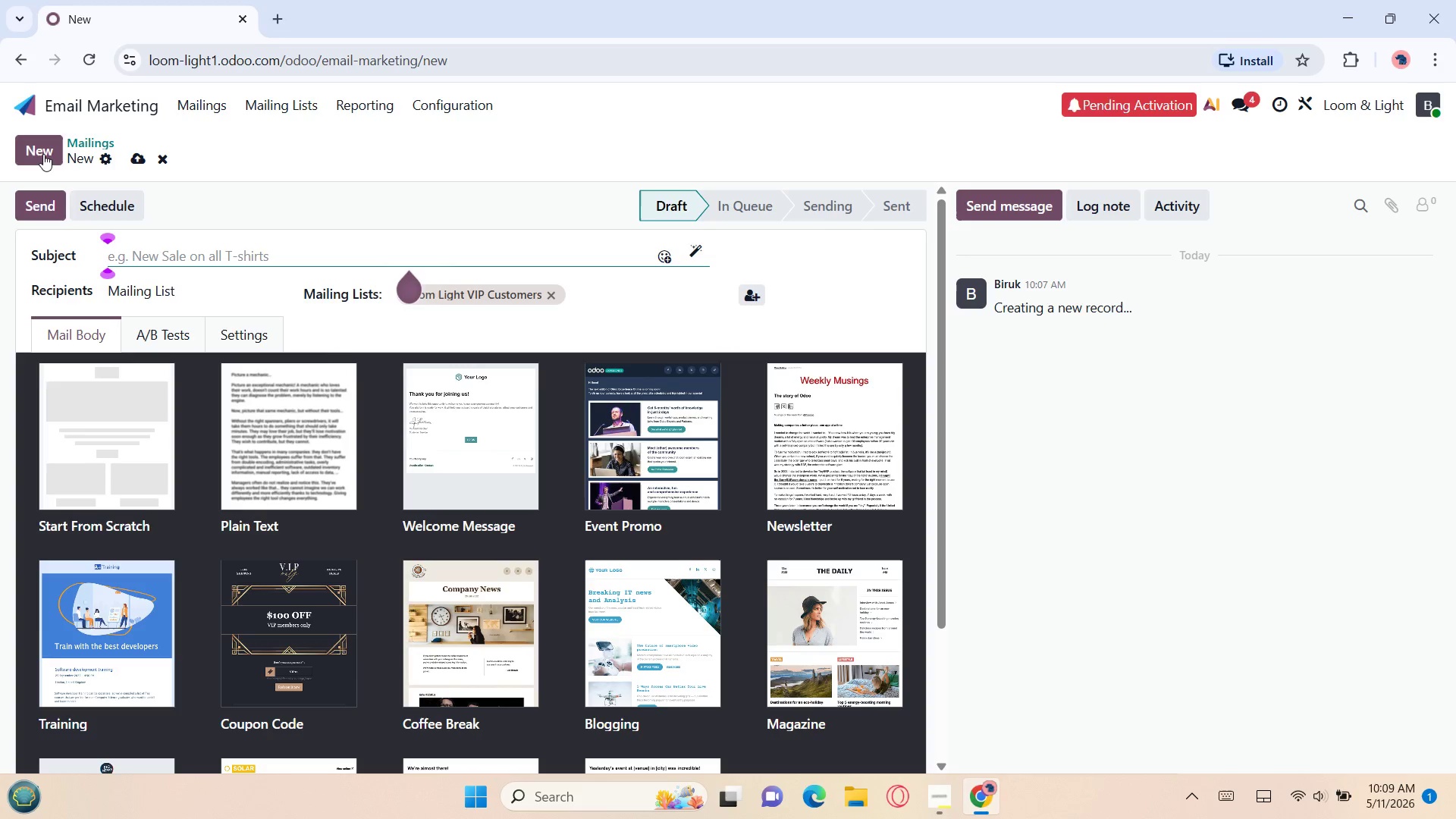 
wait(7.23)
 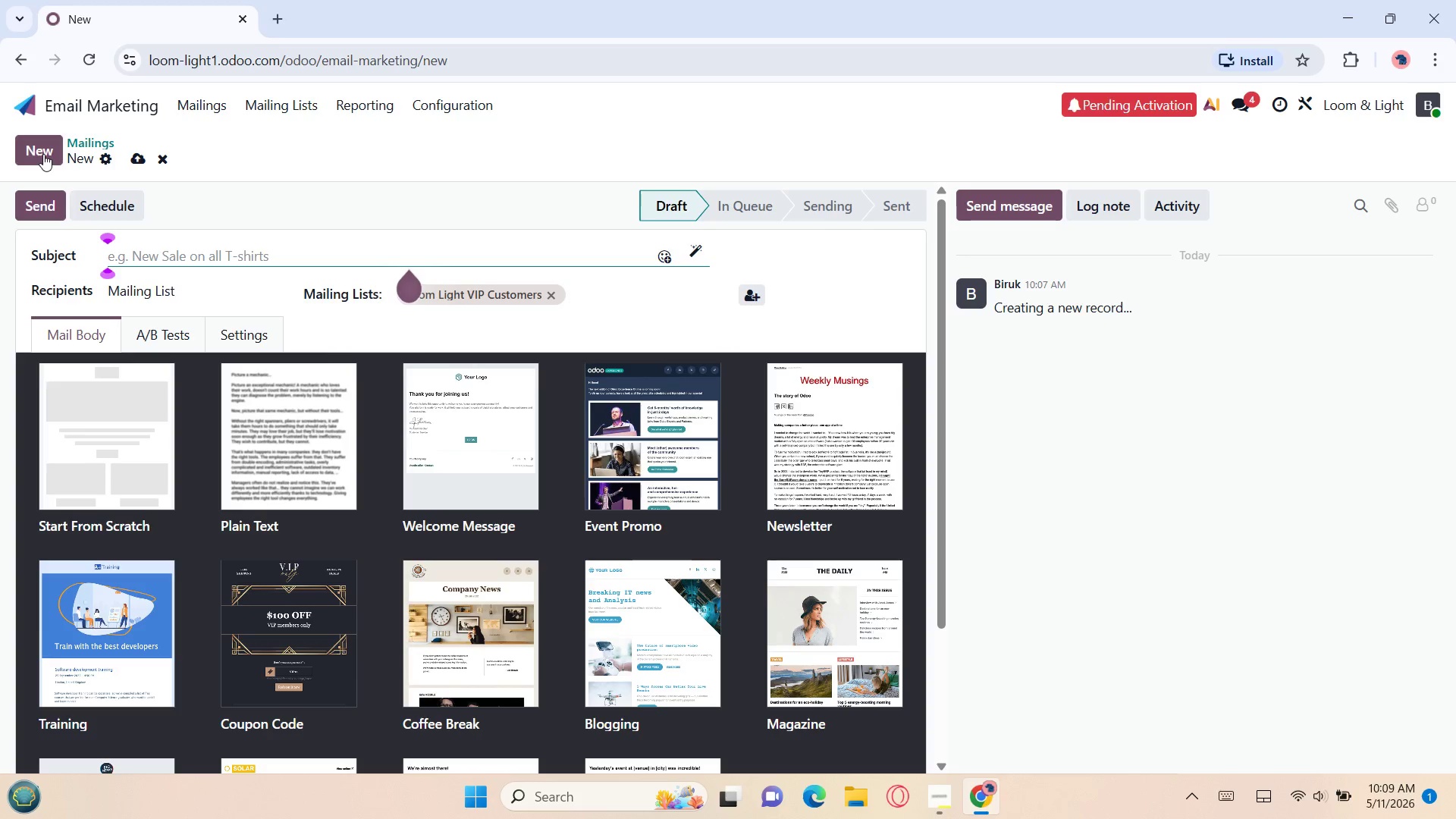 
type(An Exclusive Cl)
key(Backspace)
key(Backspace)
type(CEle)
key(Backspace)
key(Backspace)
key(Backspace)
type(ele)
 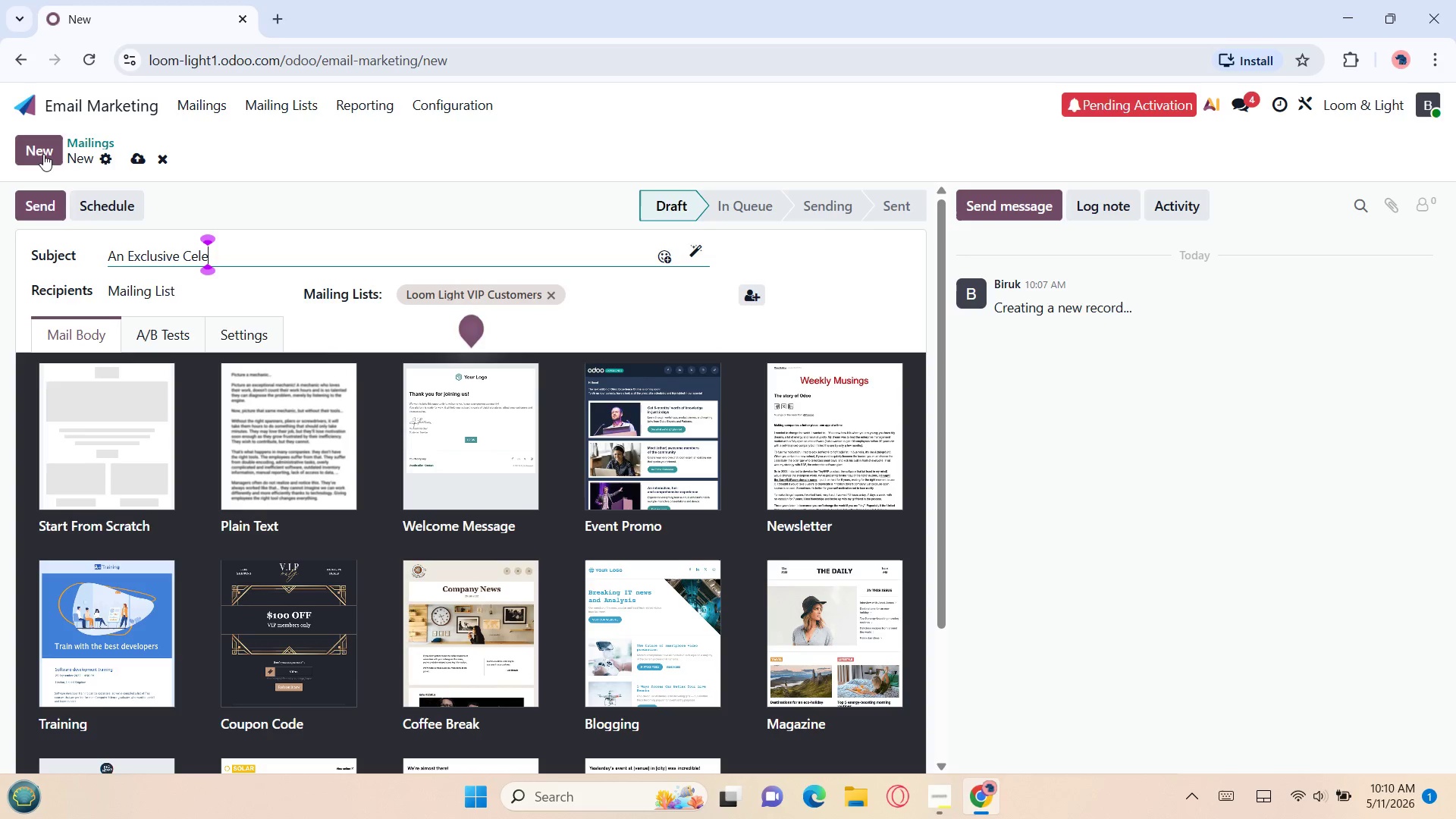 
wait(5.81)
 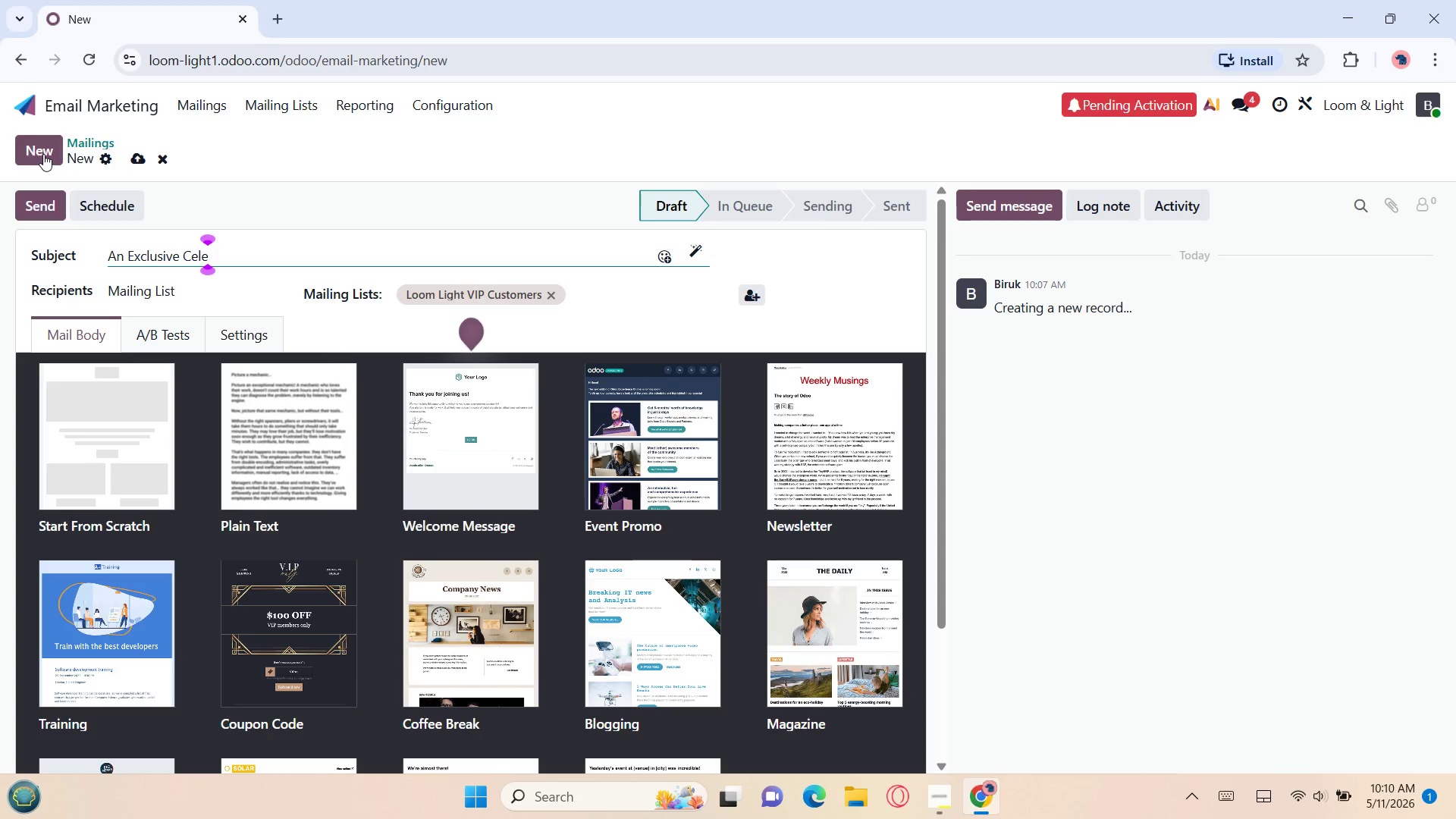 
type(bration A)
 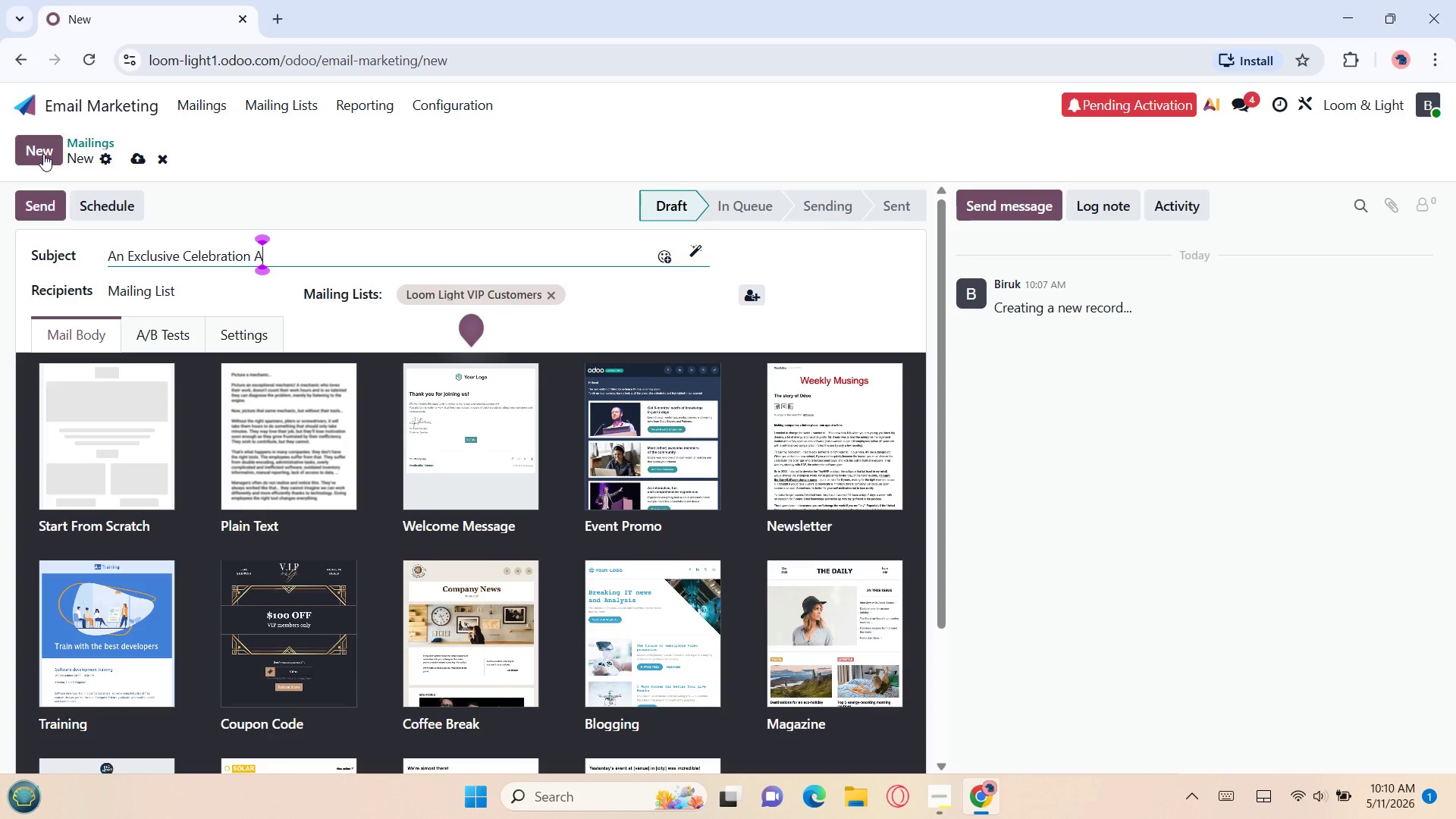 
type(waits)
 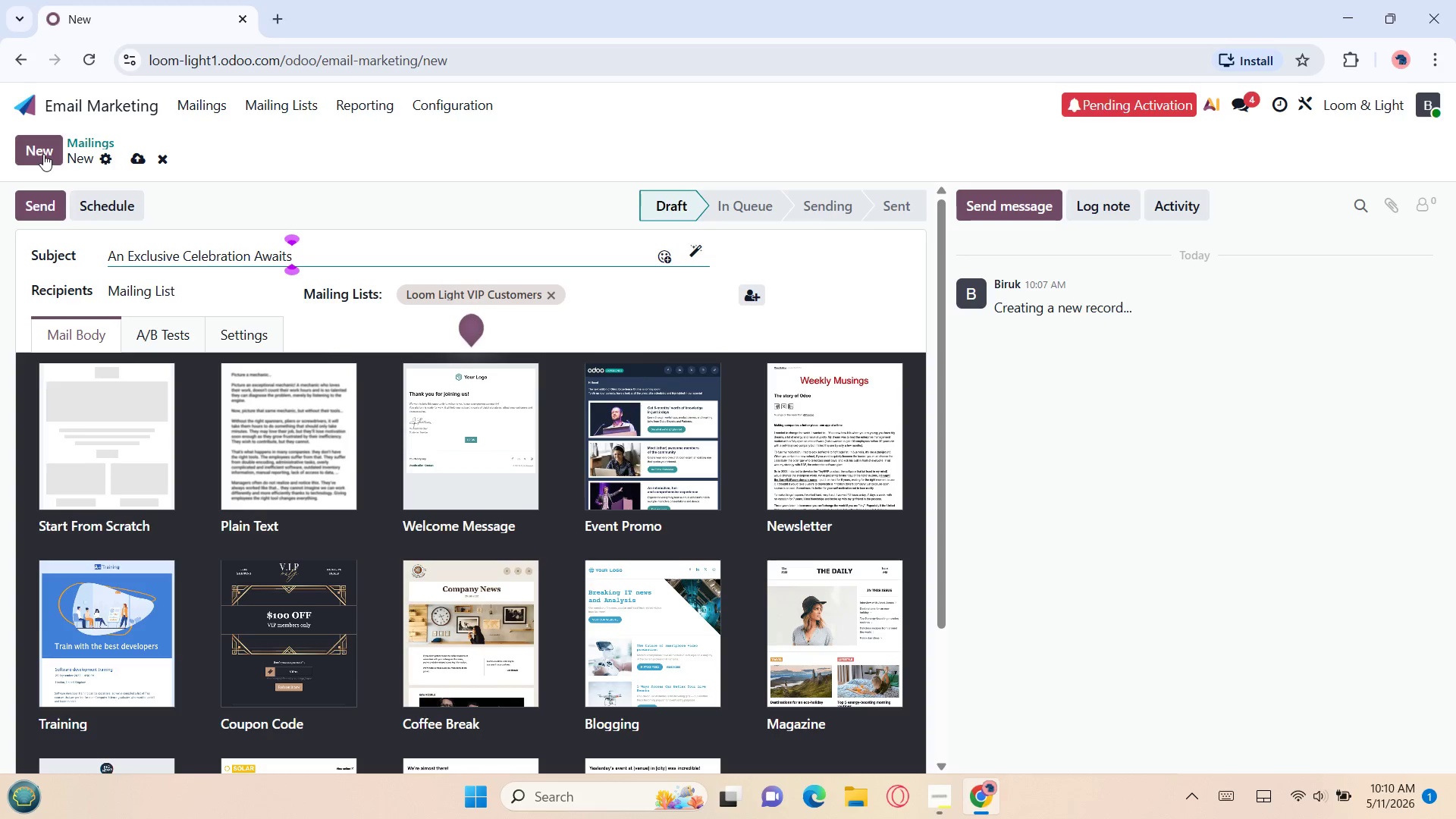 
wait(9.97)
 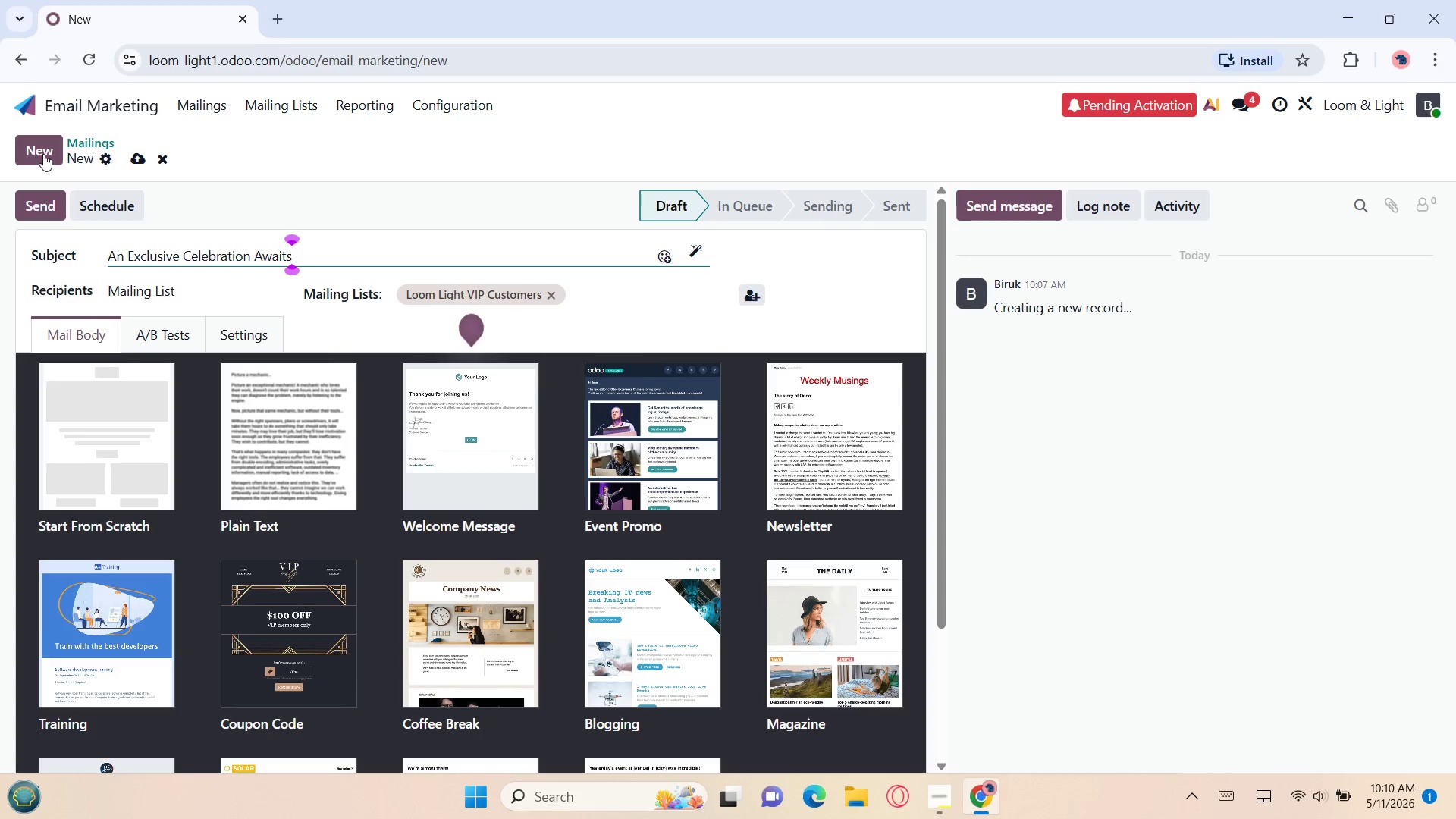 
key(Comma)
 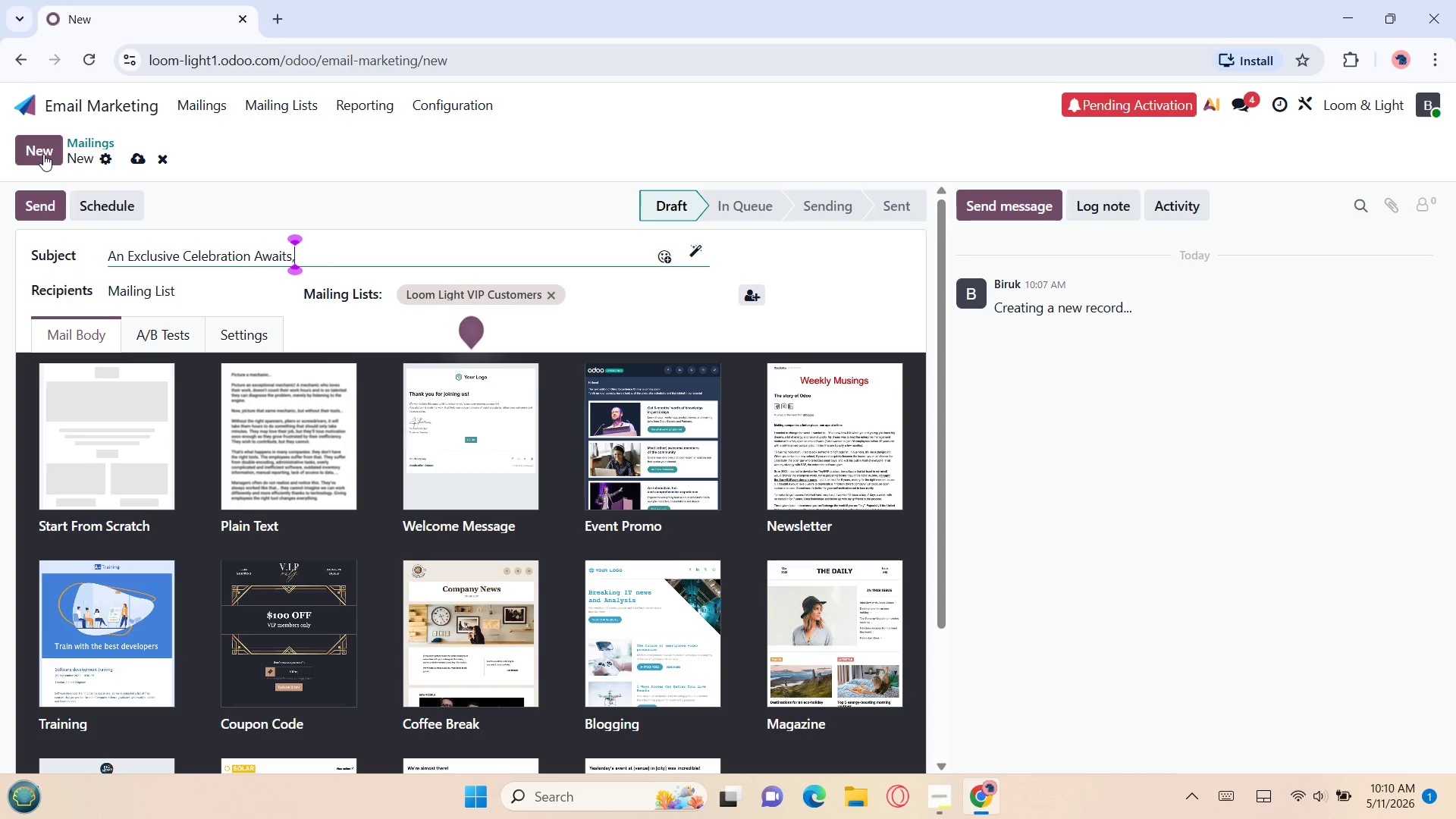 
hold_key(key=ShiftRight, duration=0.64)
 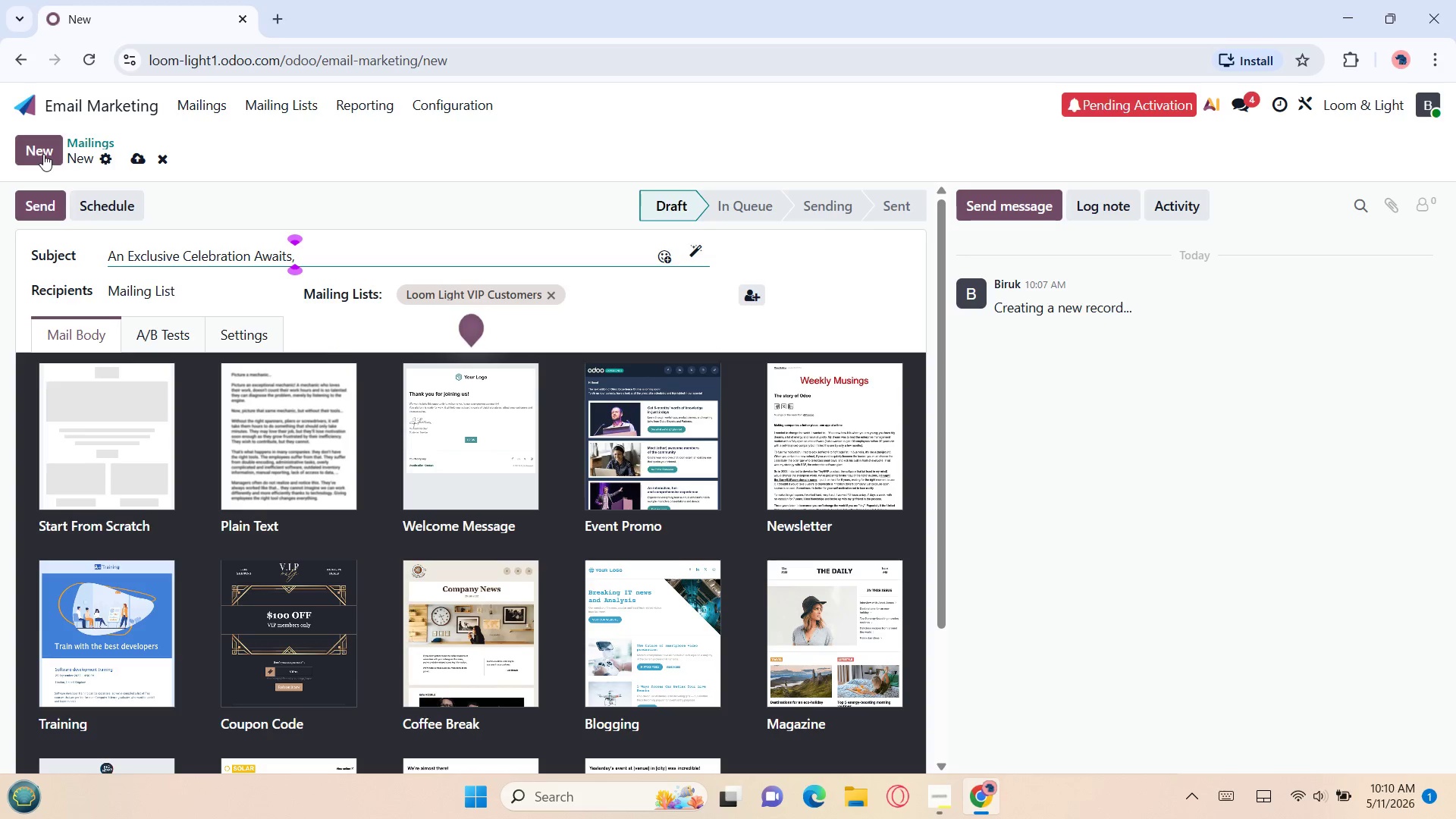 
key(BracketLeft)
 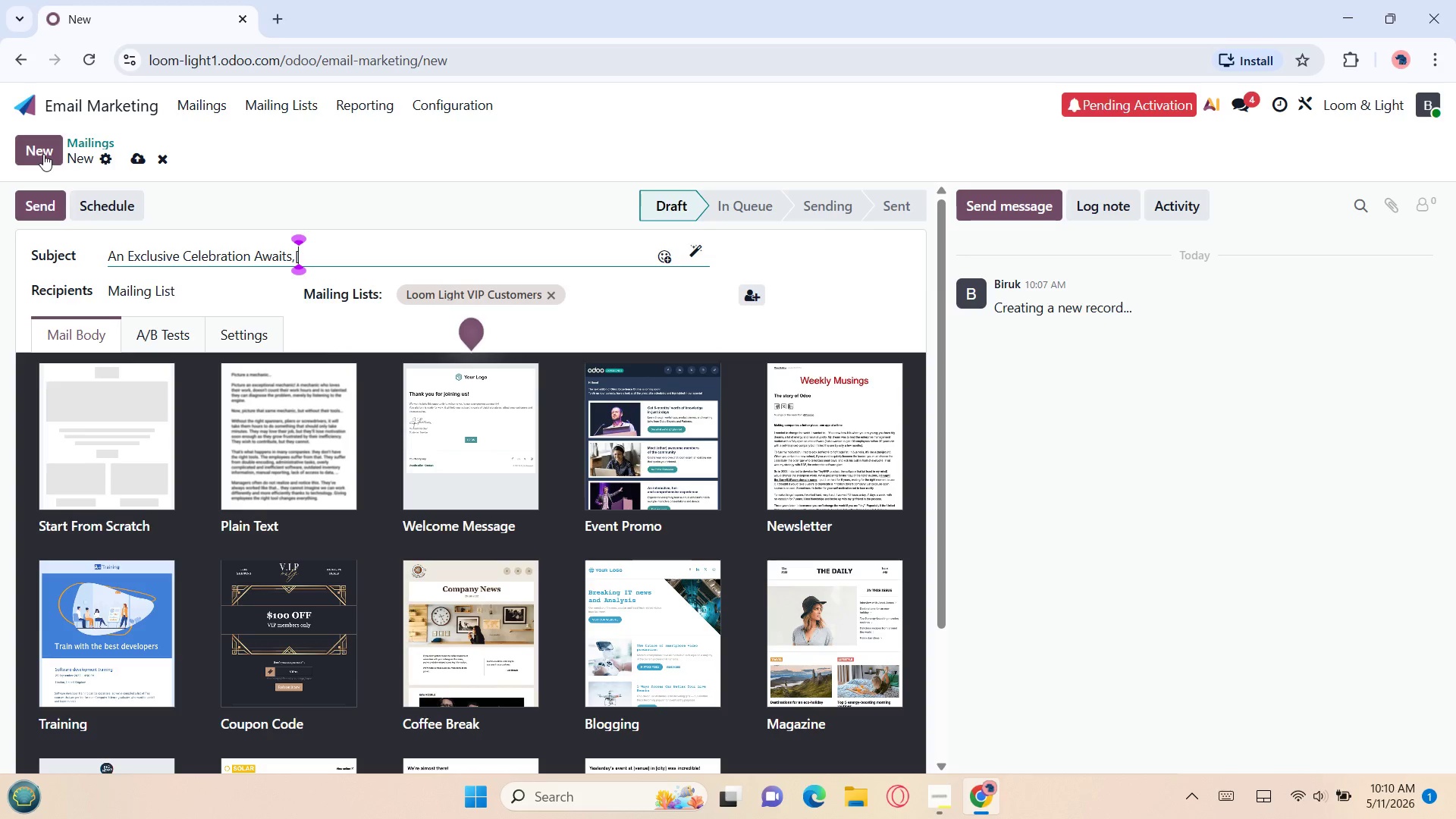 
key(BracketLeft)
 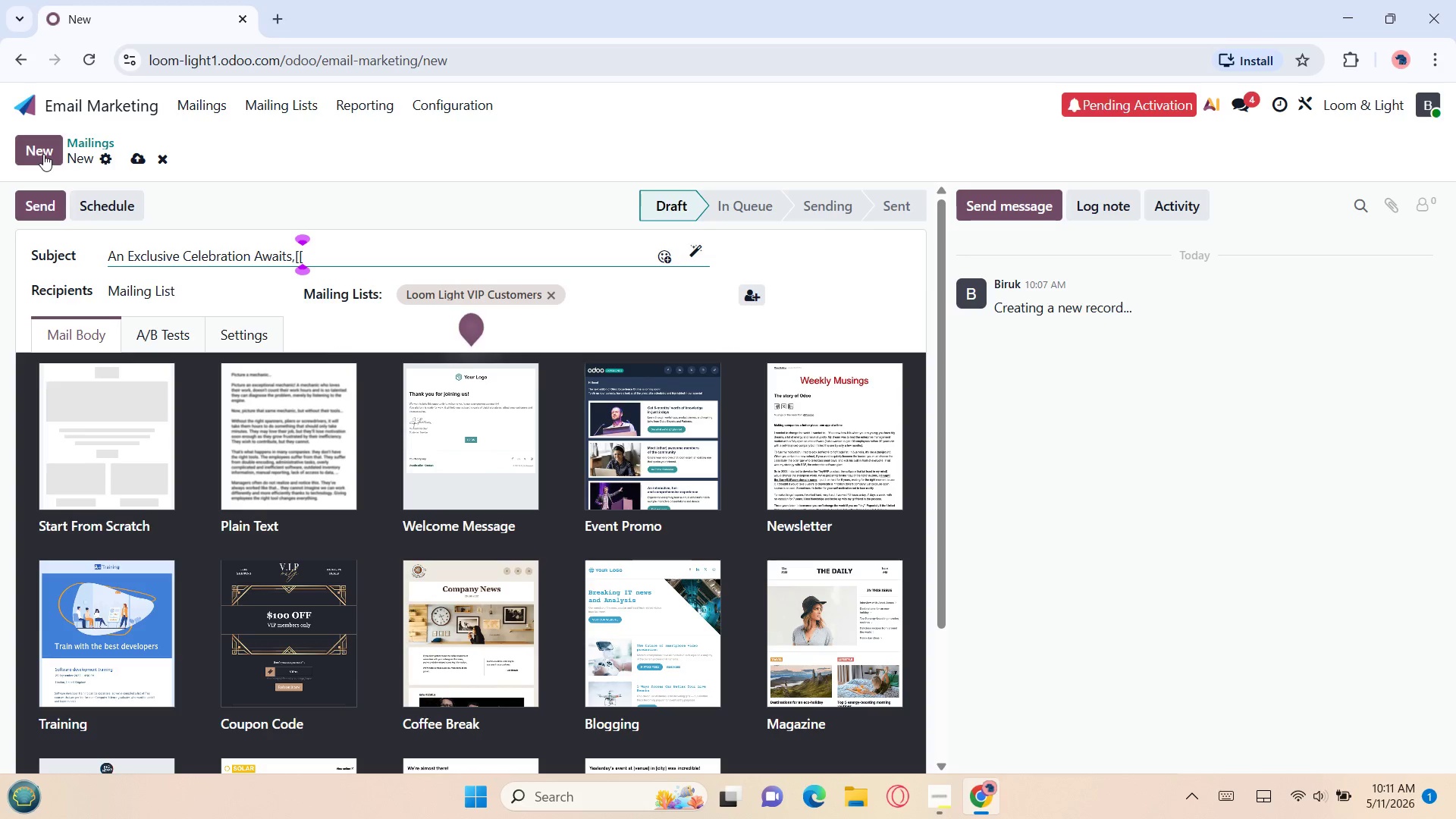 
wait(44.22)
 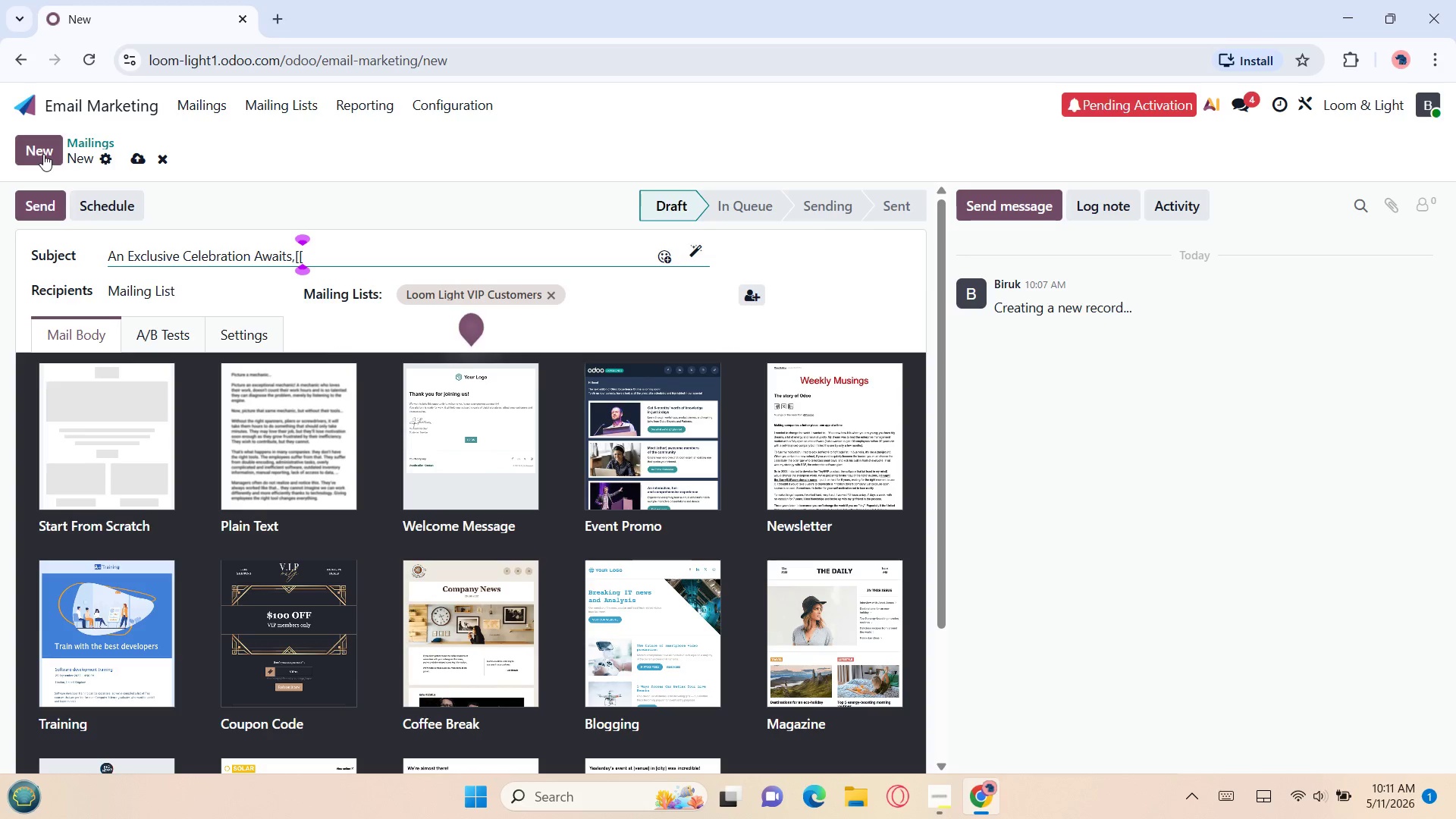 
type( object)
 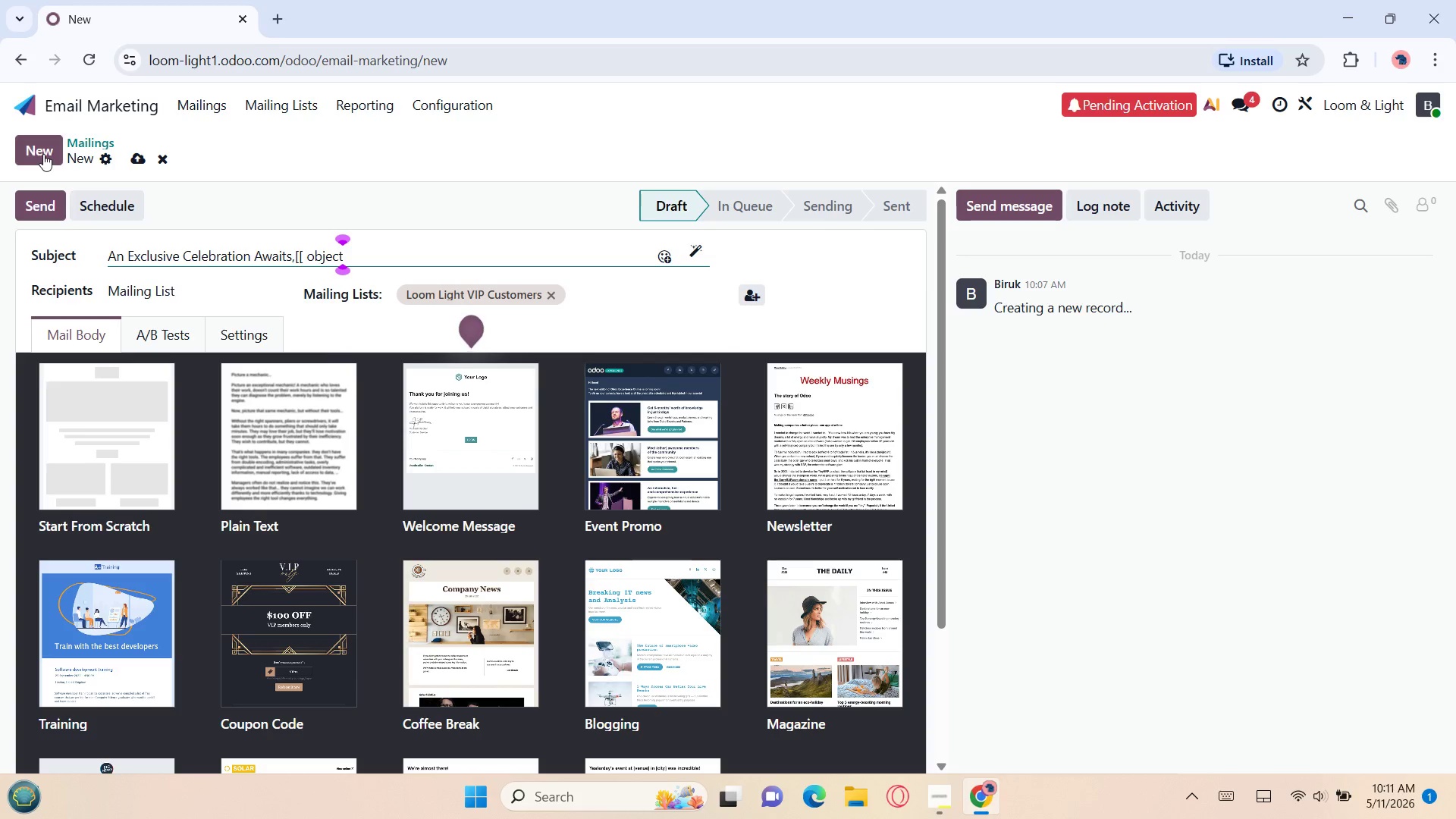 
wait(14.17)
 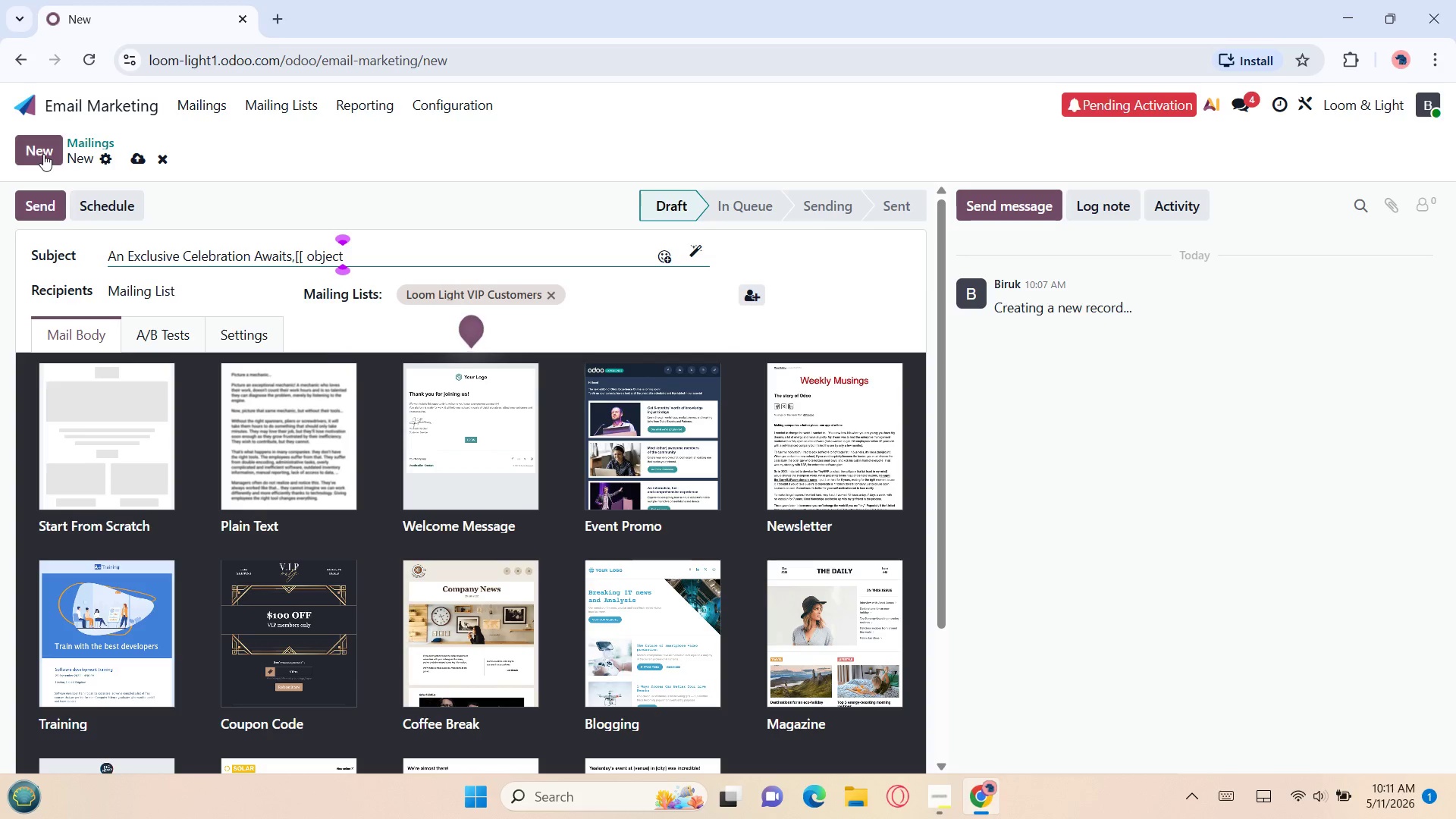 
type(.name ]])
 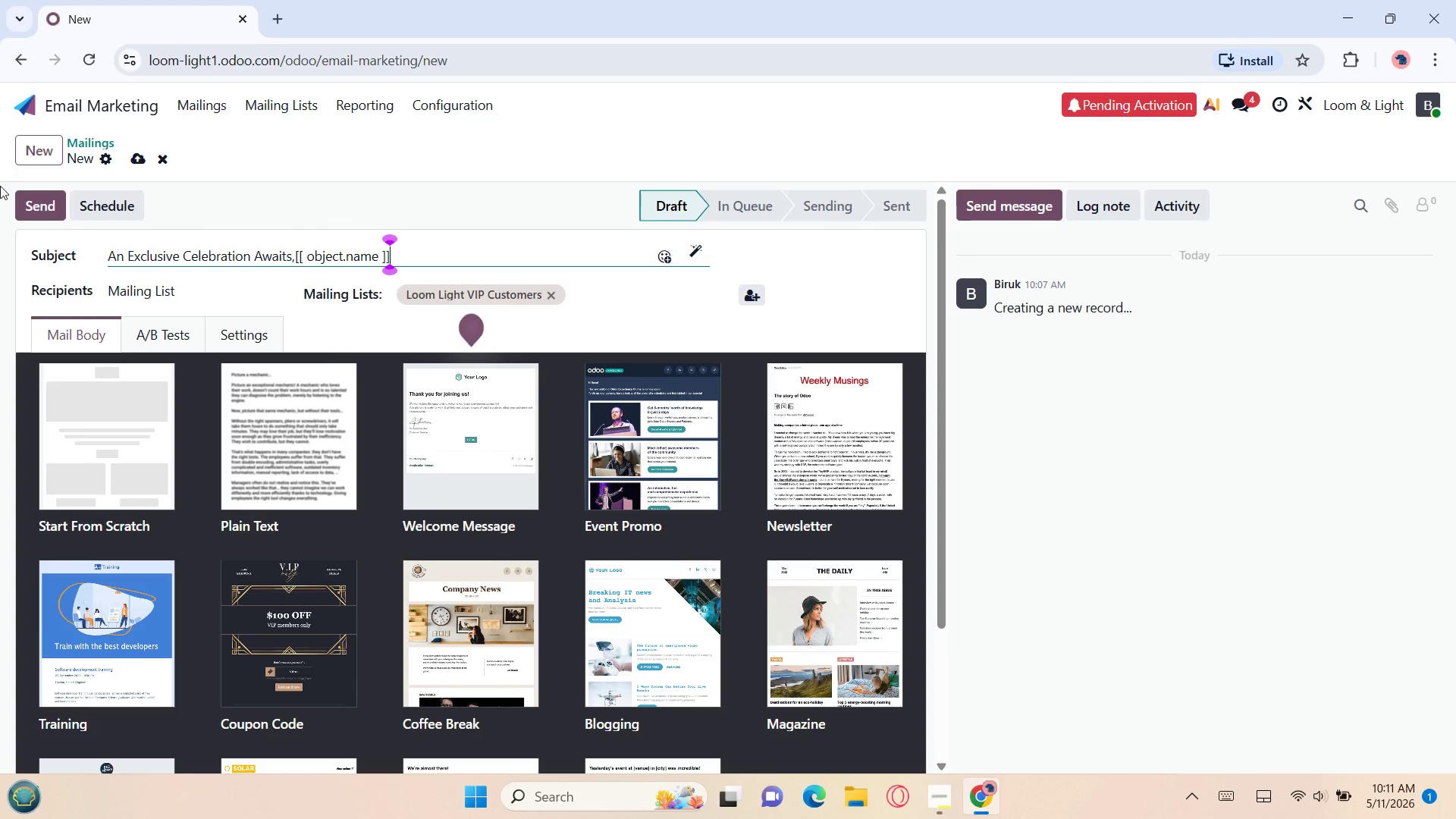 
left_click([219, 329])
 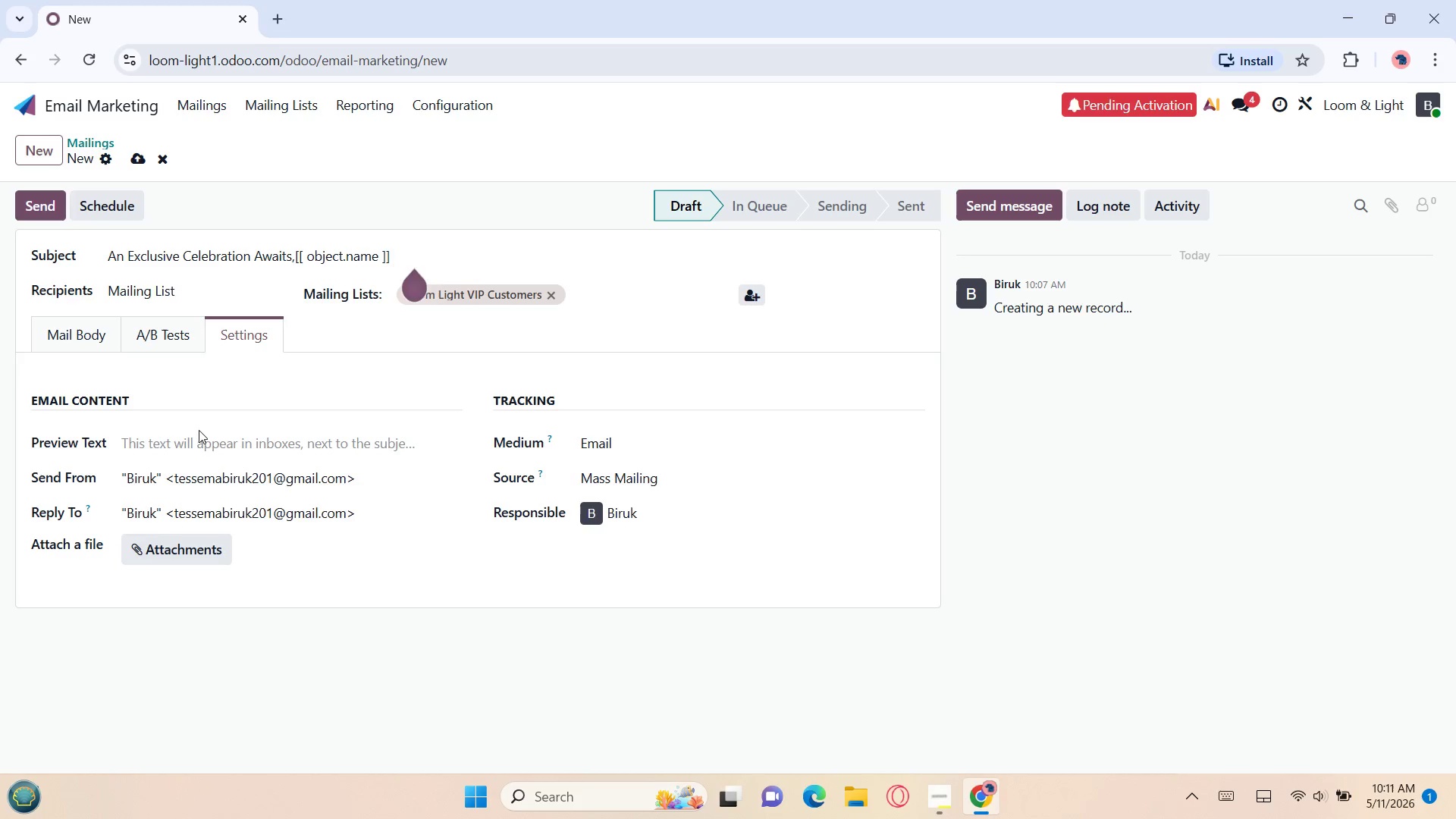 
left_click([193, 447])
 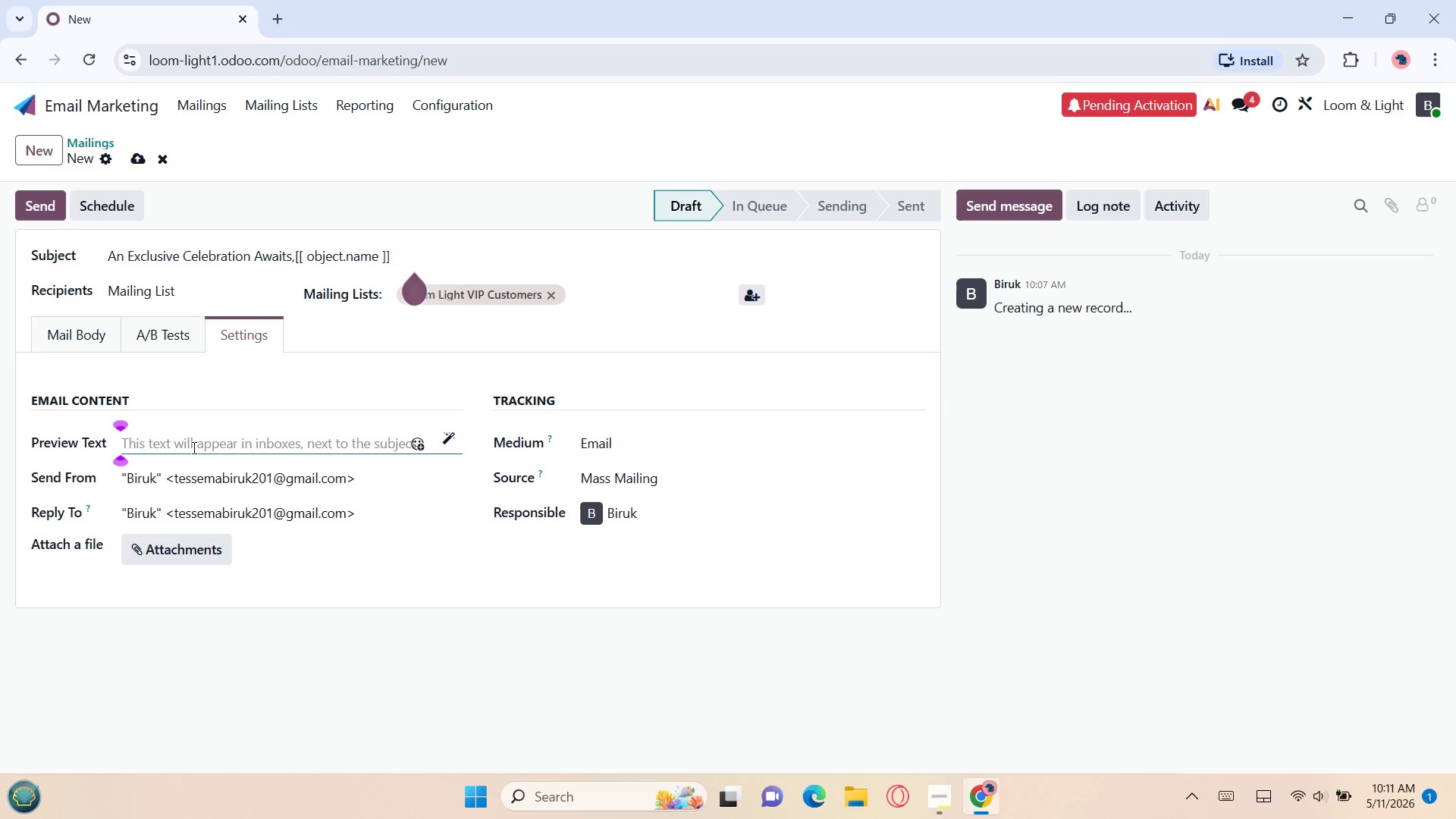 
type(A private anniversary)
 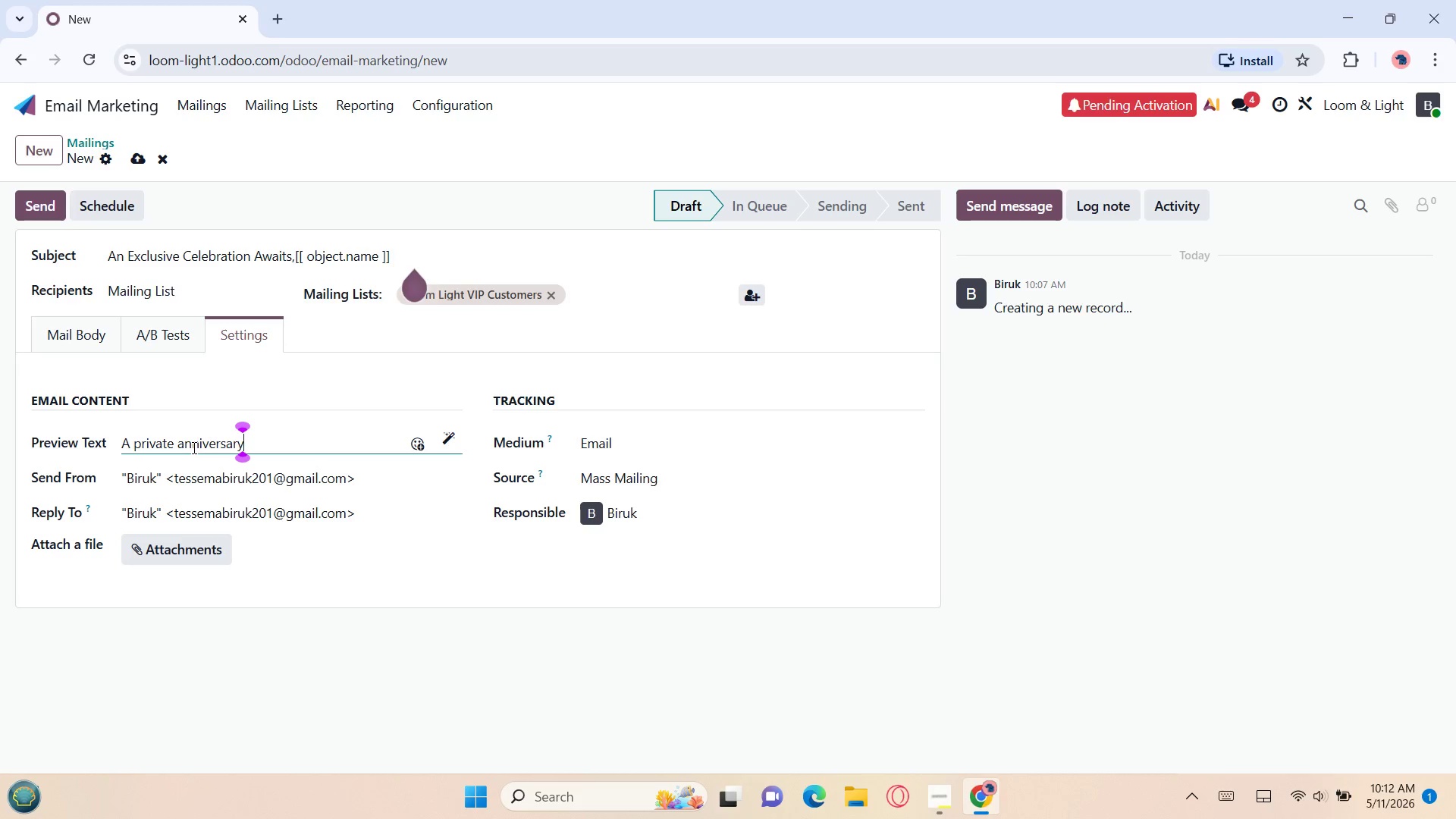 
wait(15.98)
 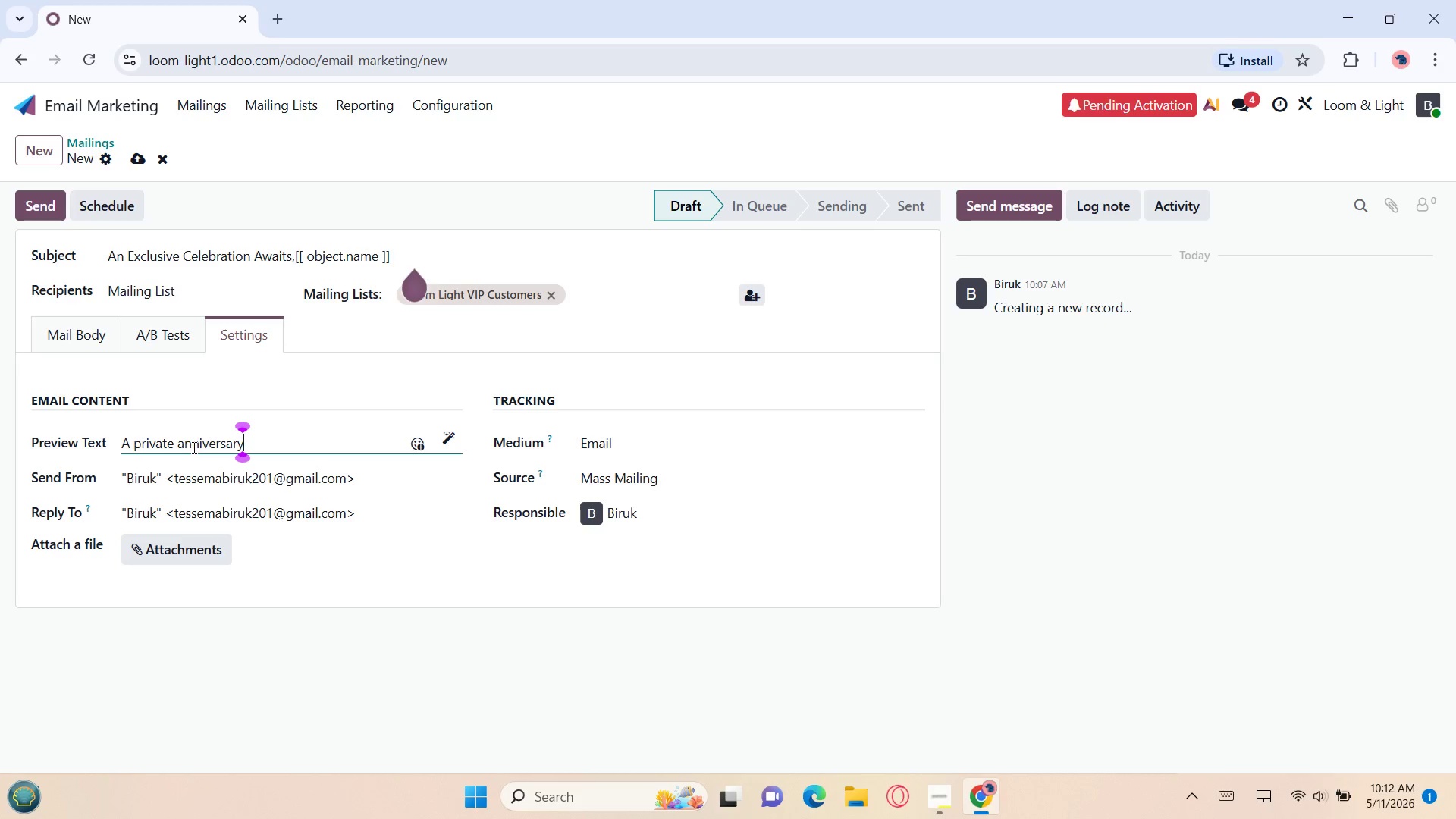 
type( ex)
 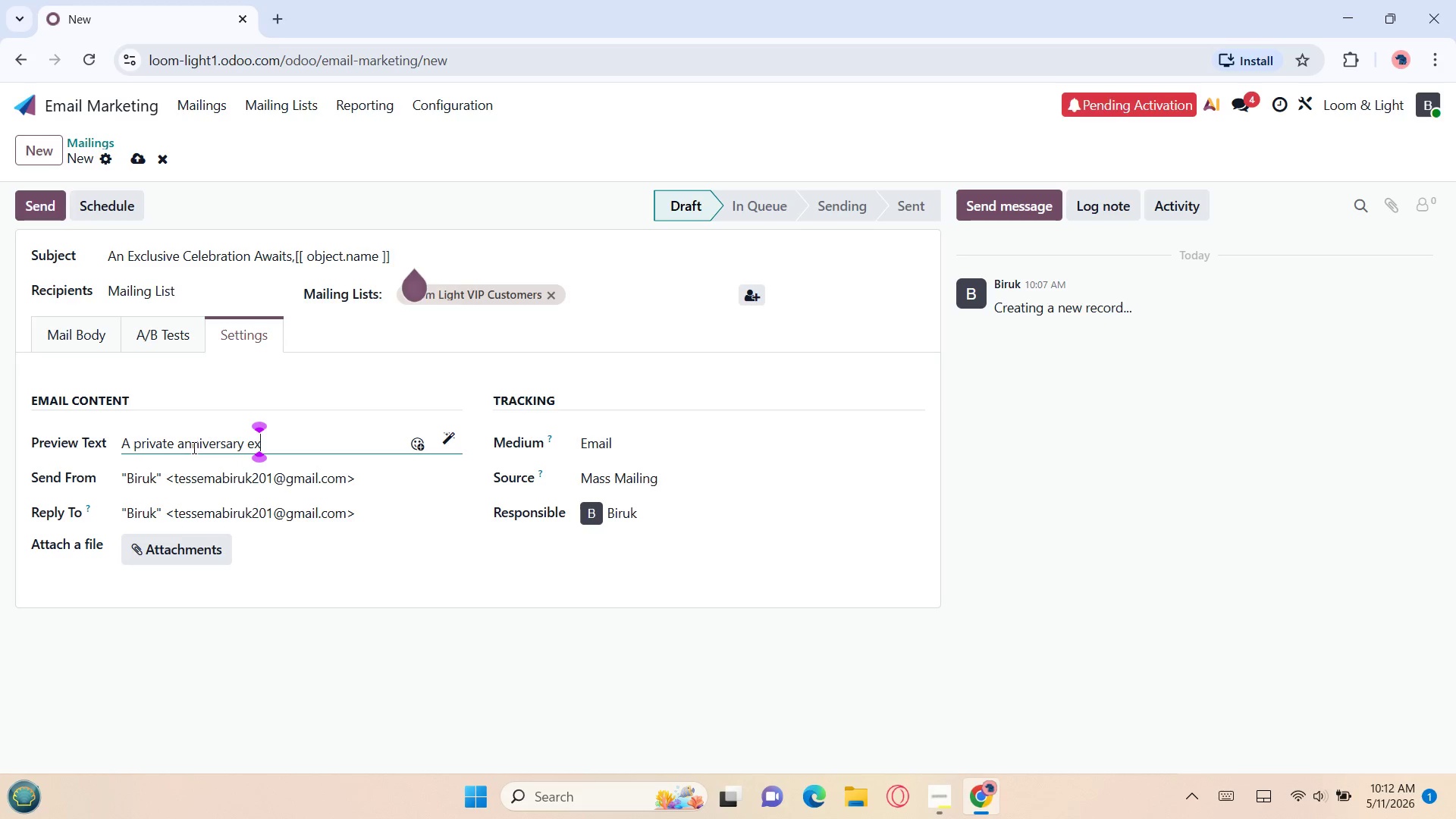 
type(perience reserved for our)
 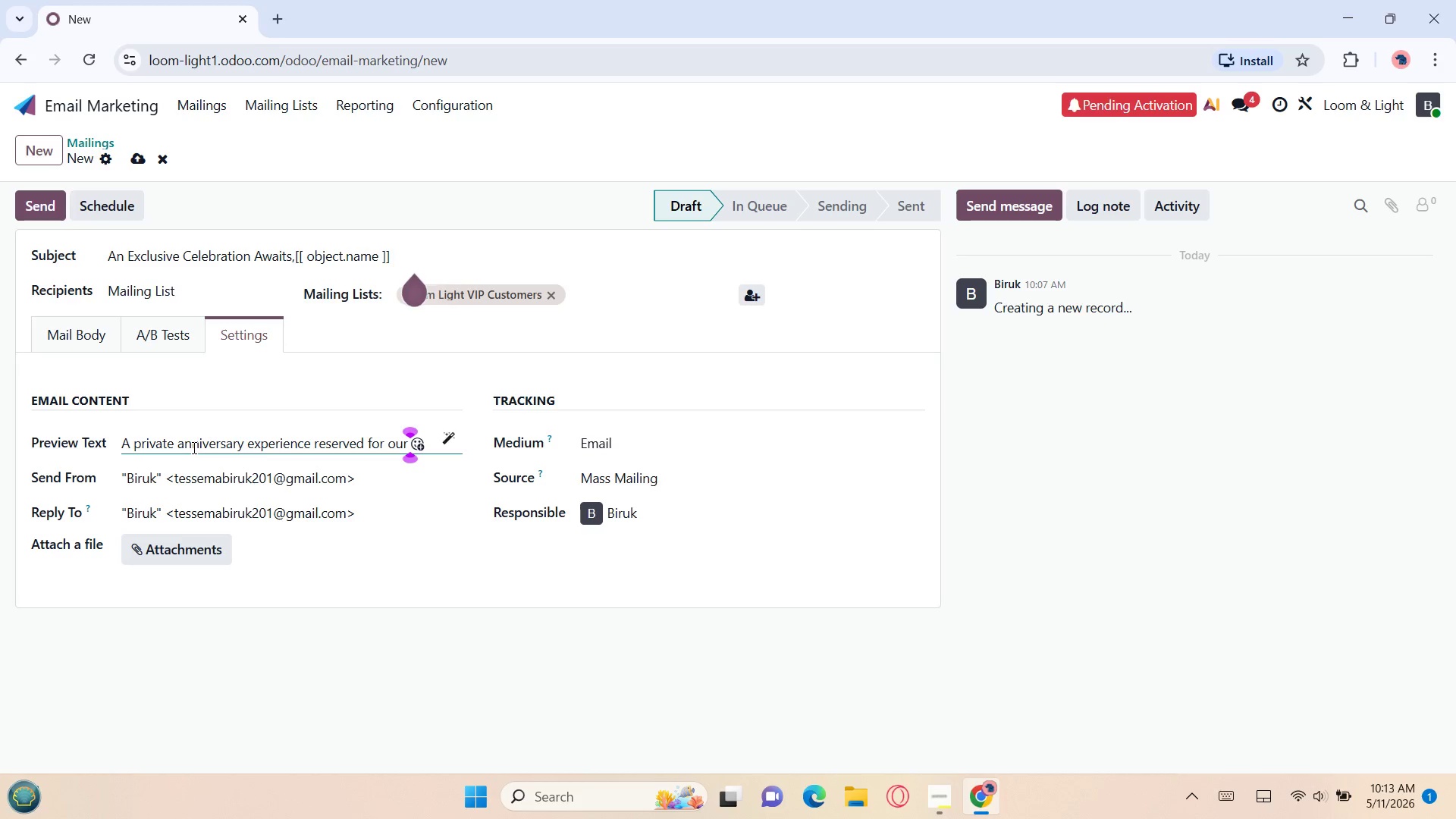 
type( most vak)
key(Backspace)
type(lu)
 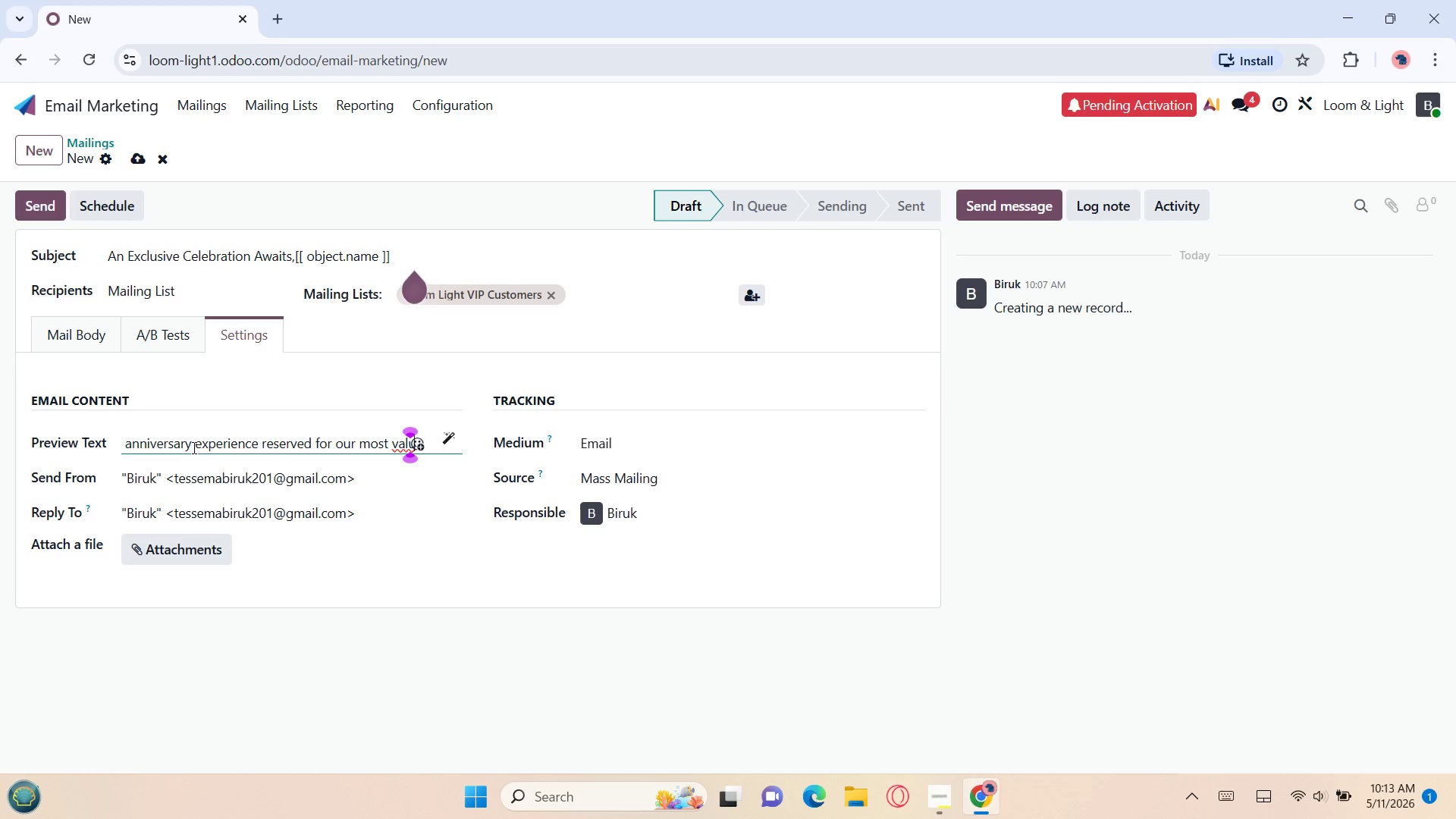 
wait(9.3)
 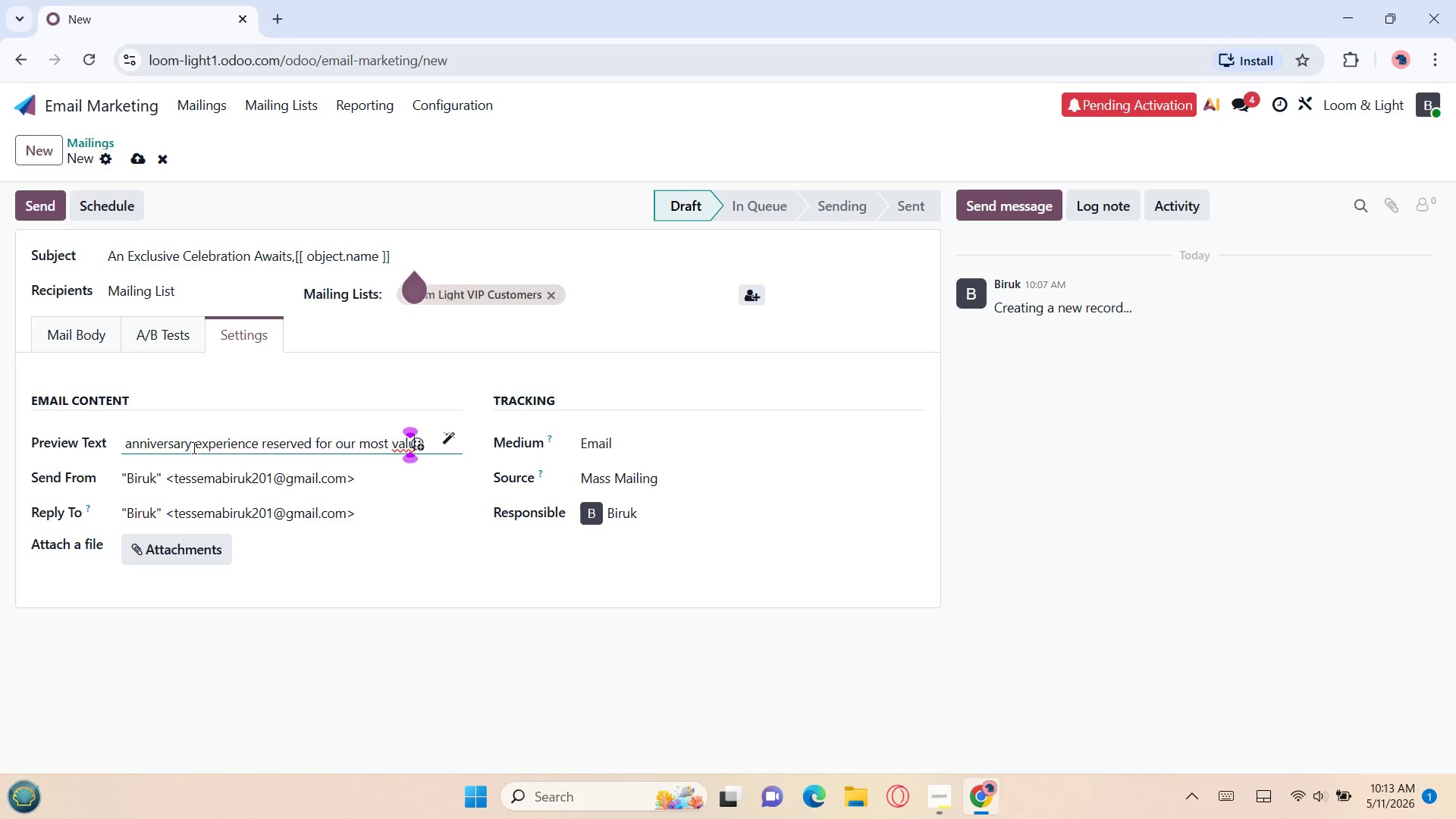 
type(ed)
 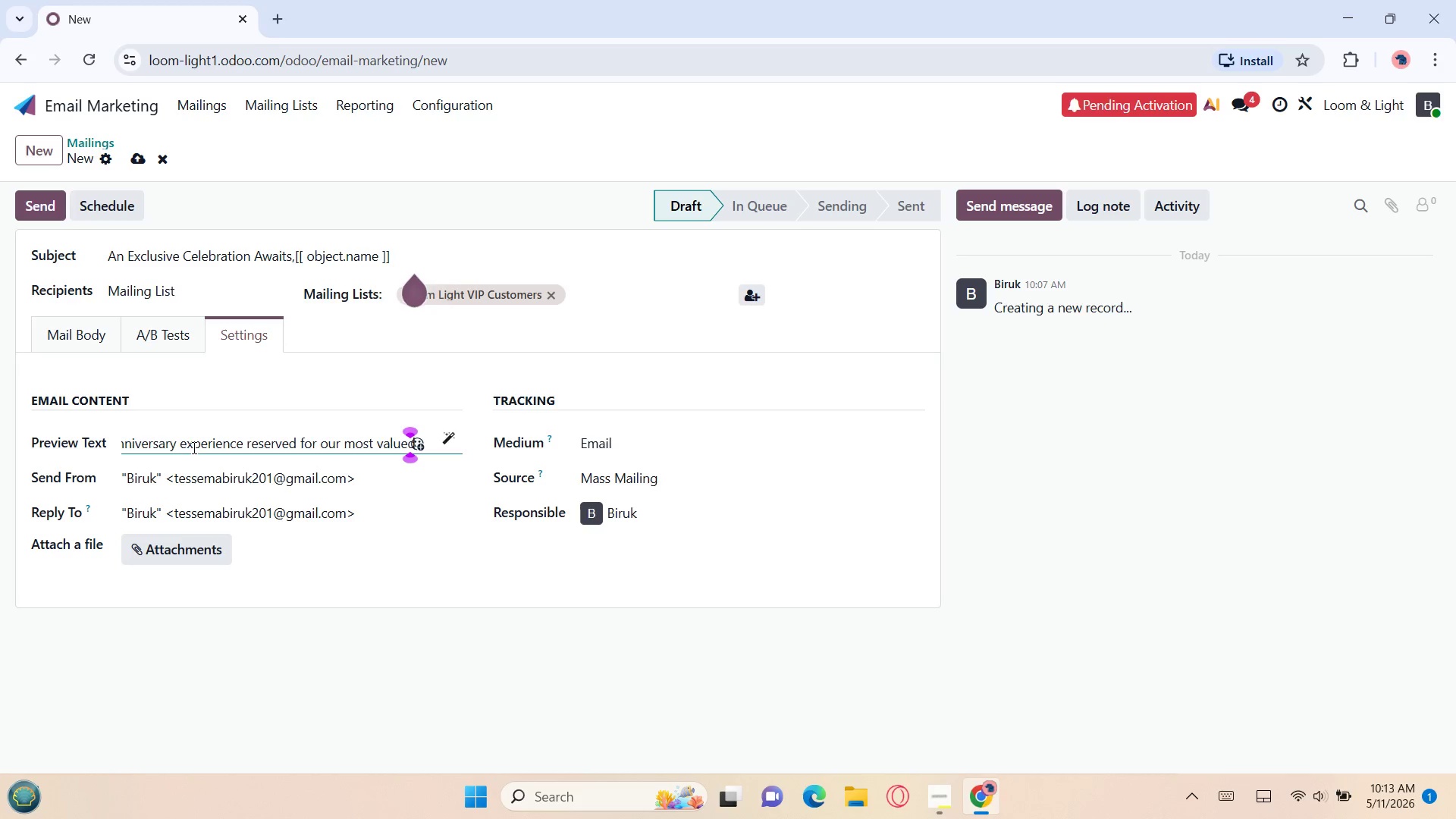 
wait(23.69)
 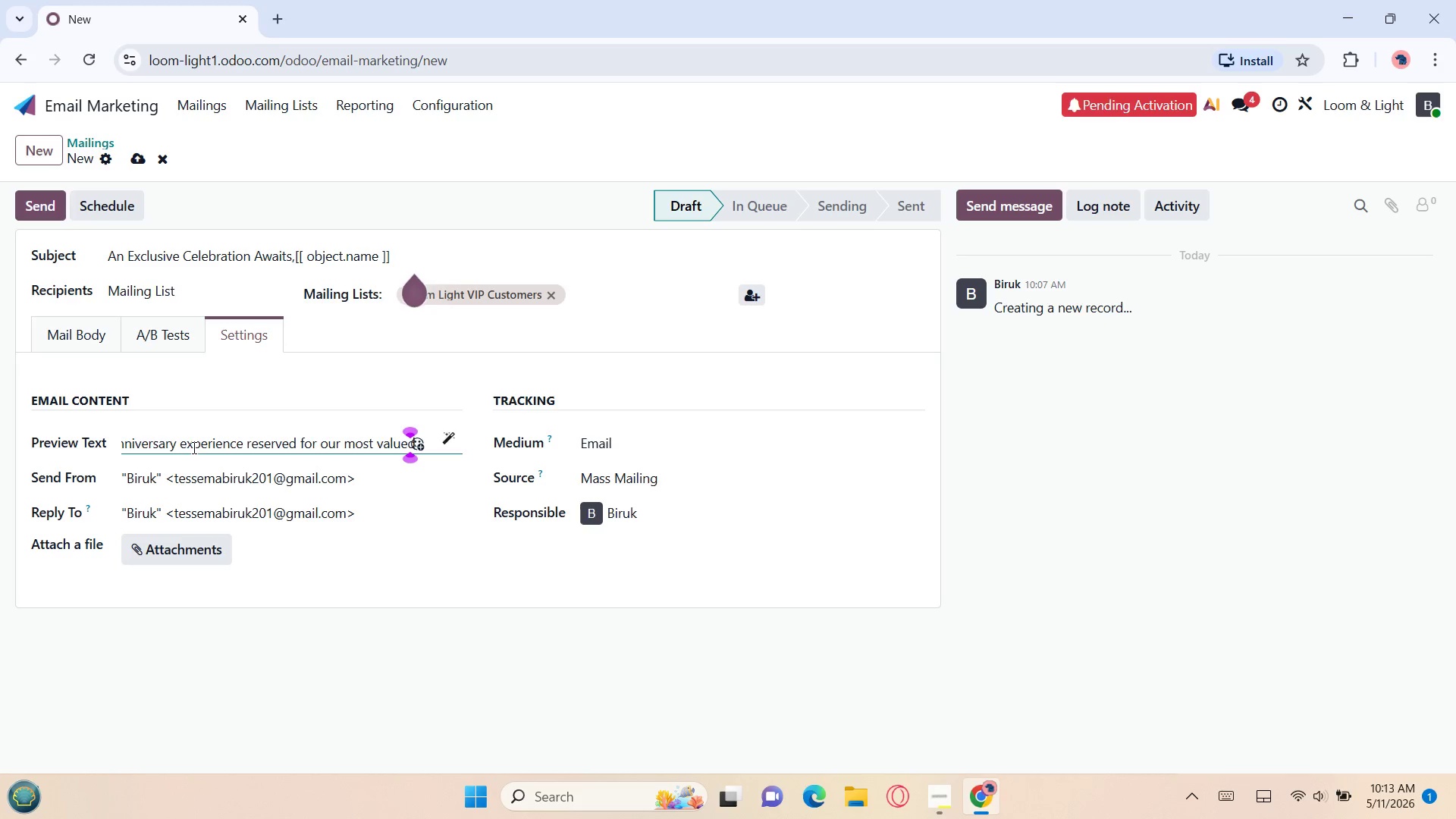 
type( gu)
 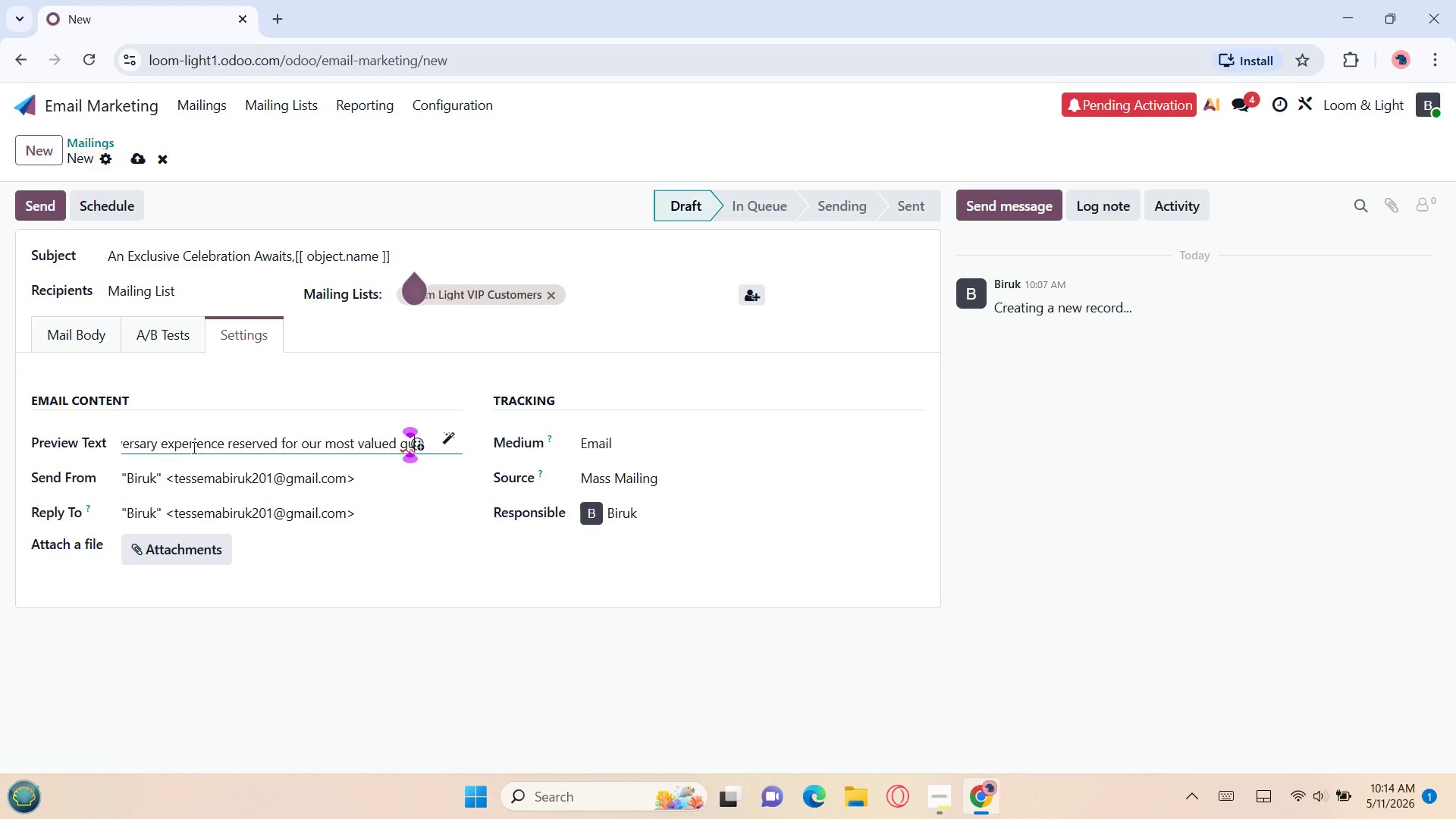 
wait(55.97)
 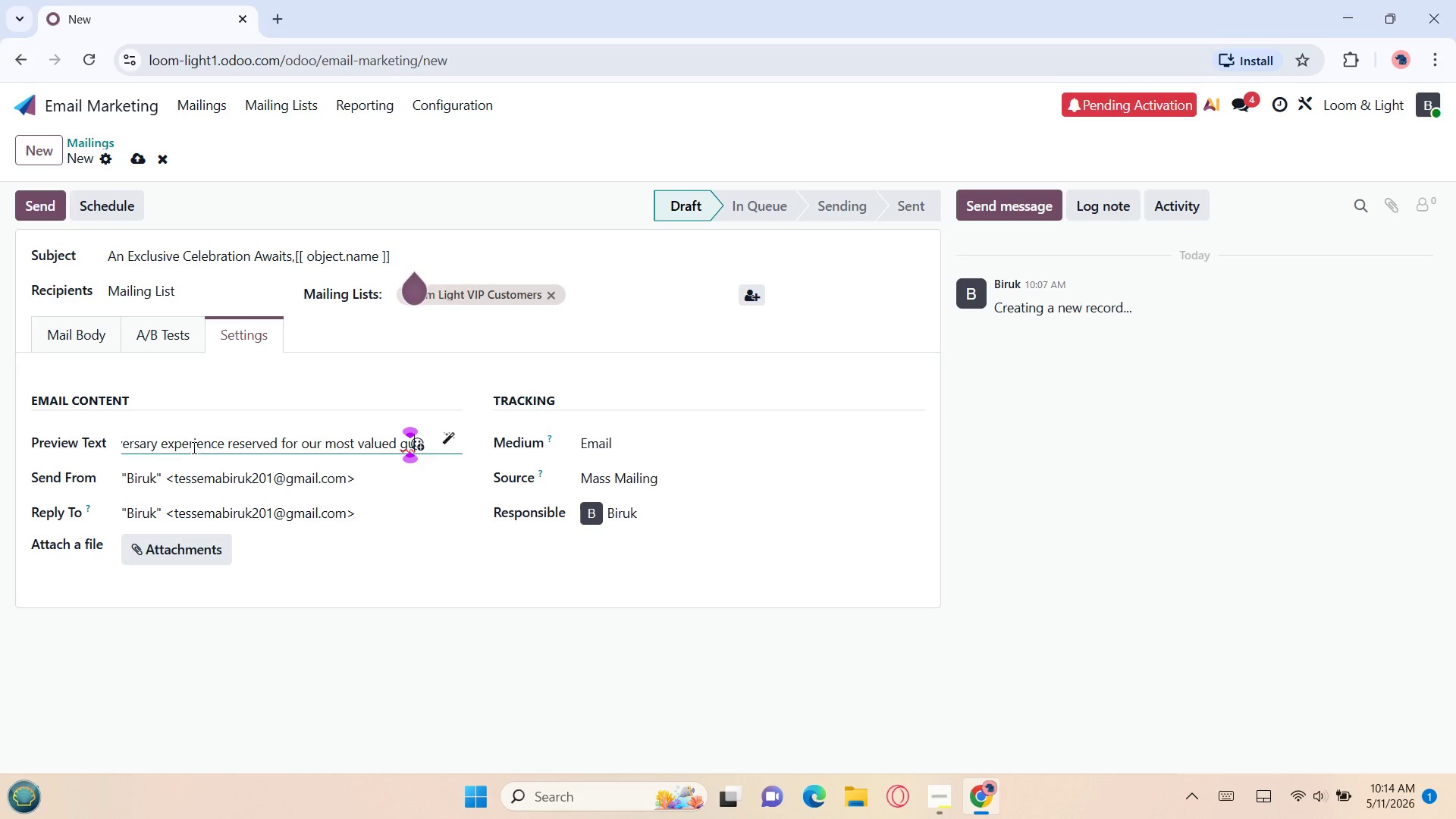 
type(ests)
 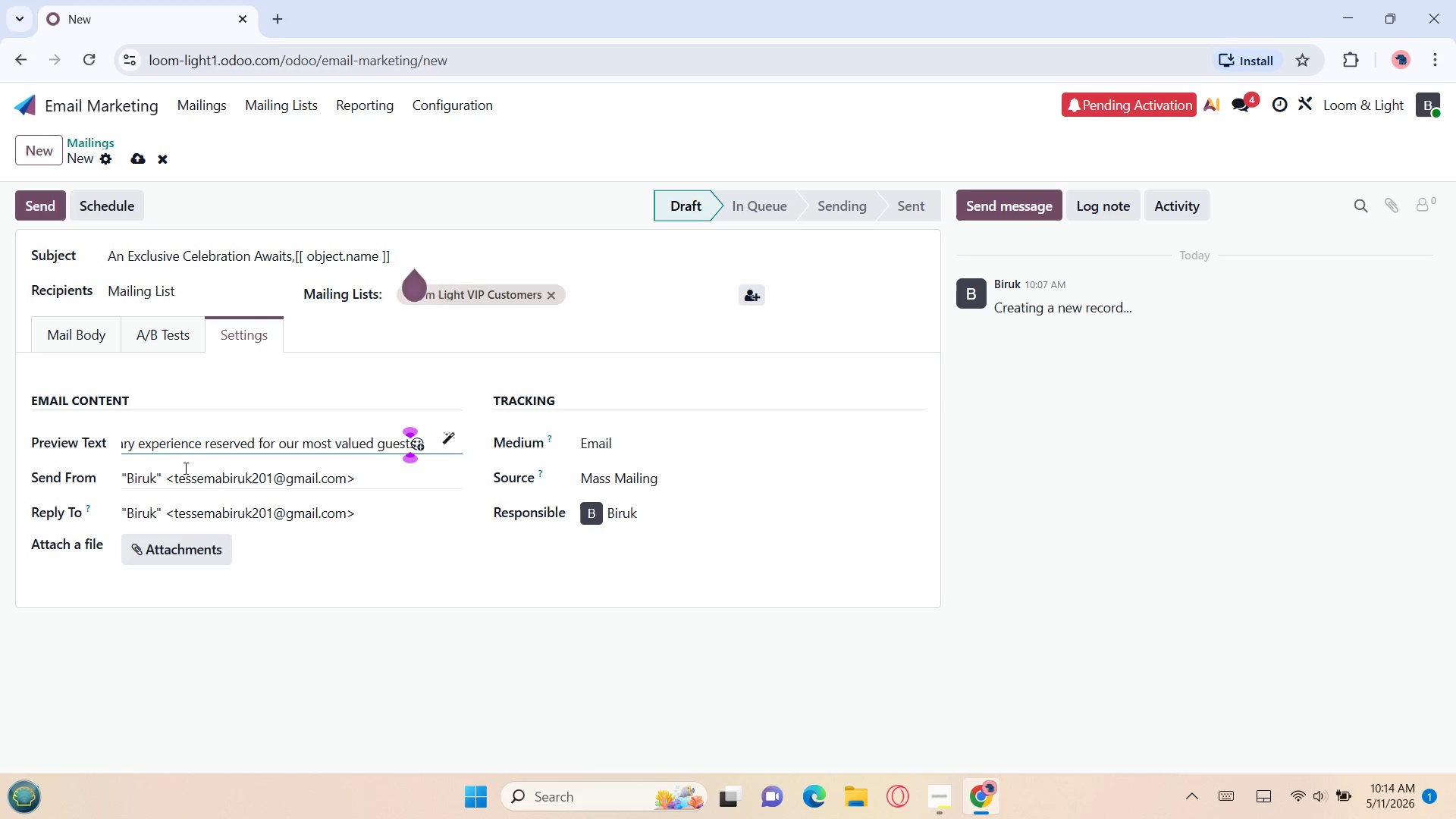 
wait(10.3)
 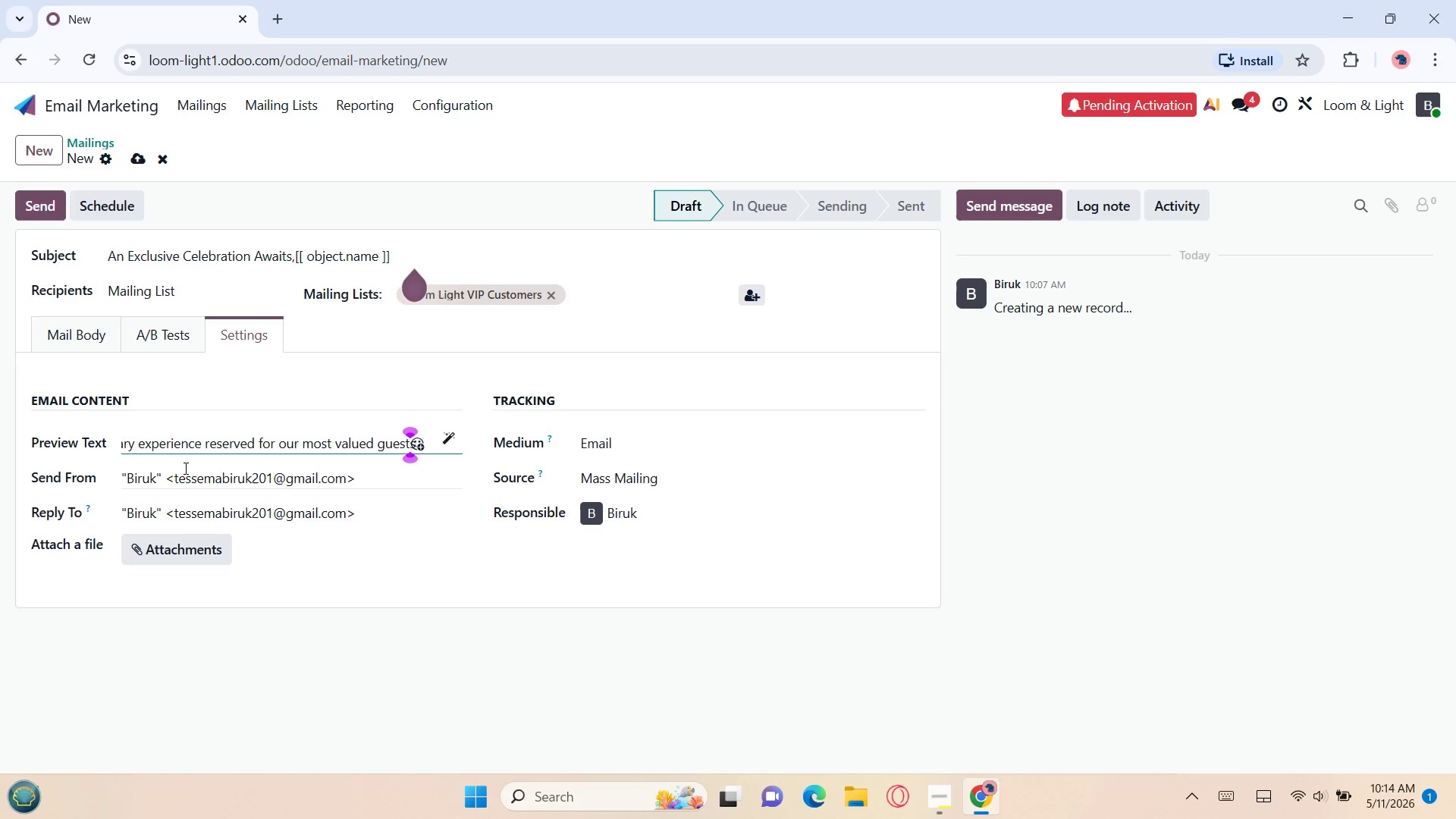 
left_click([71, 334])
 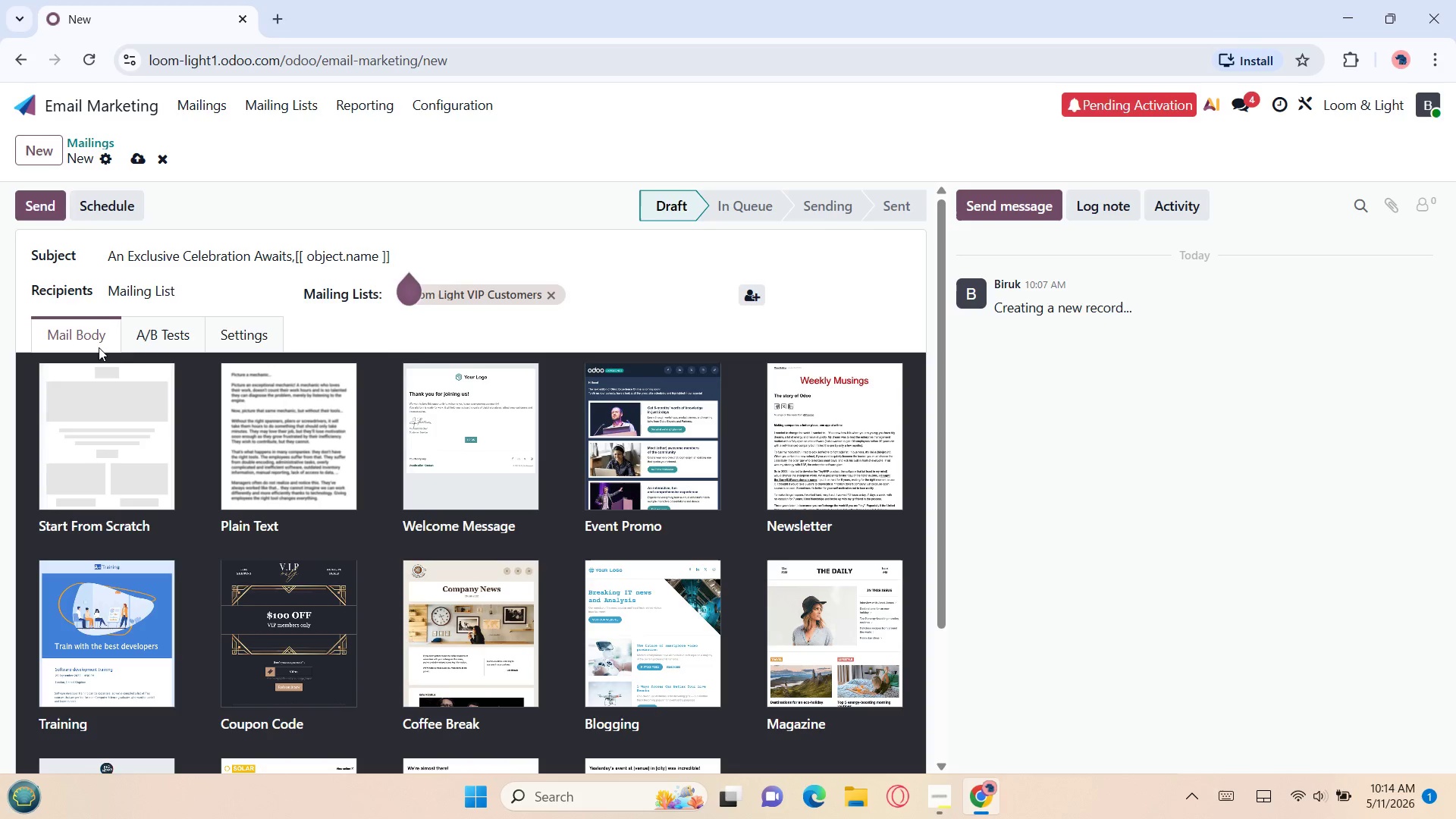 
left_click([115, 441])
 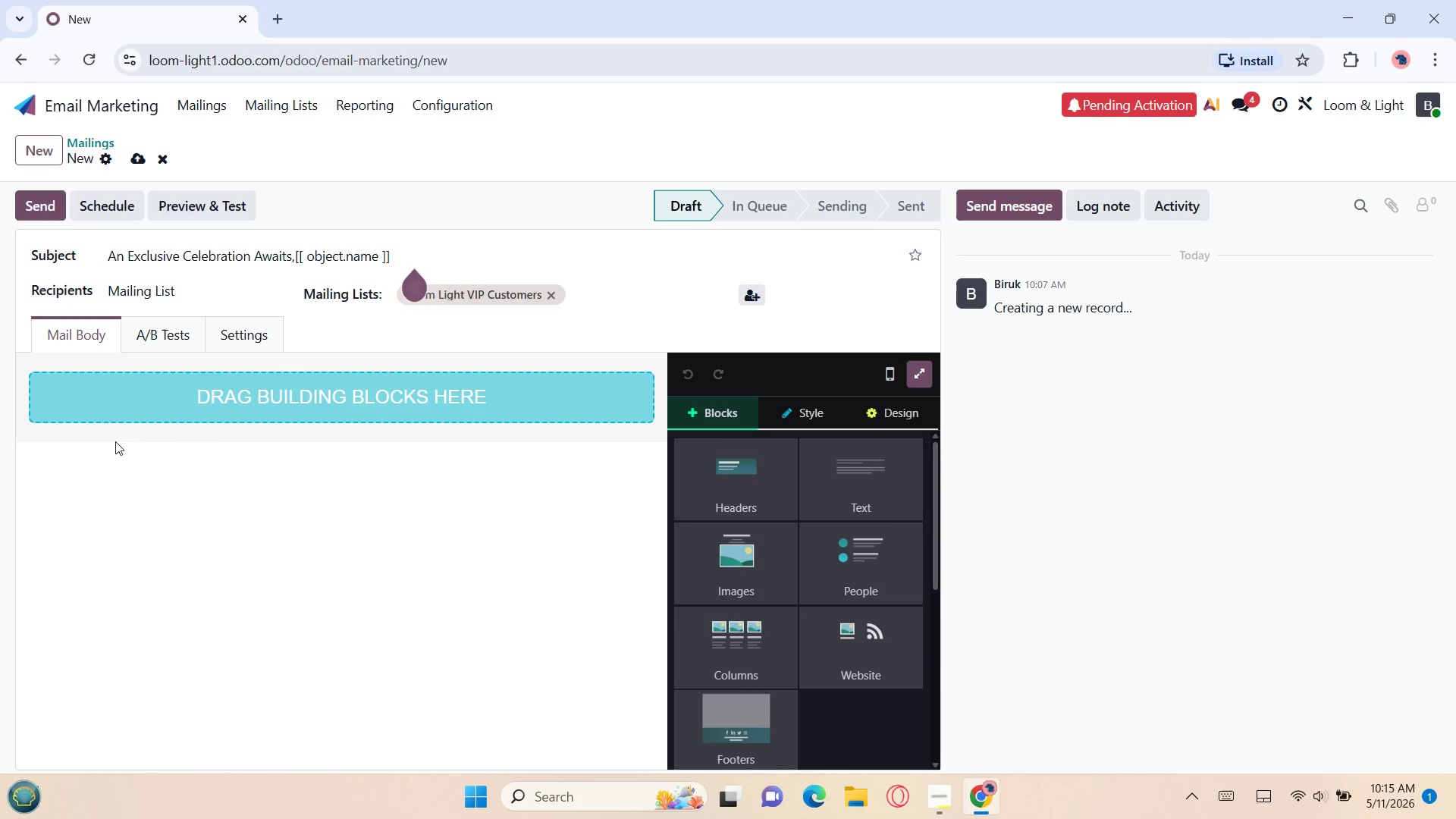 
wait(17.81)
 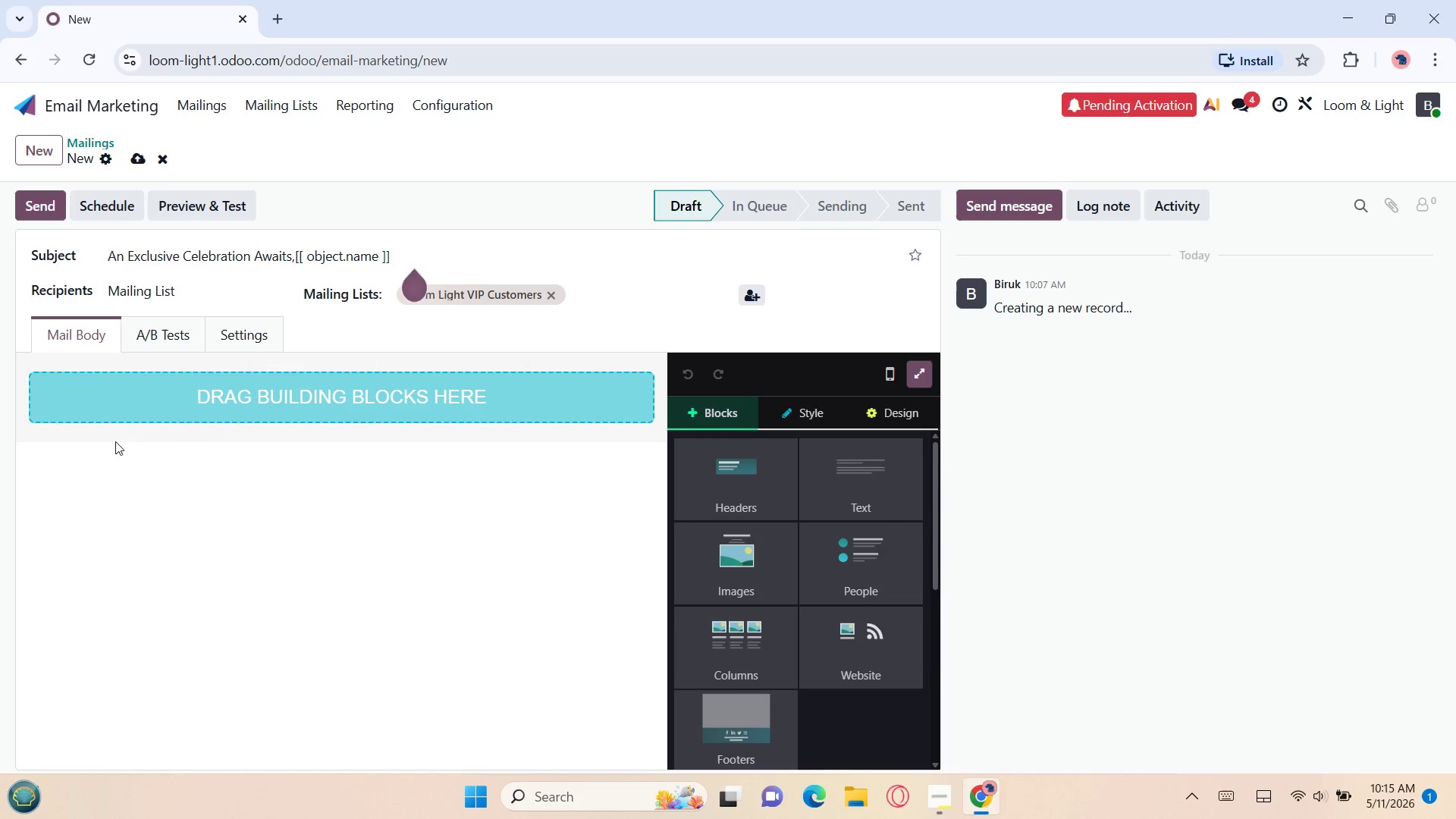 
mouse_move([766, 477])
 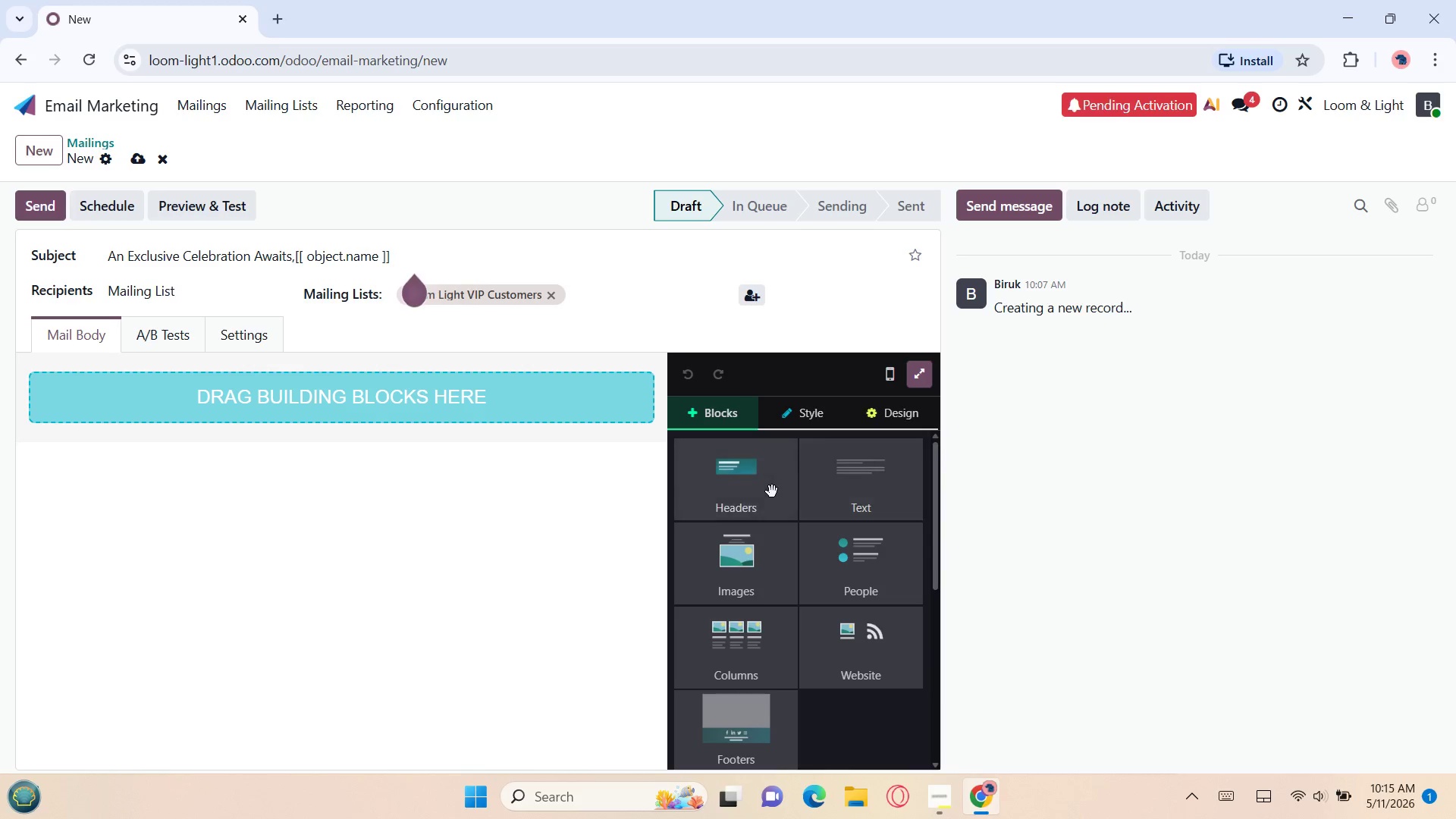 
left_click([772, 491])
 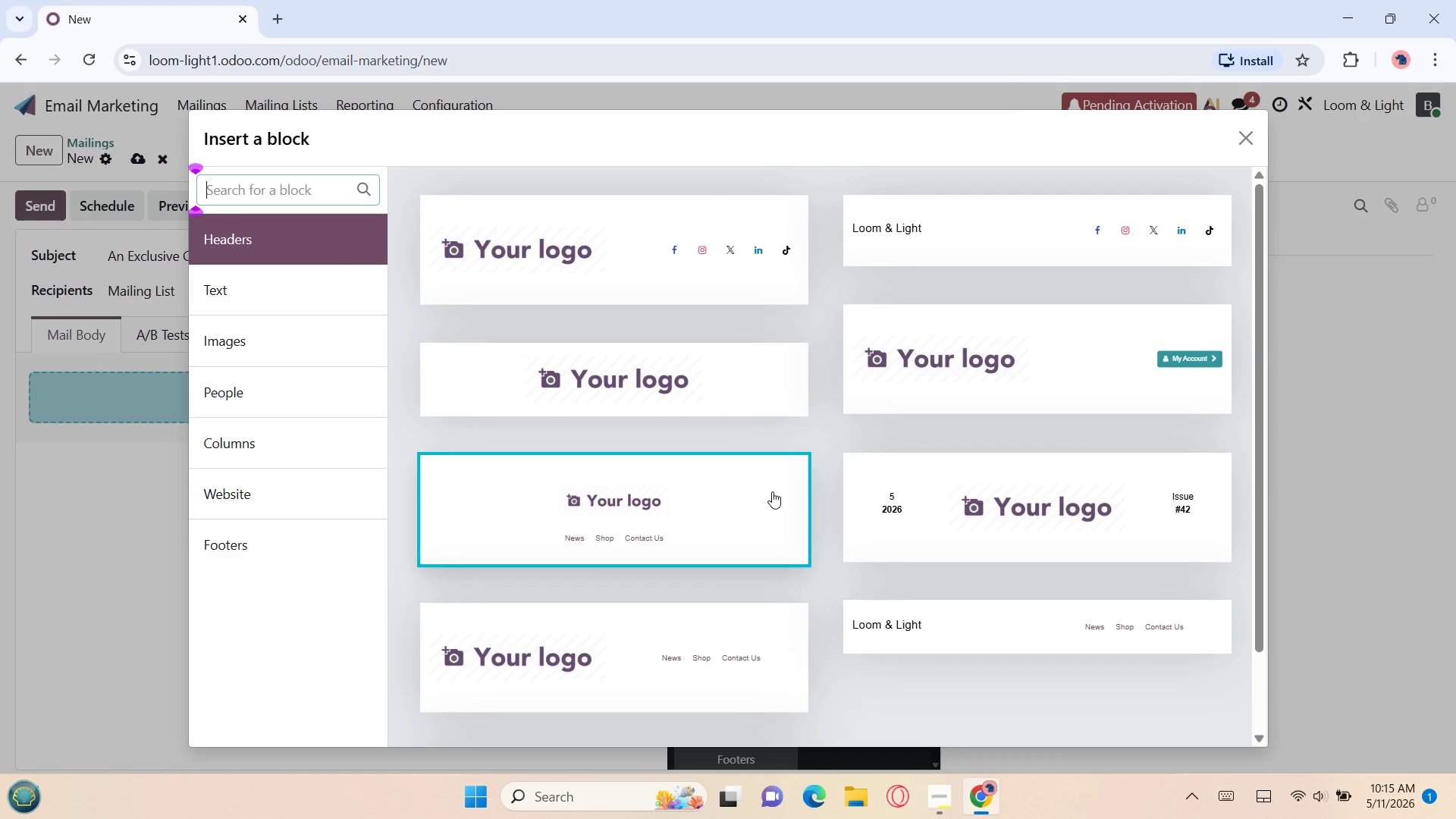 
wait(25.75)
 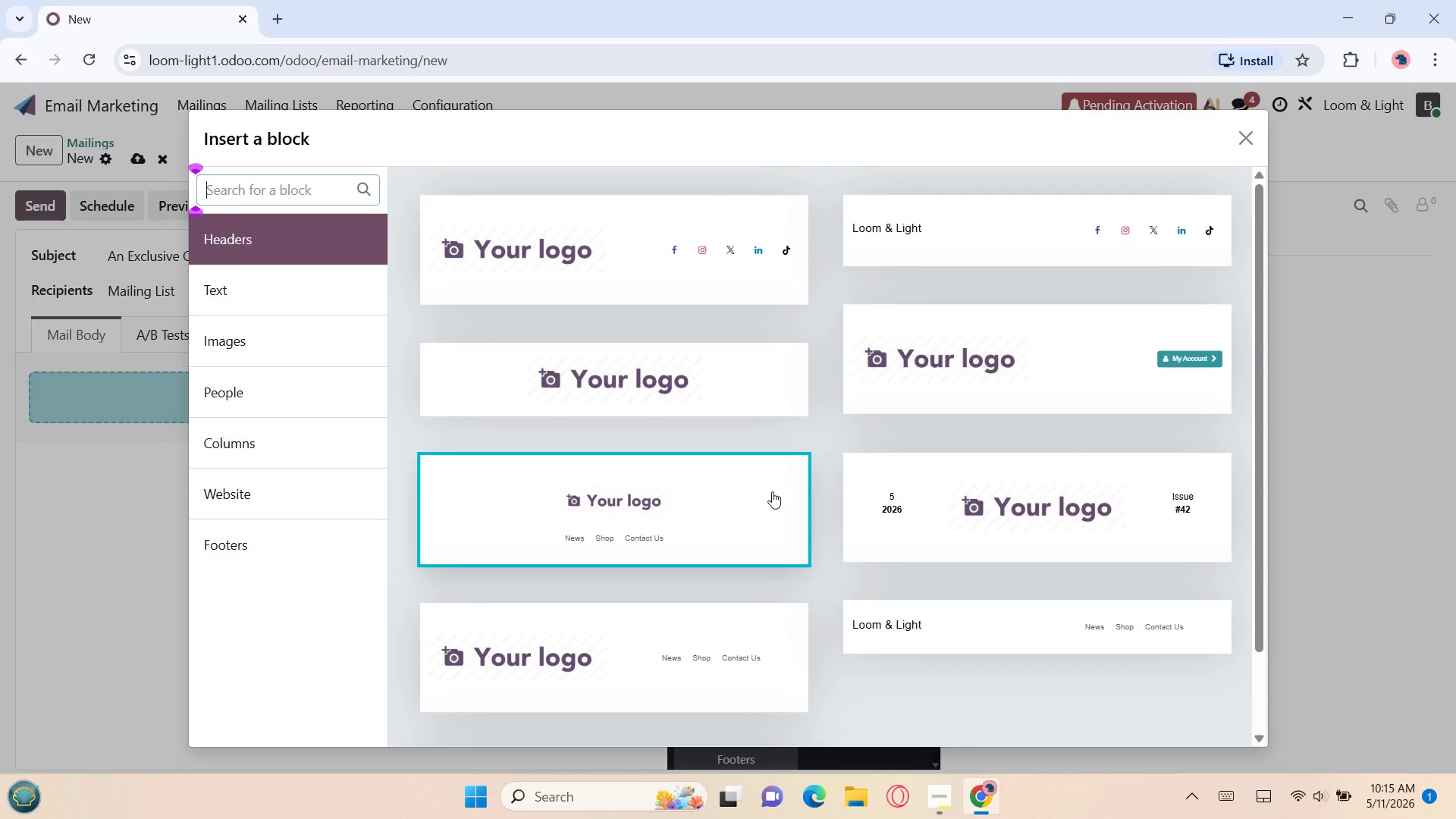 
left_click([970, 238])
 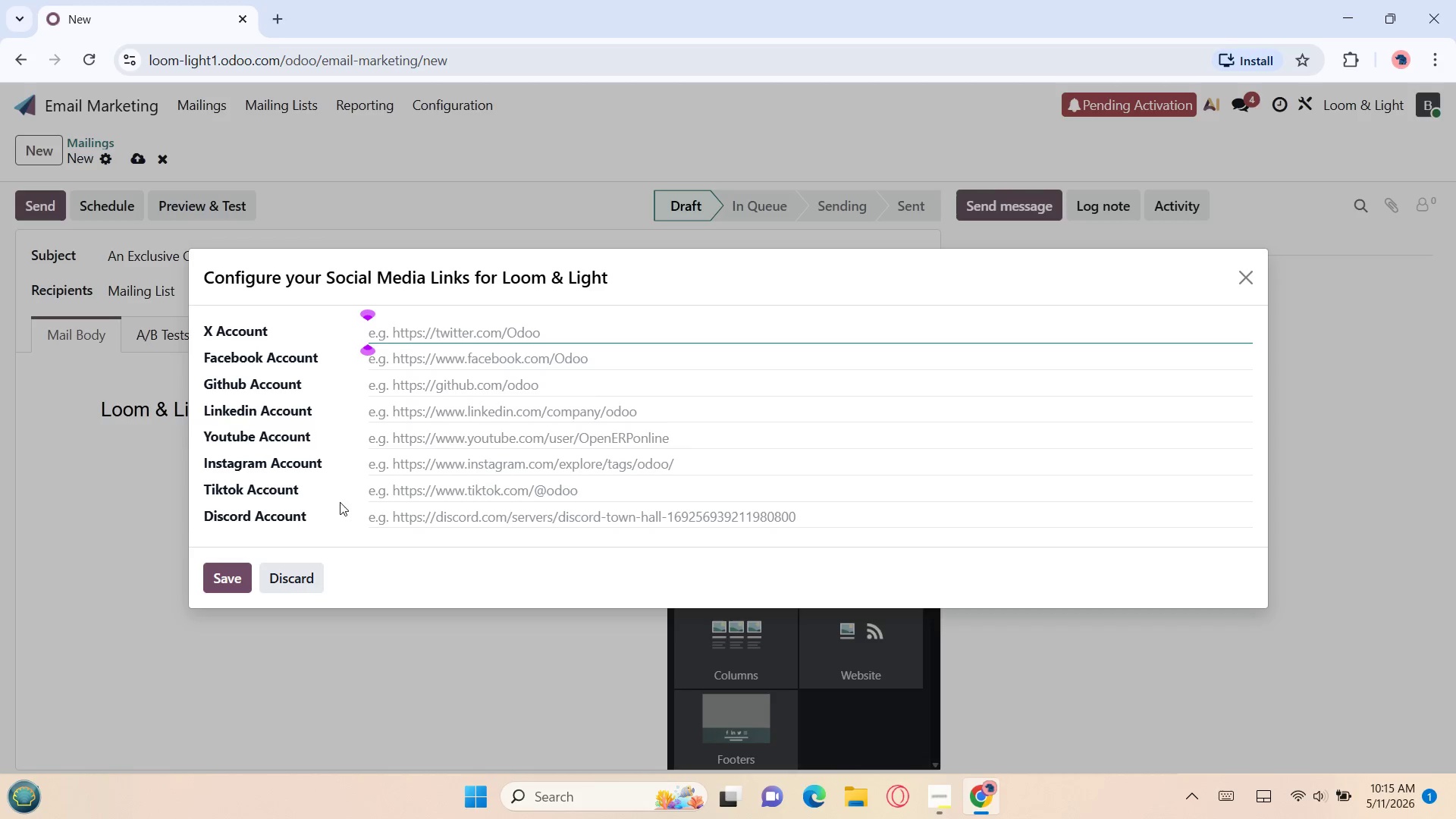 
left_click([292, 574])
 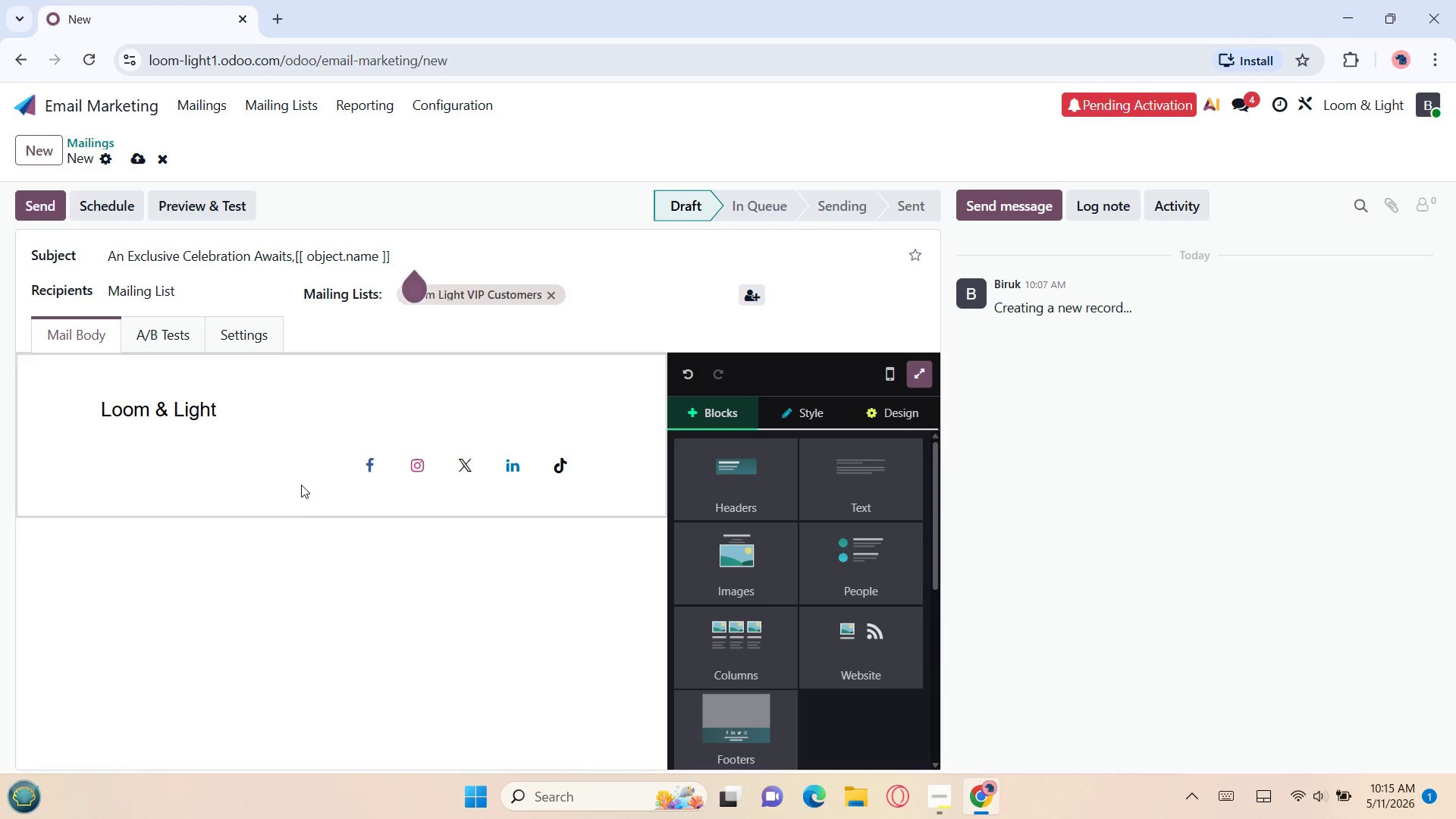 
left_click([304, 482])
 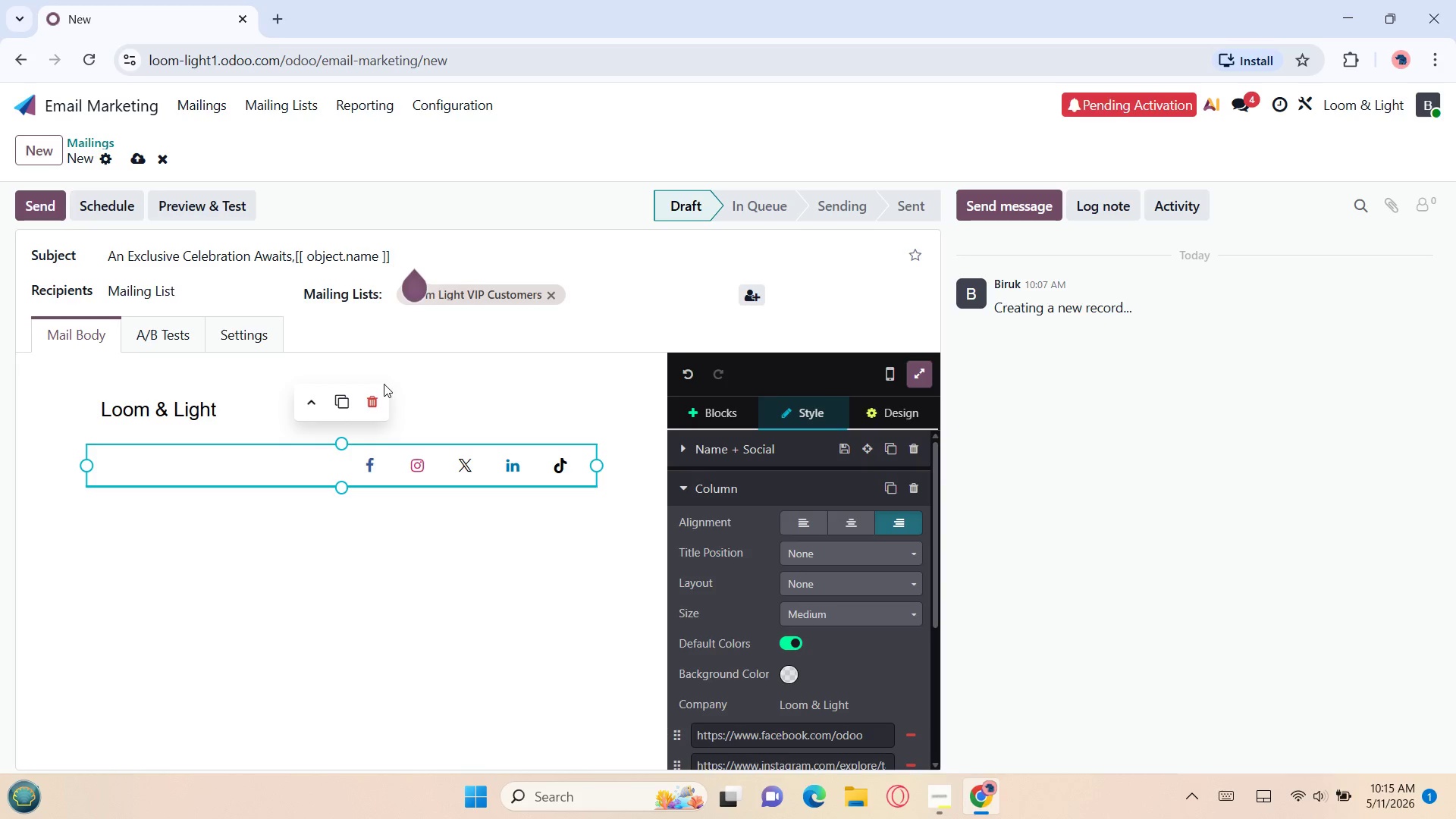 
left_click([377, 394])
 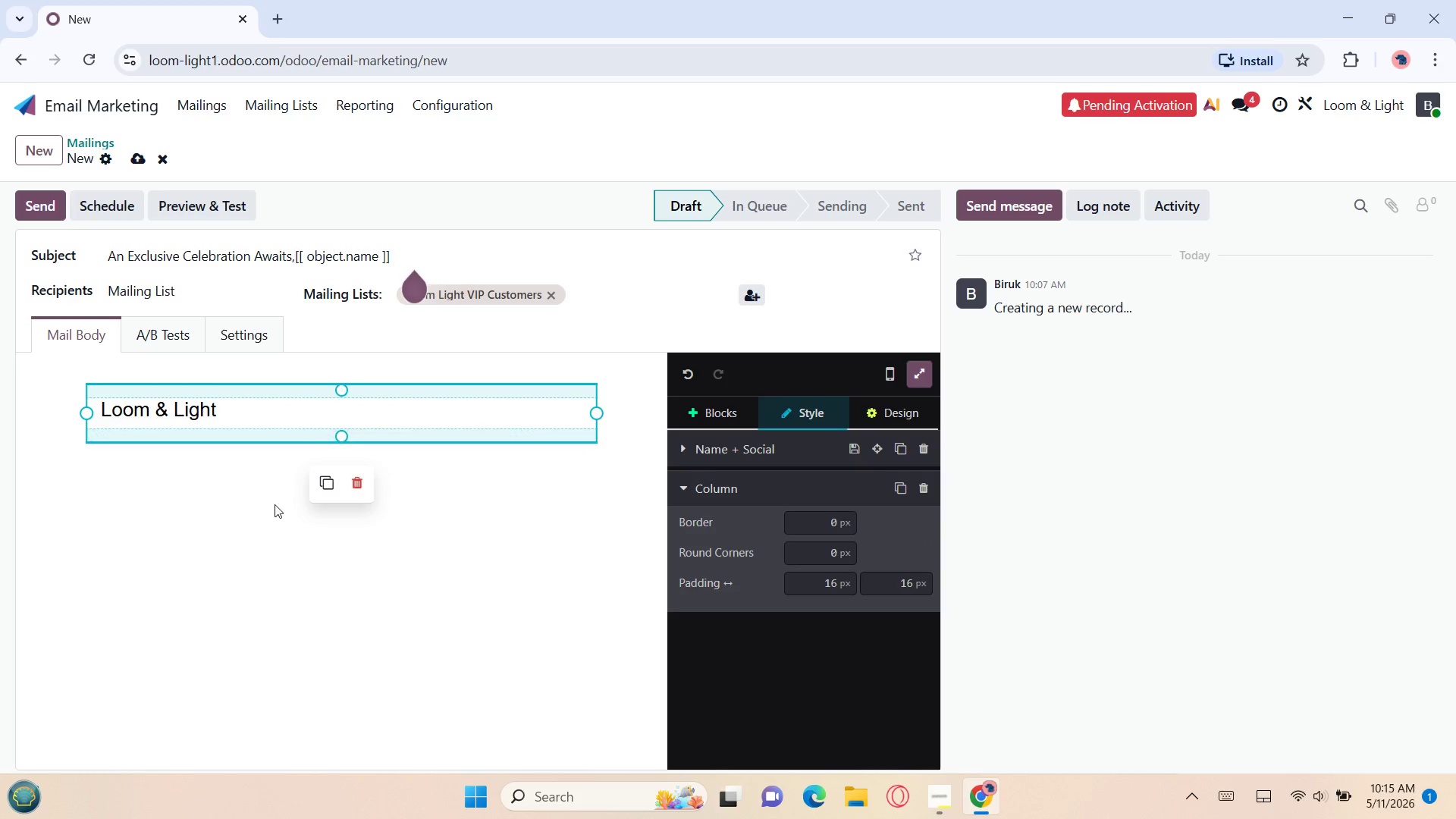 
left_click([267, 510])
 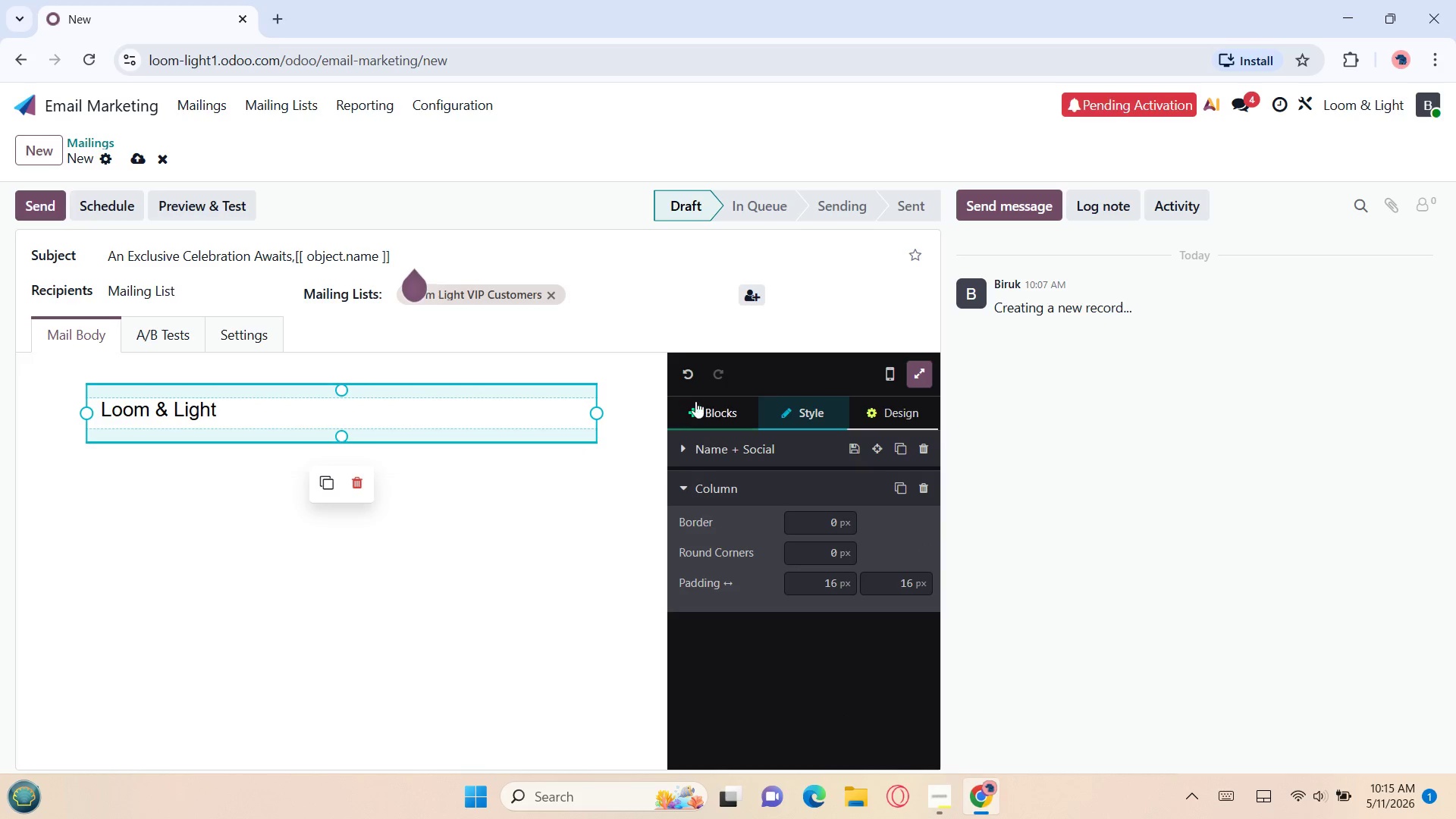 
left_click([711, 403])
 